 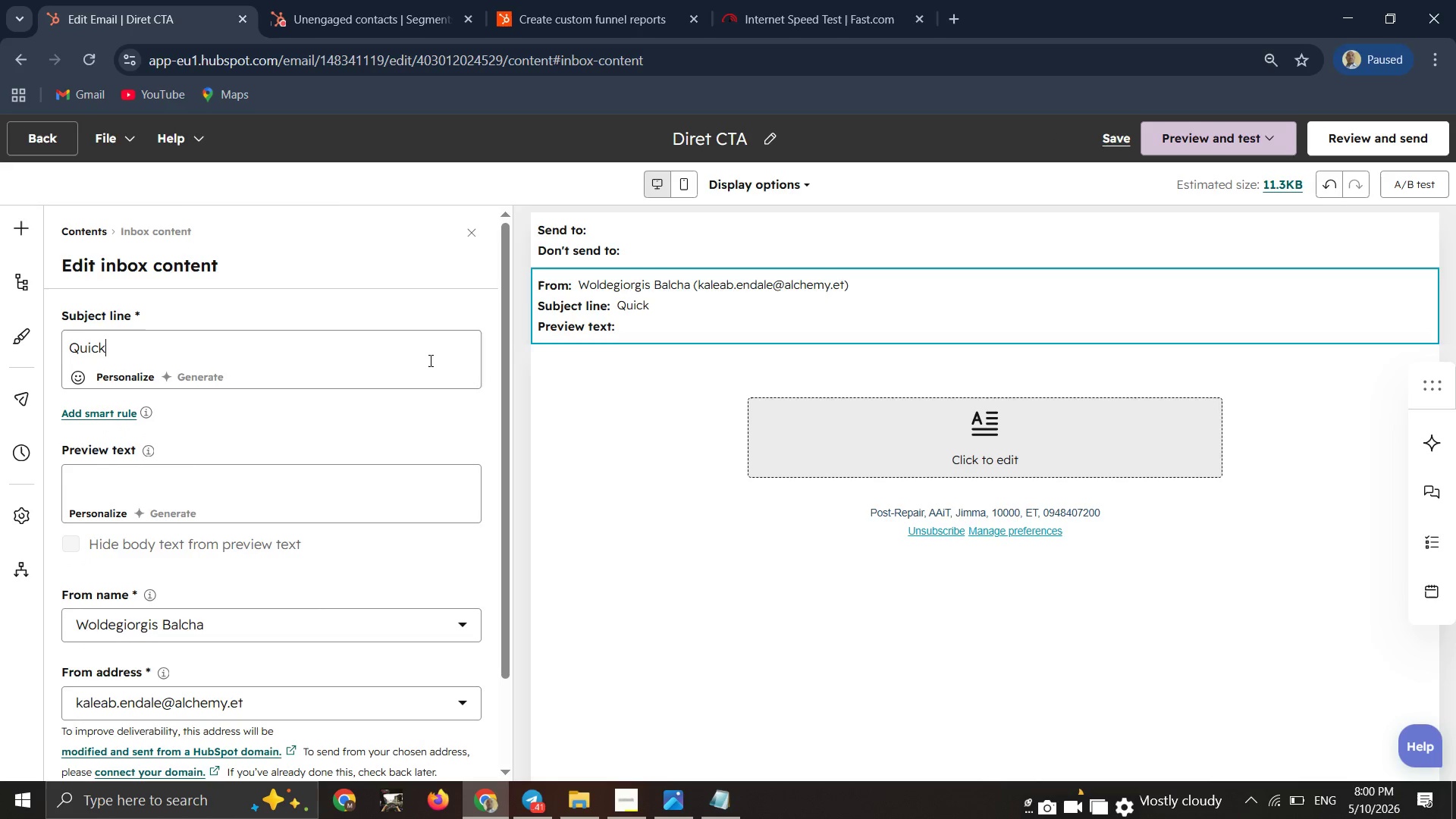 
type( question)
 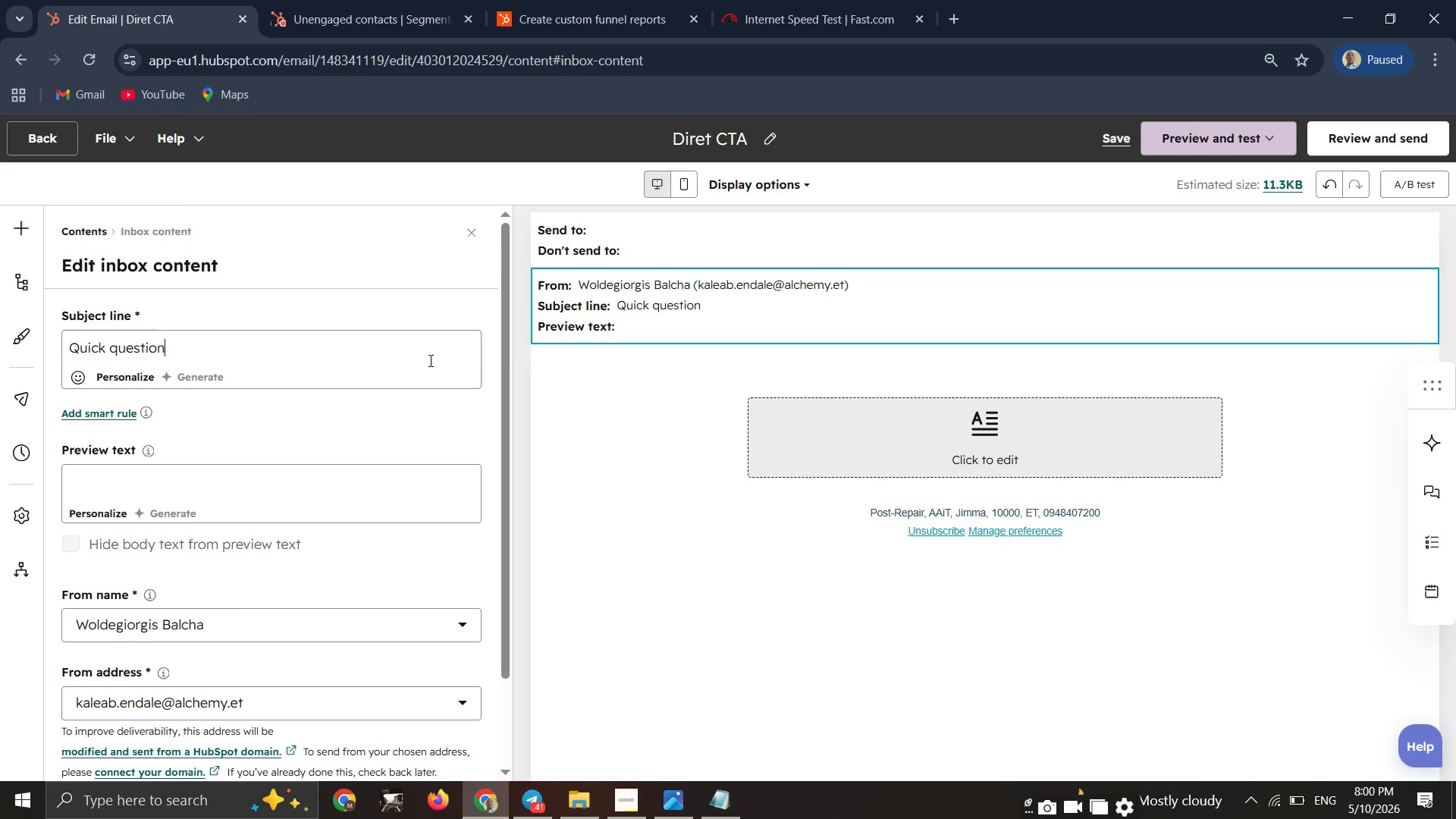 
type( regarding your site visit )
 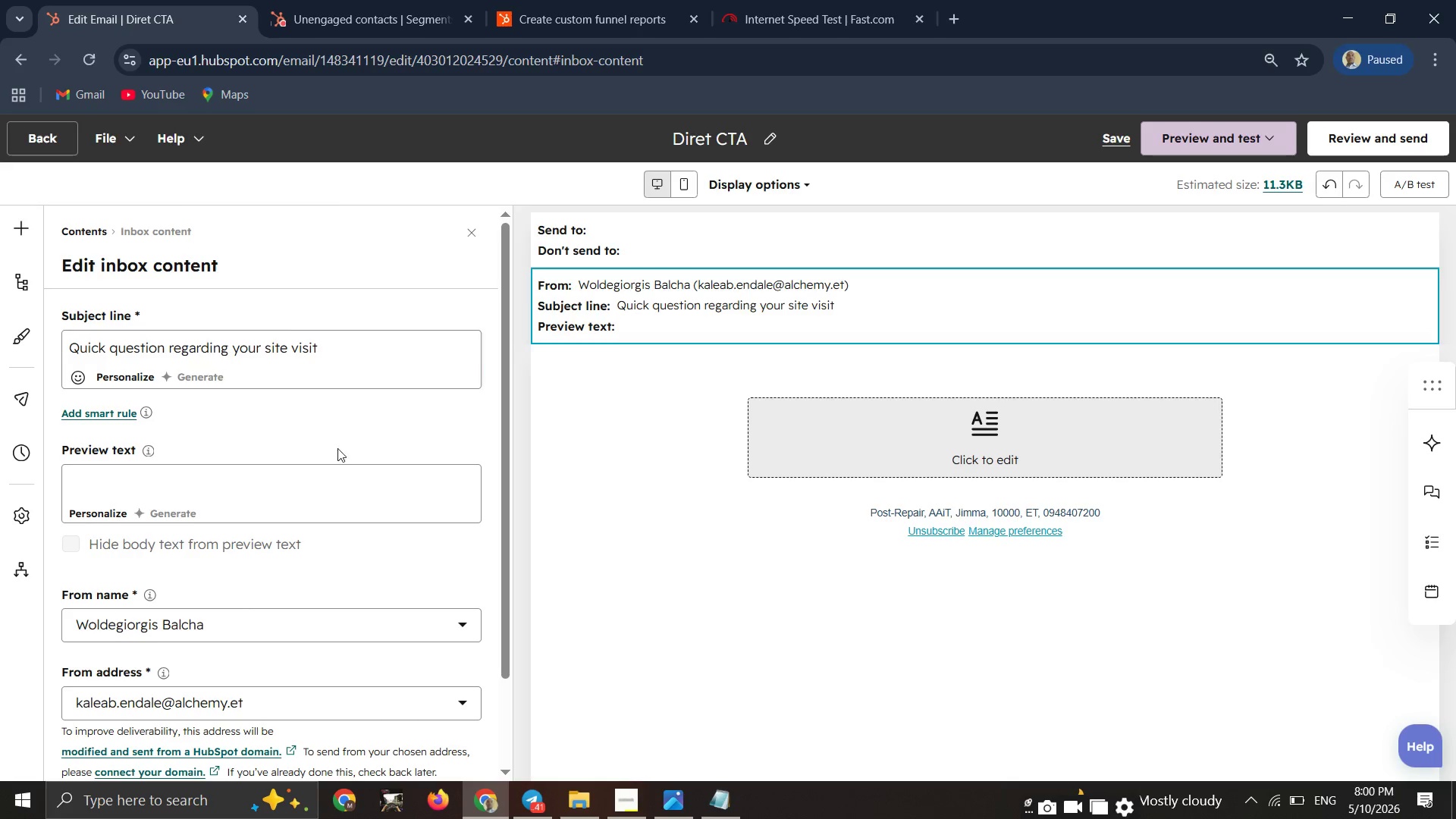 
left_click([278, 479])
 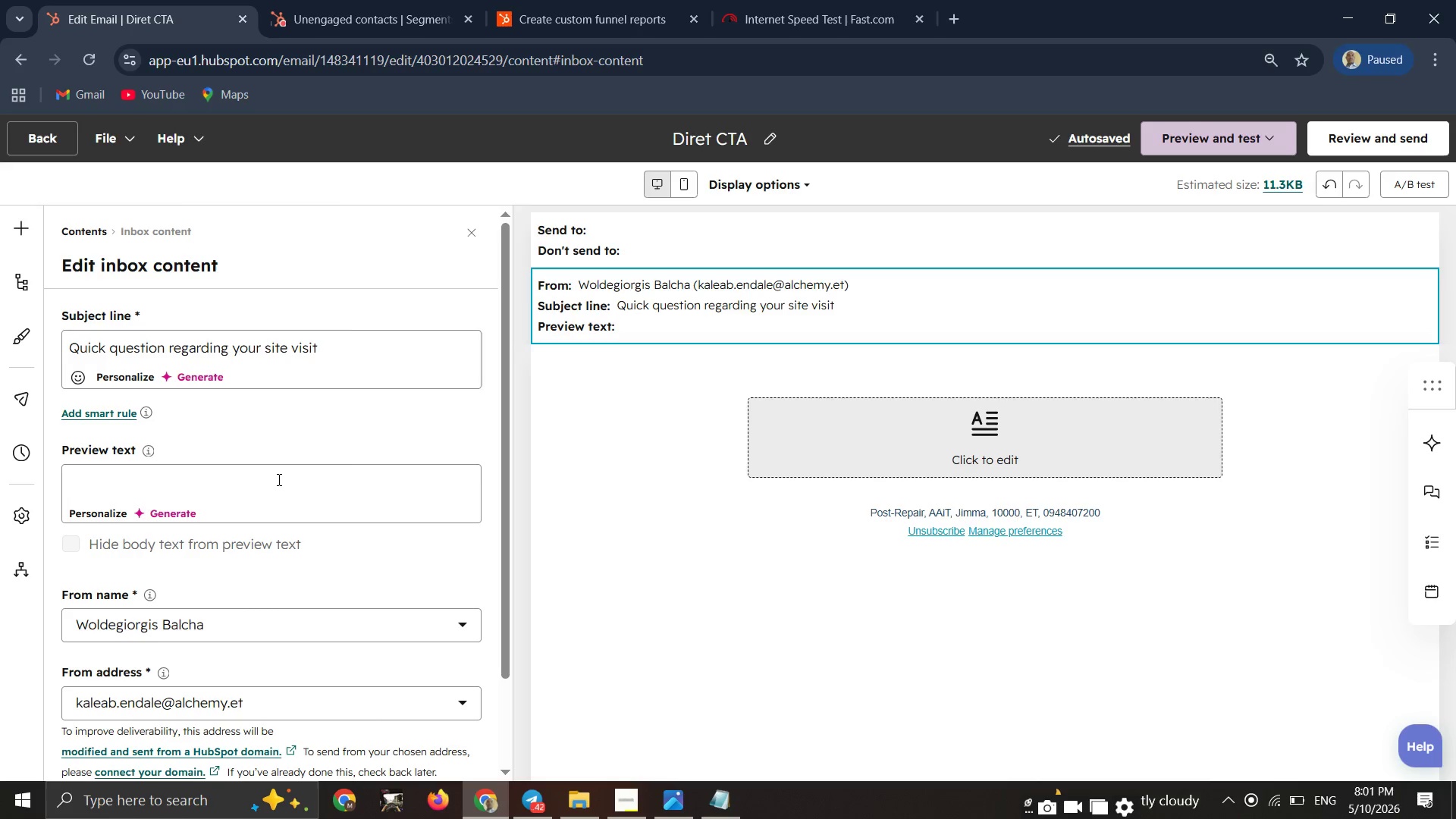 
wait(19.2)
 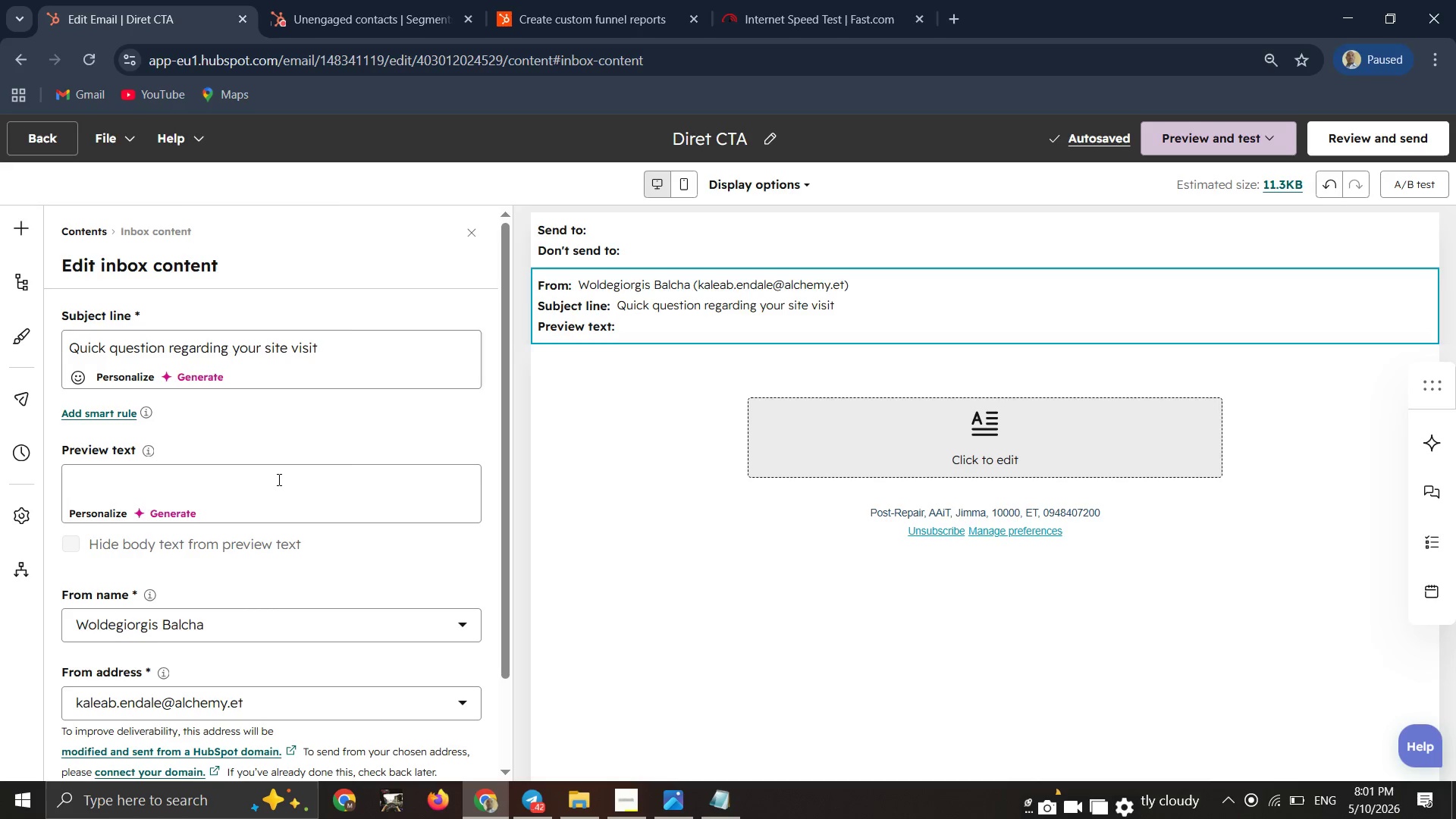 
type(Let us finalize )
 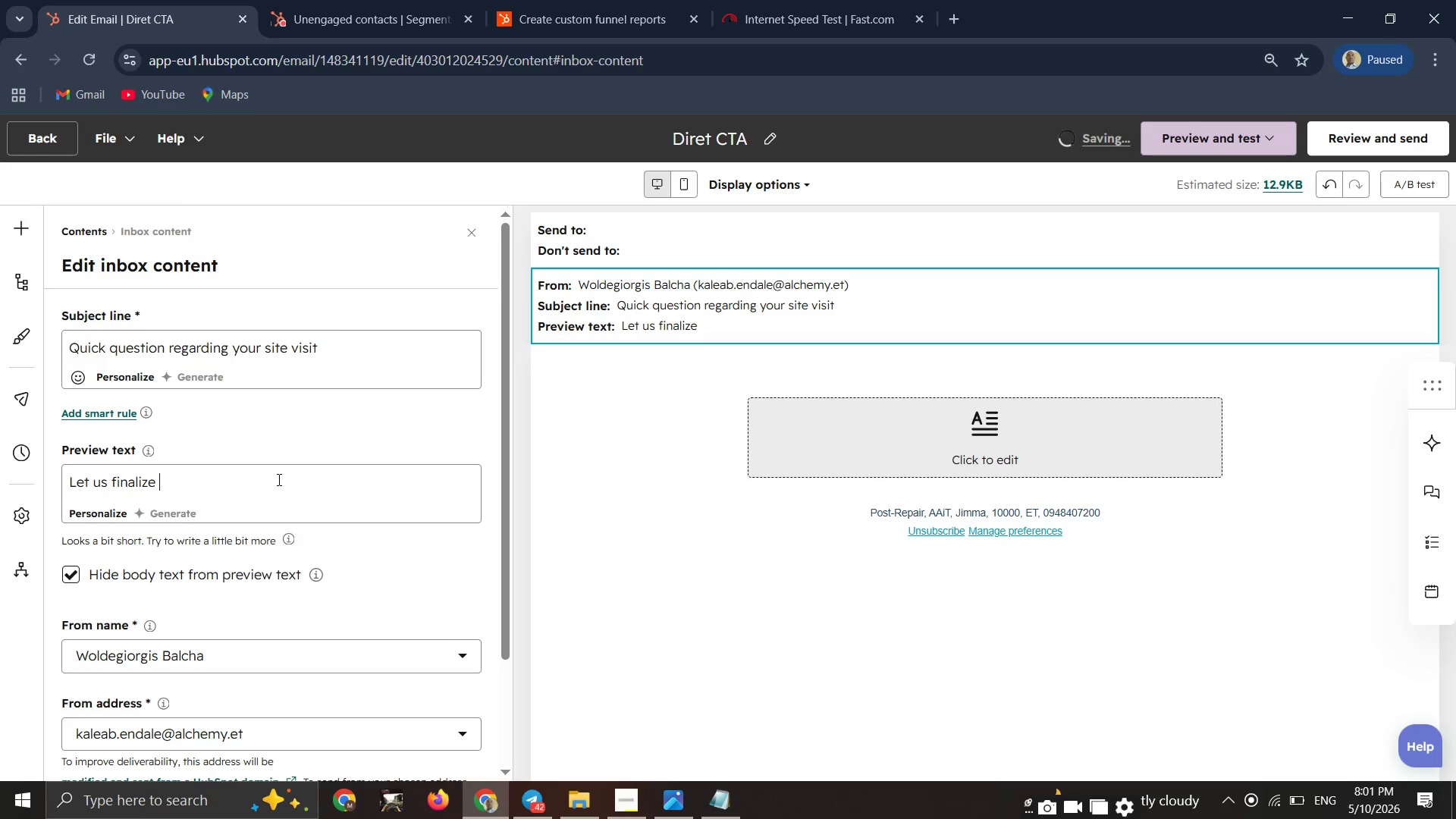 
type( your solar roadmap)
 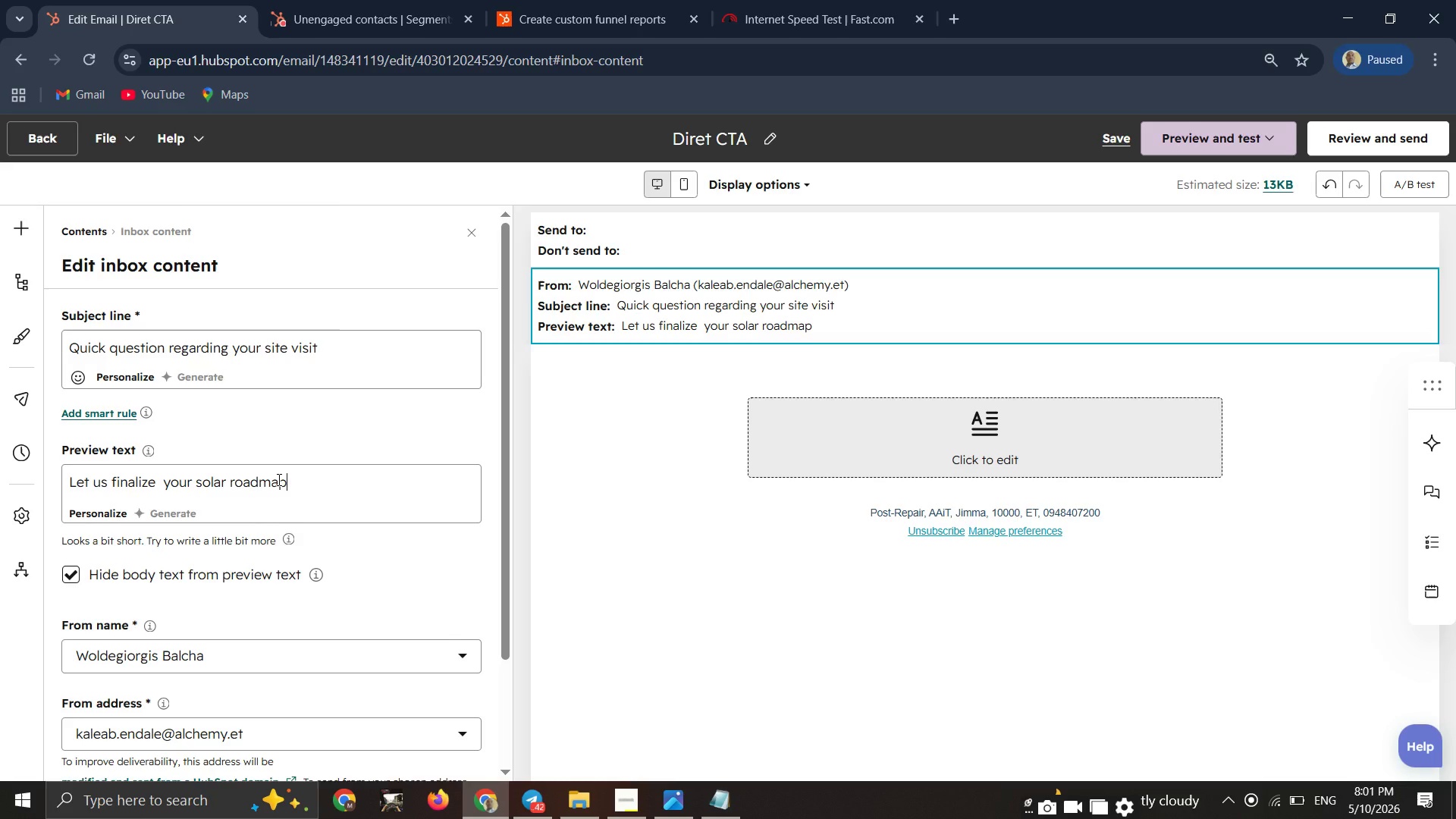 
key(Period)
 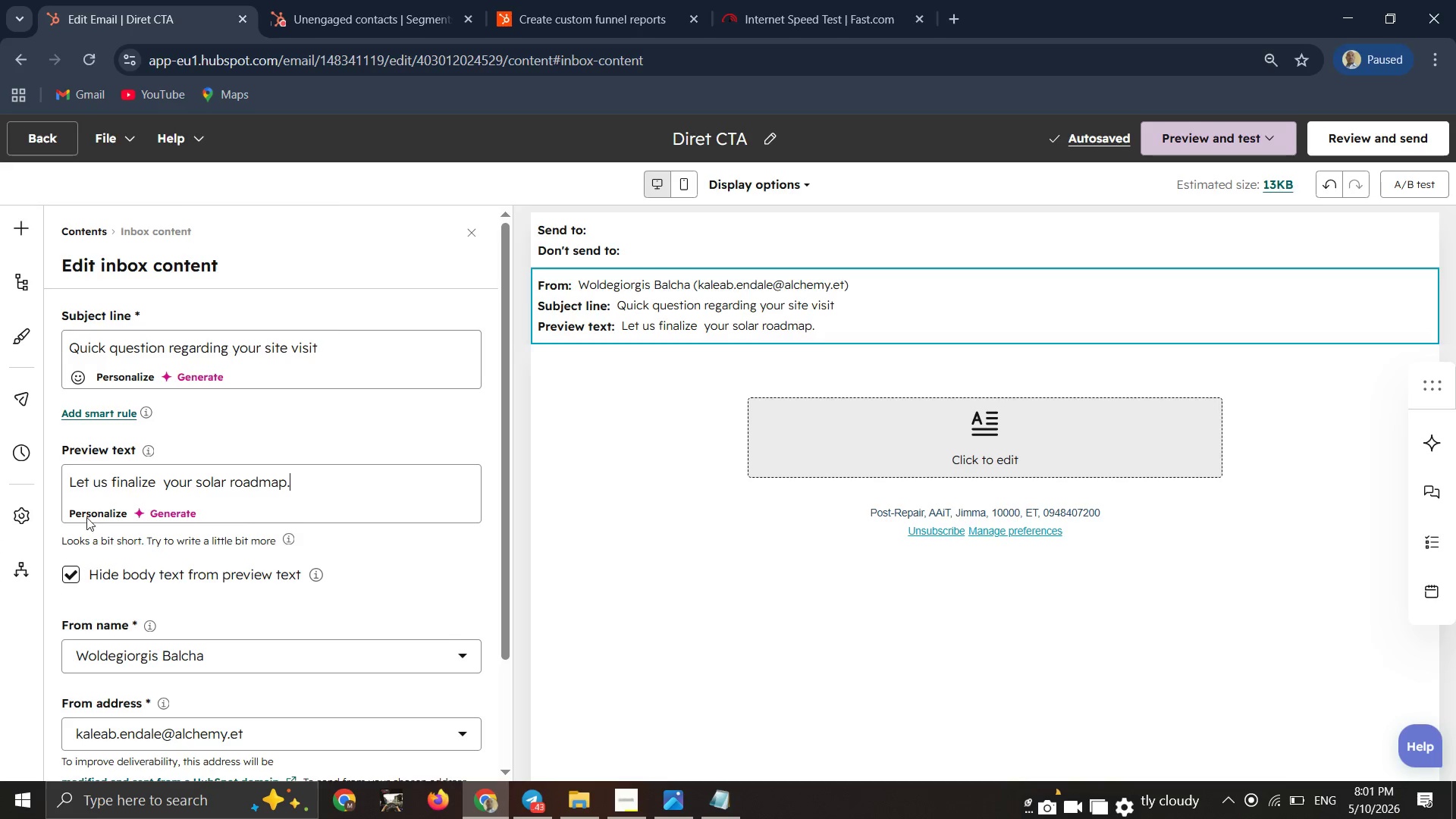 
wait(12.89)
 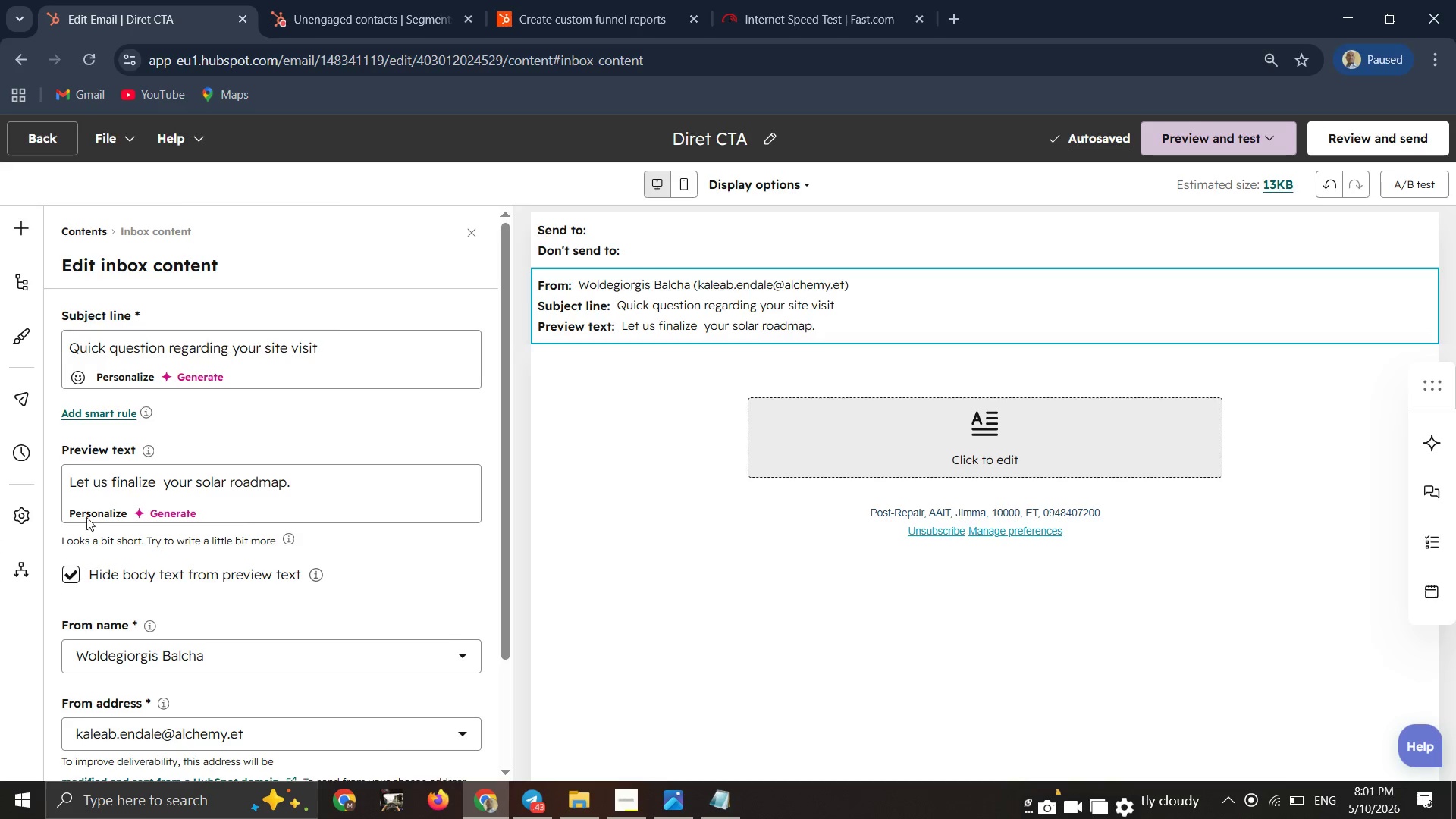 
left_click([802, 460])
 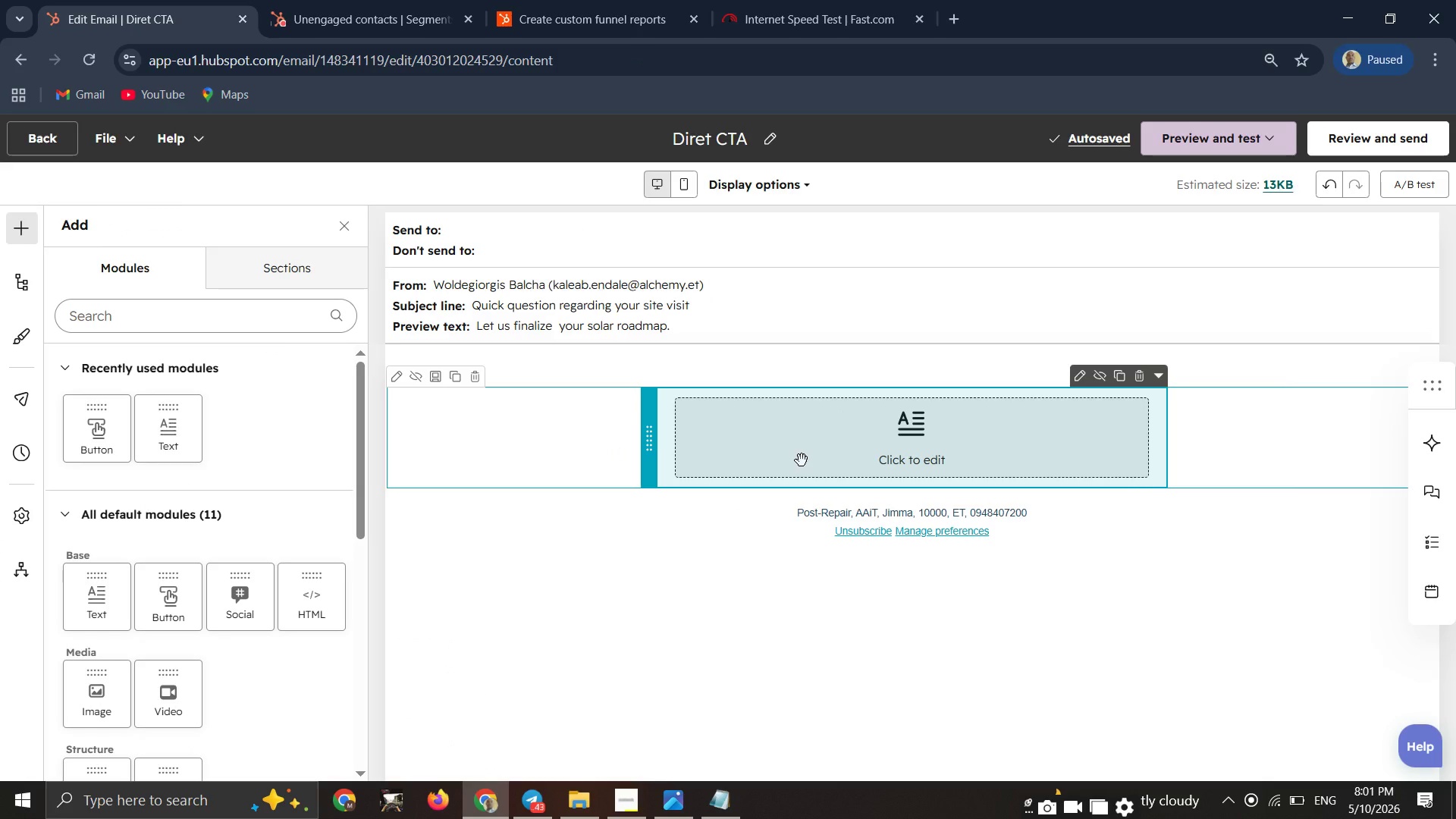 
wait(9.36)
 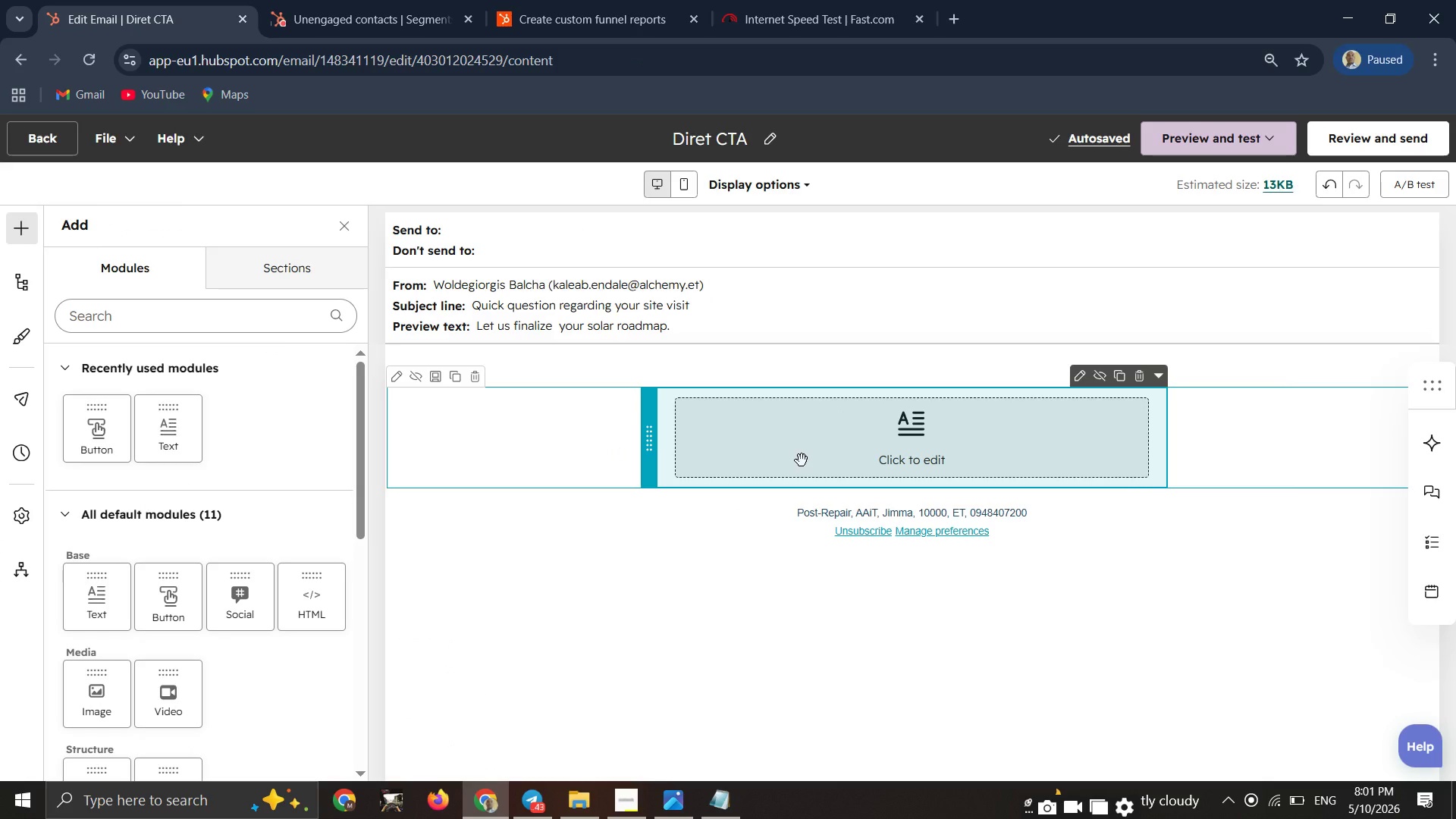 
mouse_move([260, 1])
 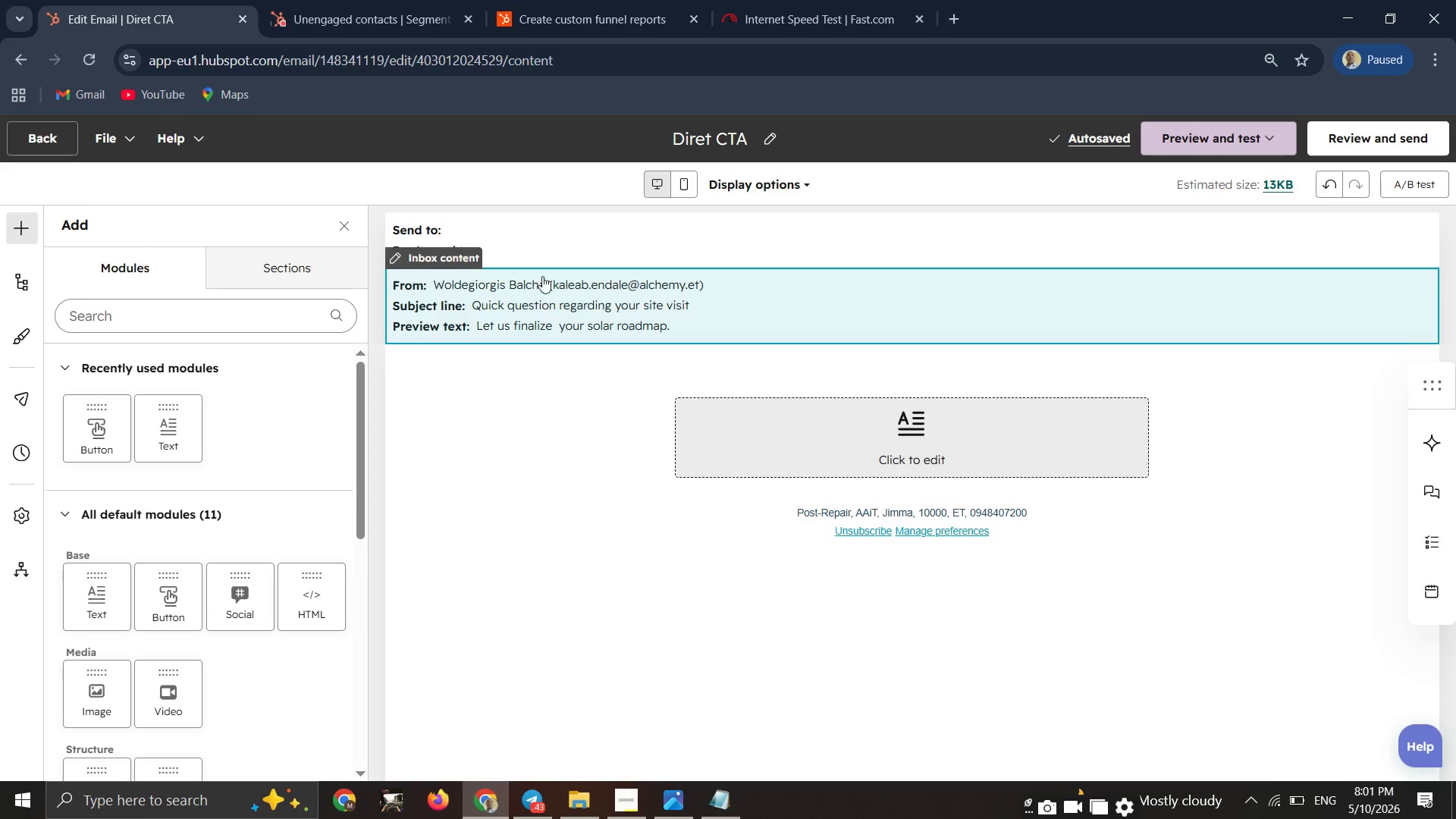 
left_click([541, 249])
 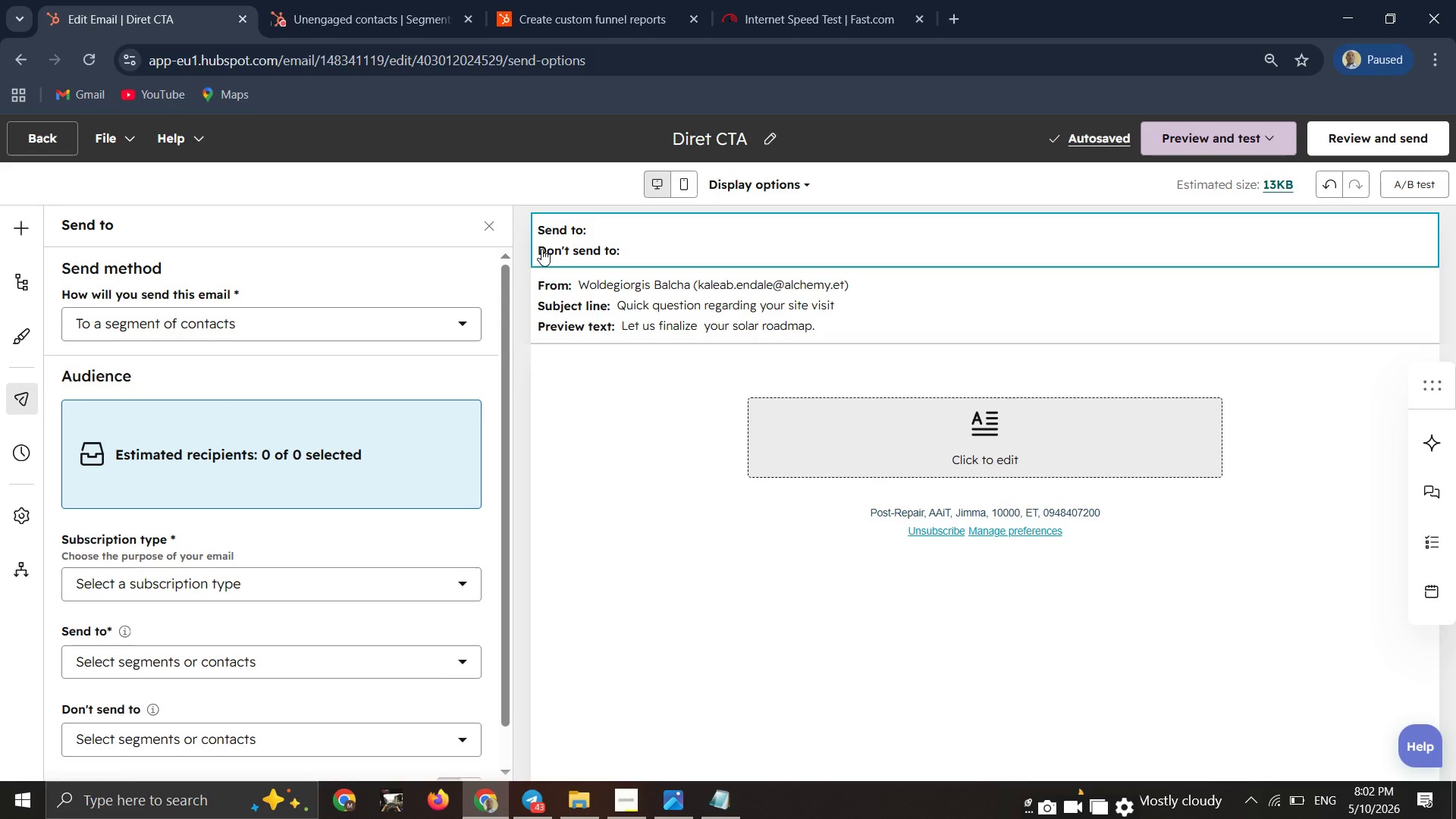 
wait(11.14)
 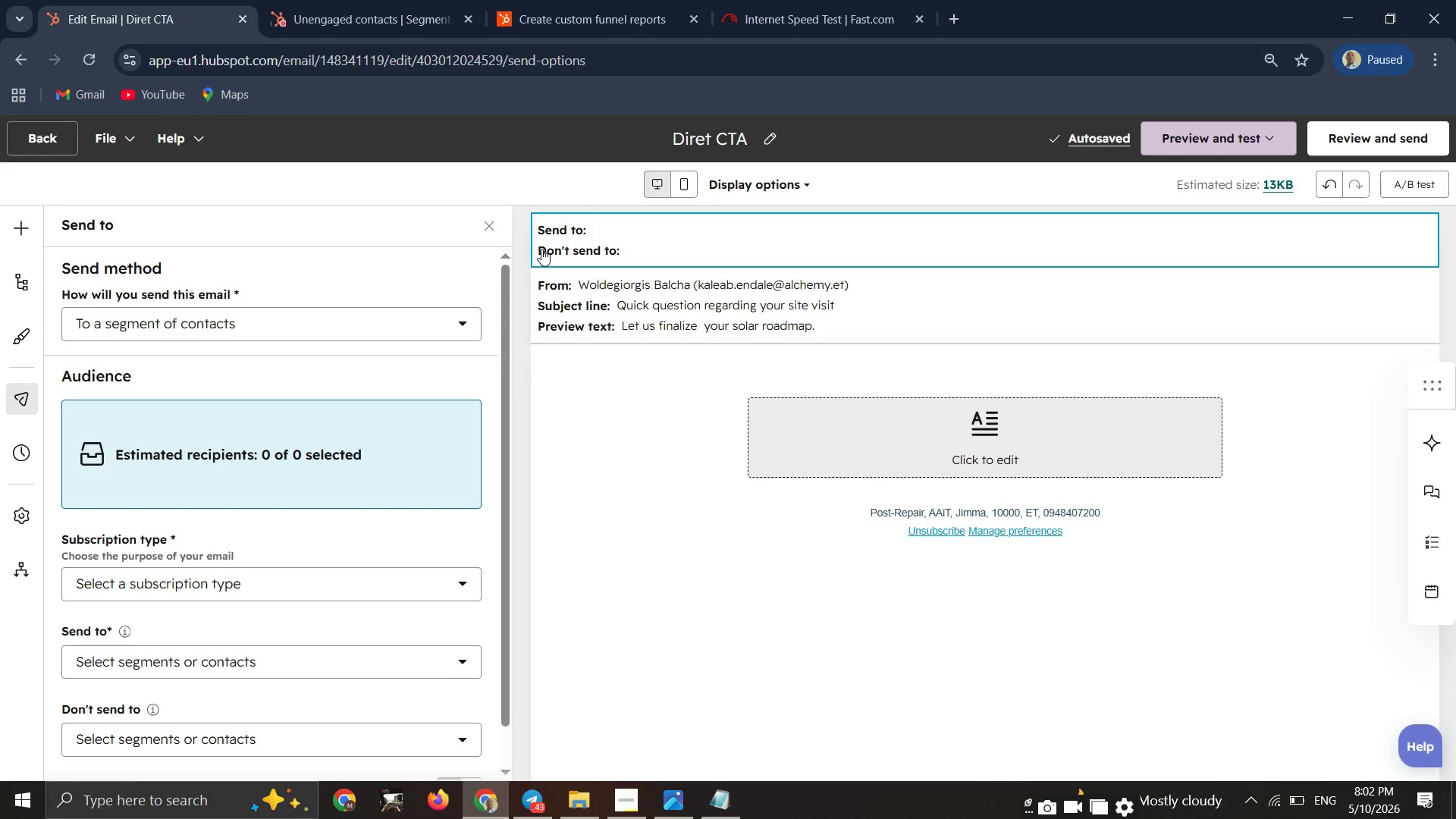 
left_click([375, 331])
 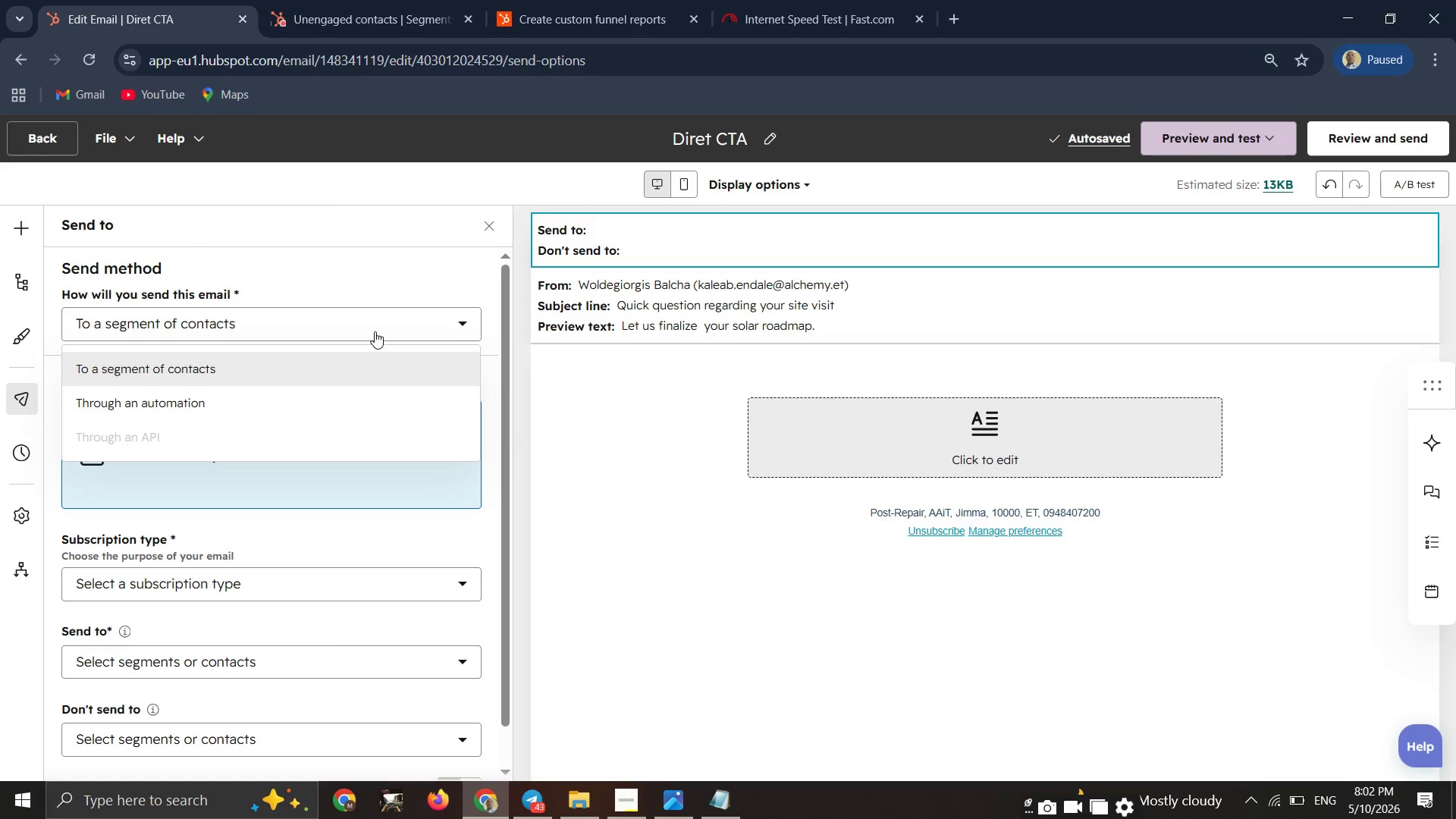 
wait(8.58)
 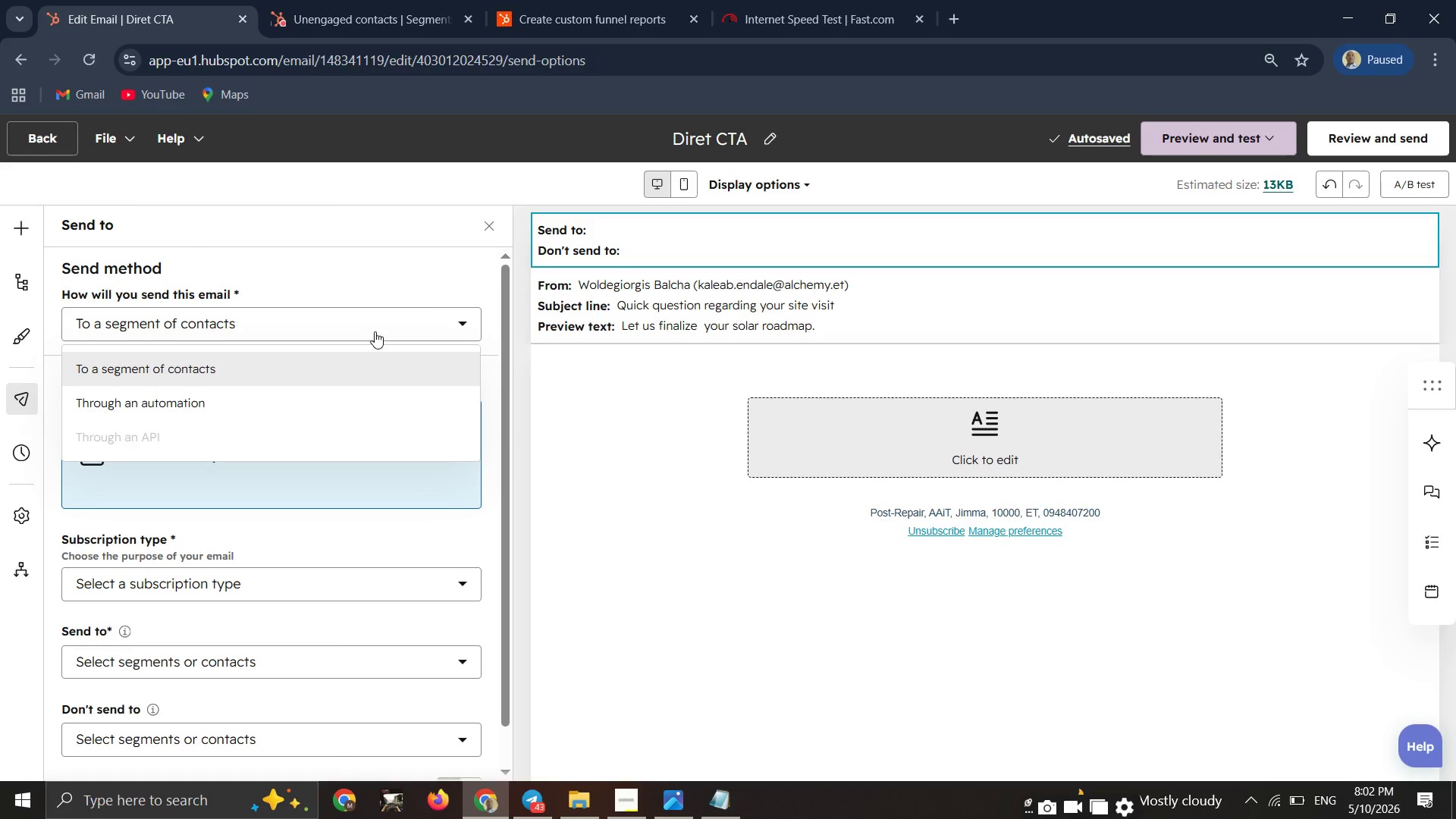 
left_click([362, 397])
 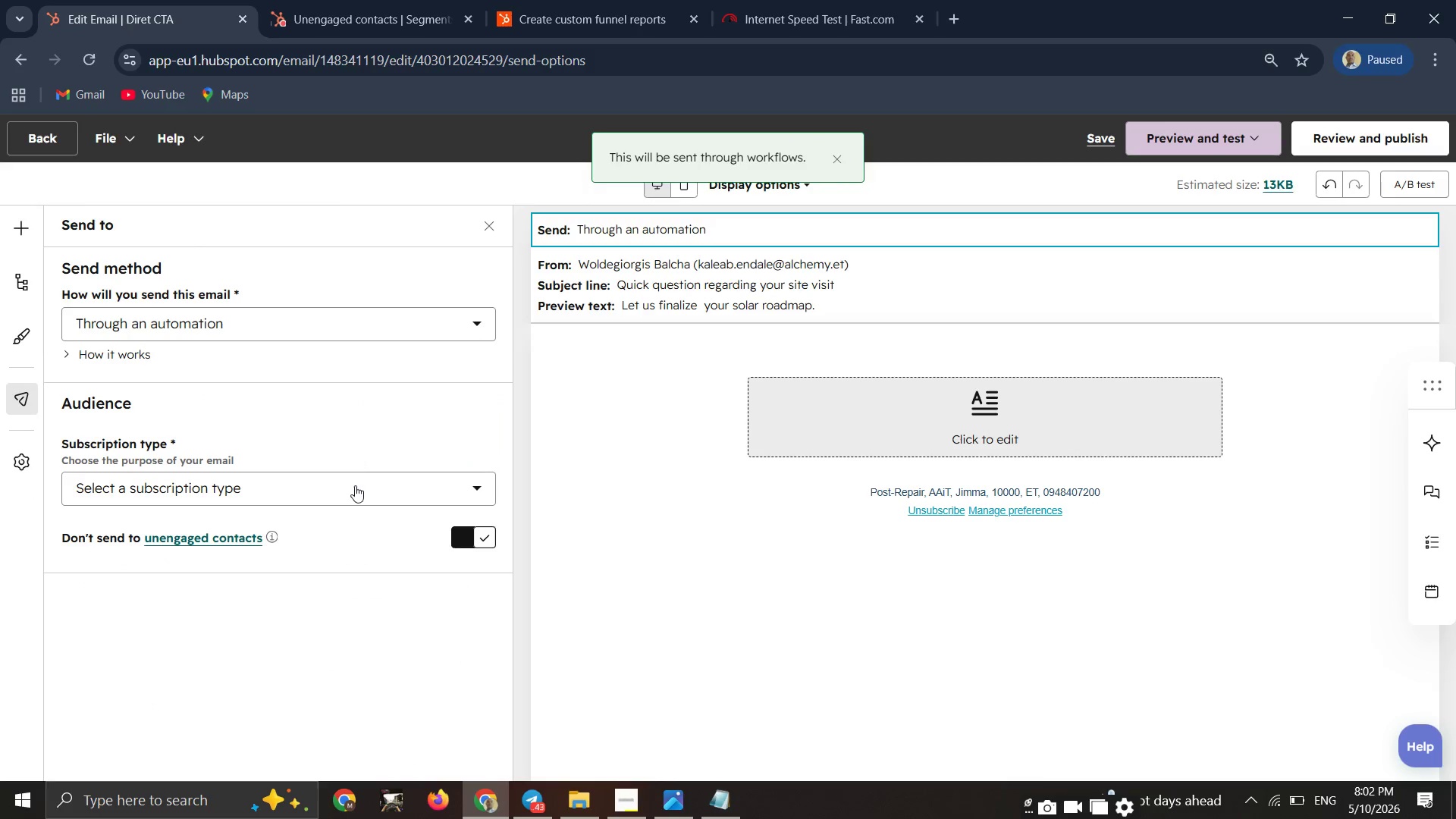 
left_click([355, 485])
 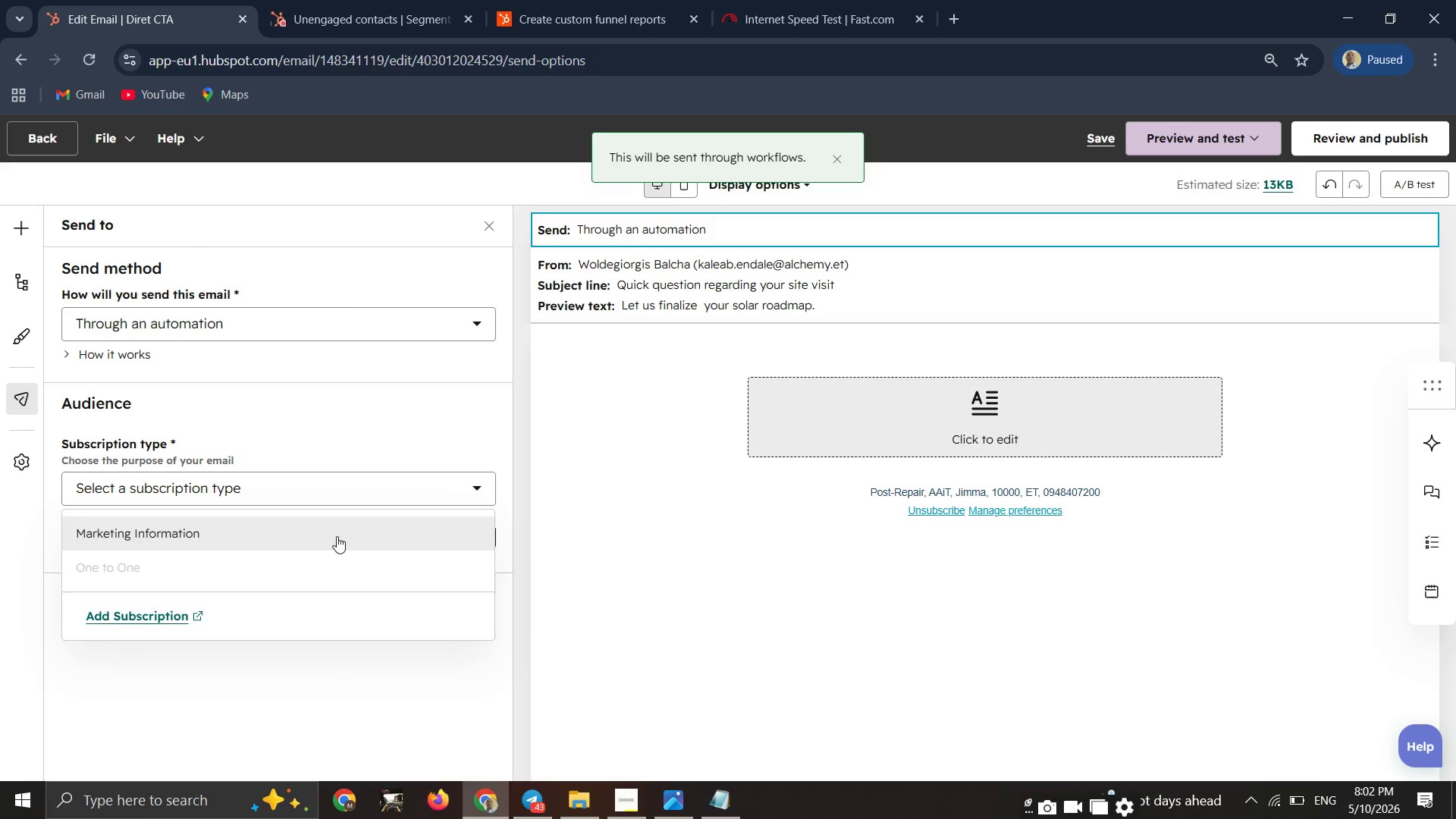 
left_click([337, 536])
 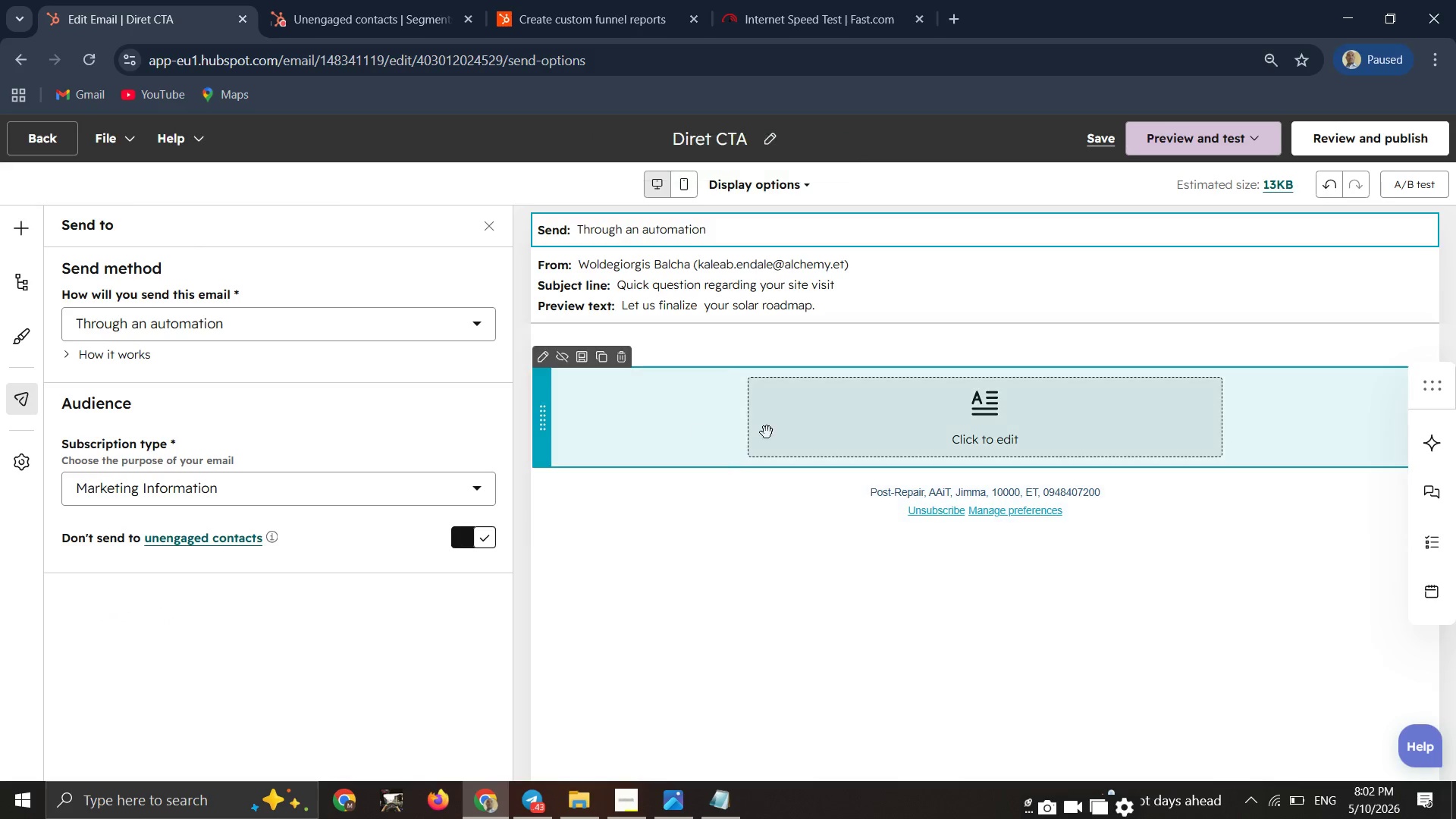 
left_click([820, 415])
 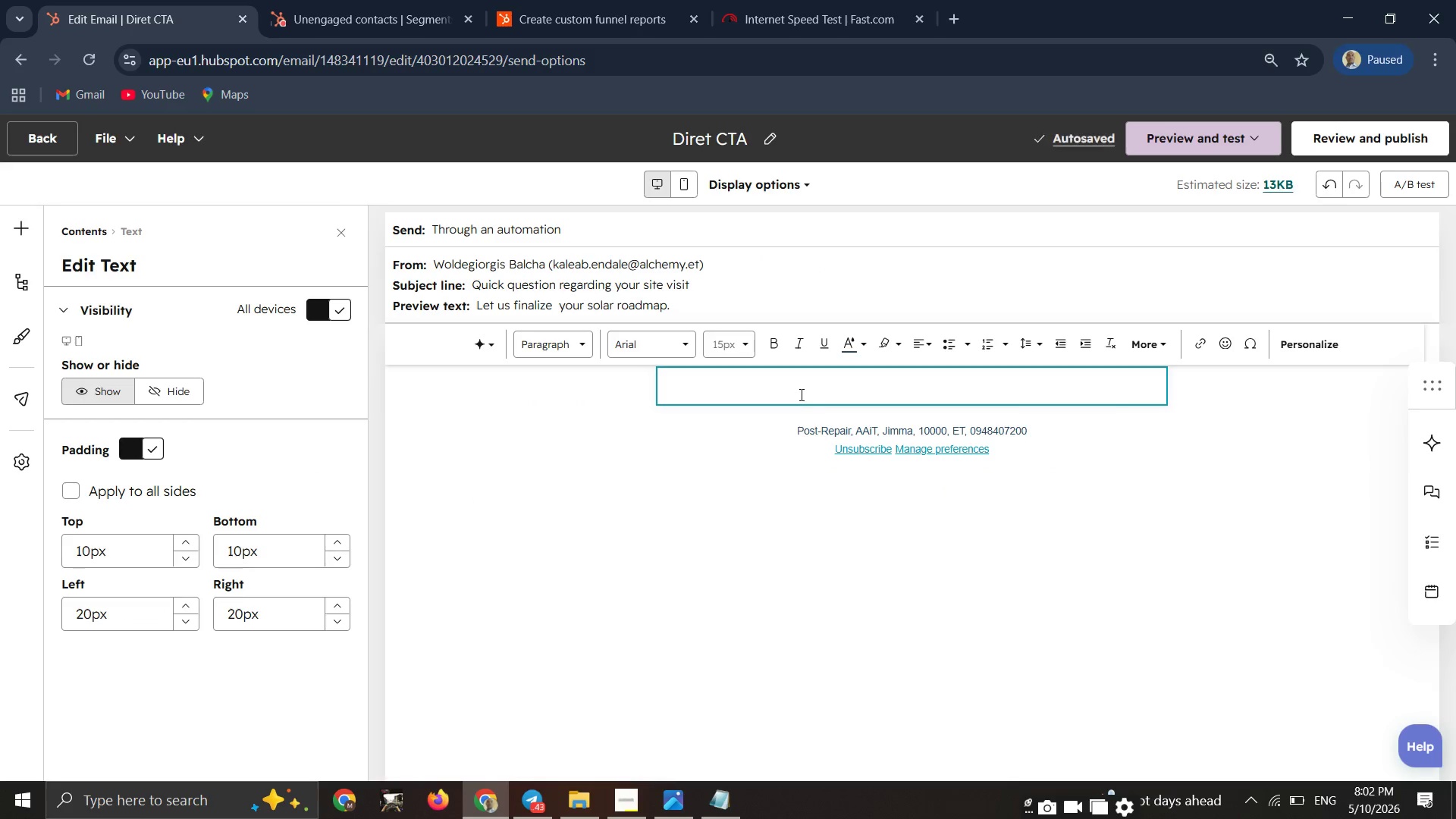 
left_click([799, 392])
 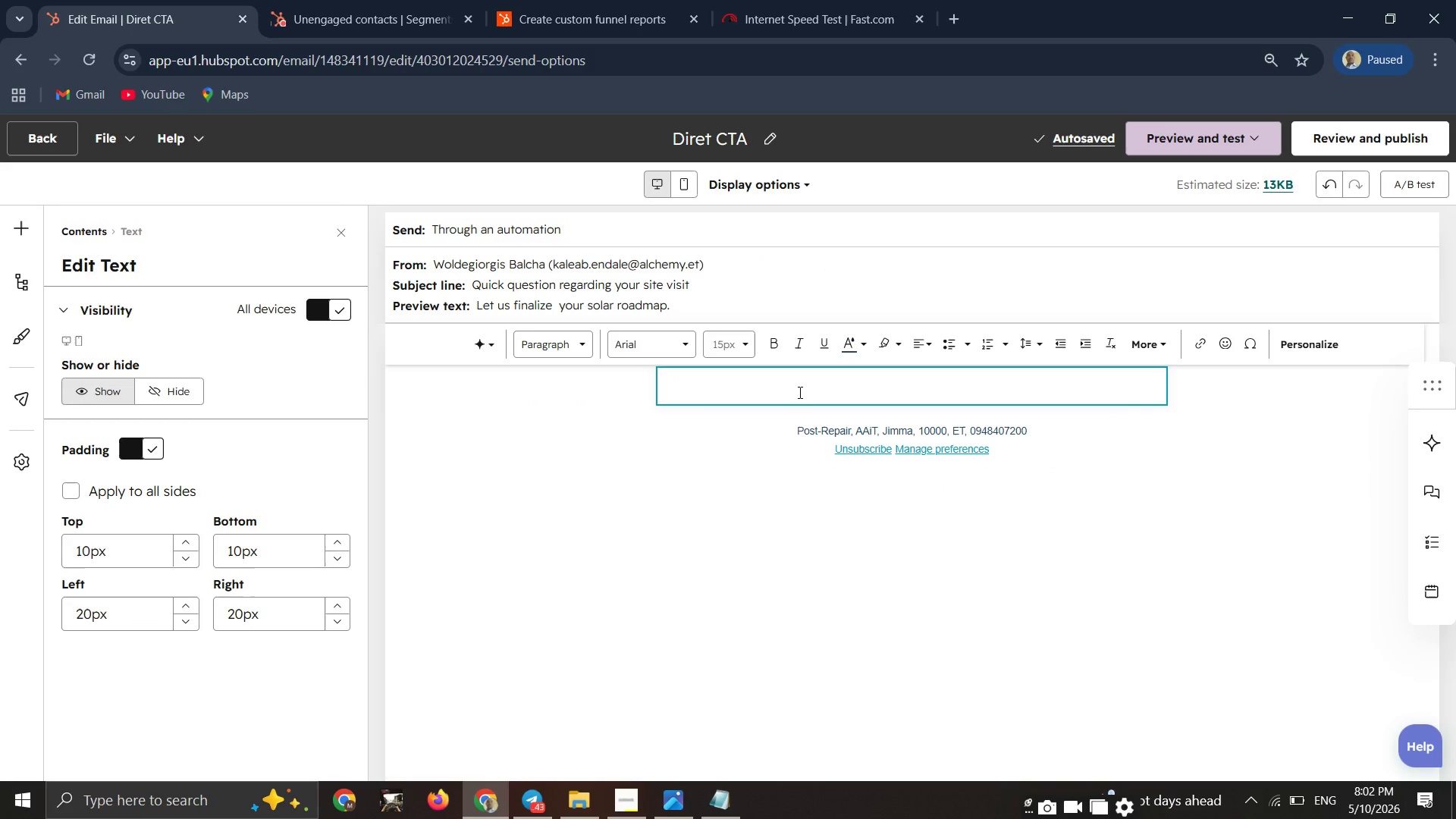 
double_click([799, 392])
 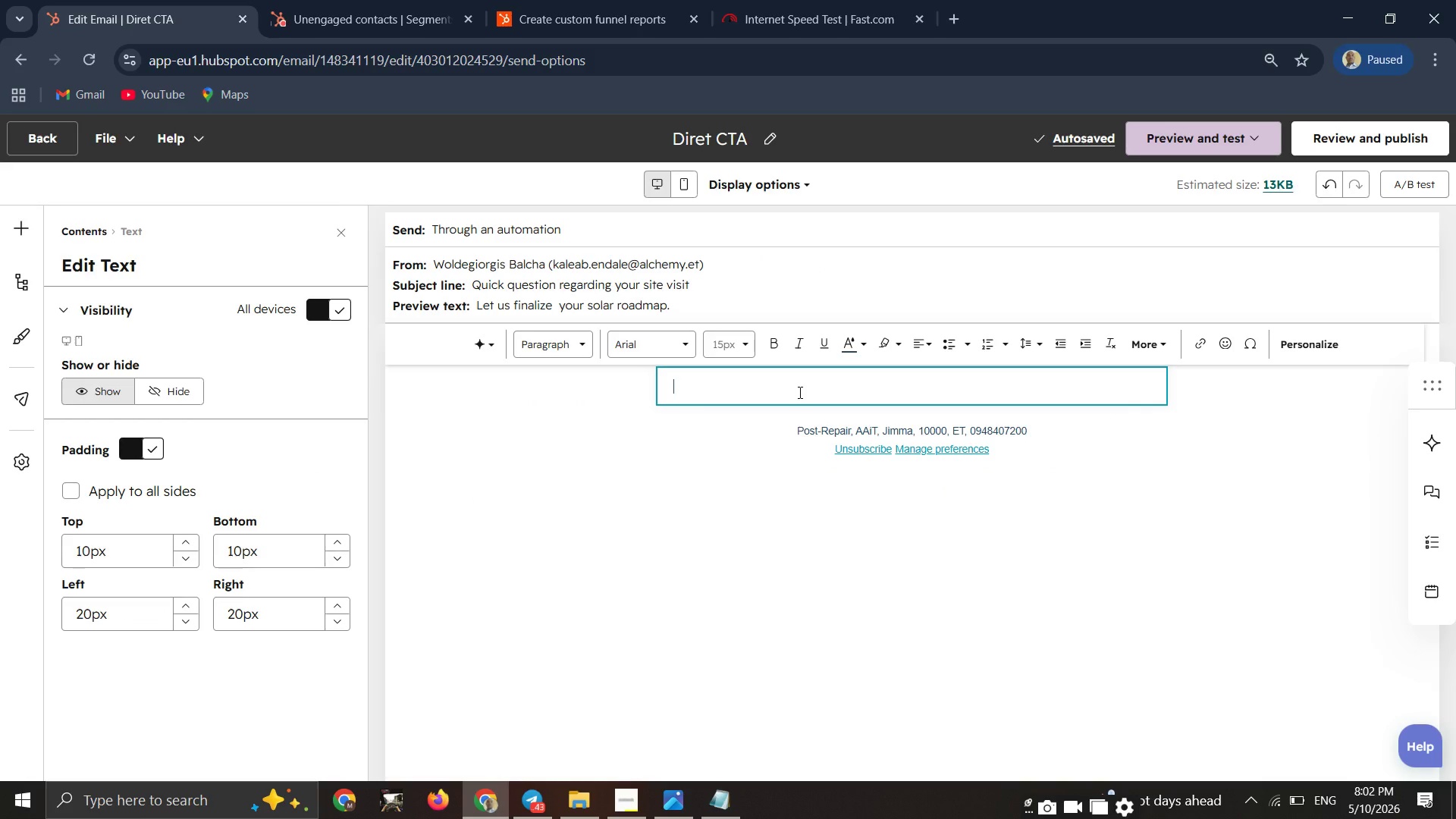 
wait(9.23)
 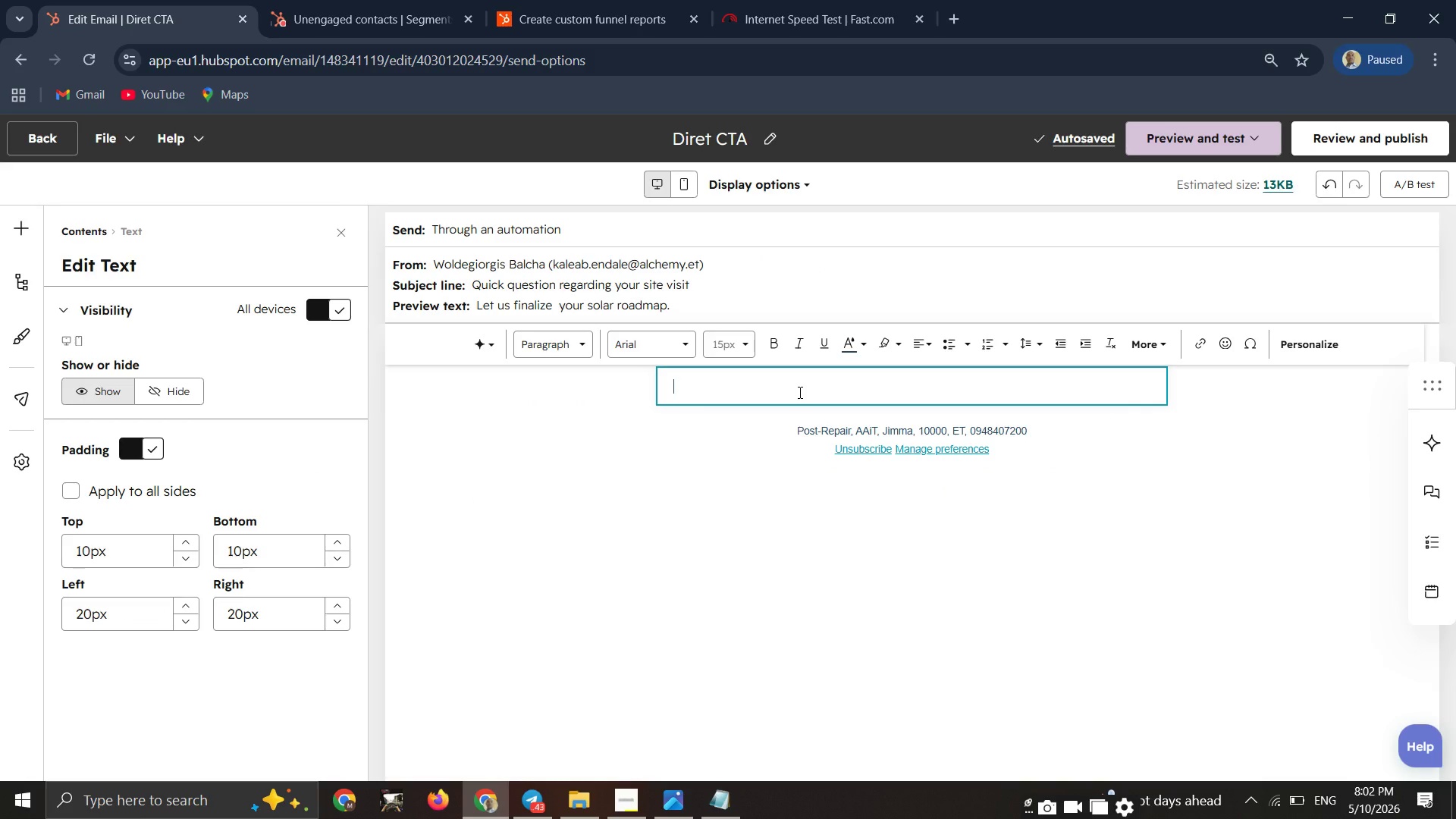 
key(CapsLock)
 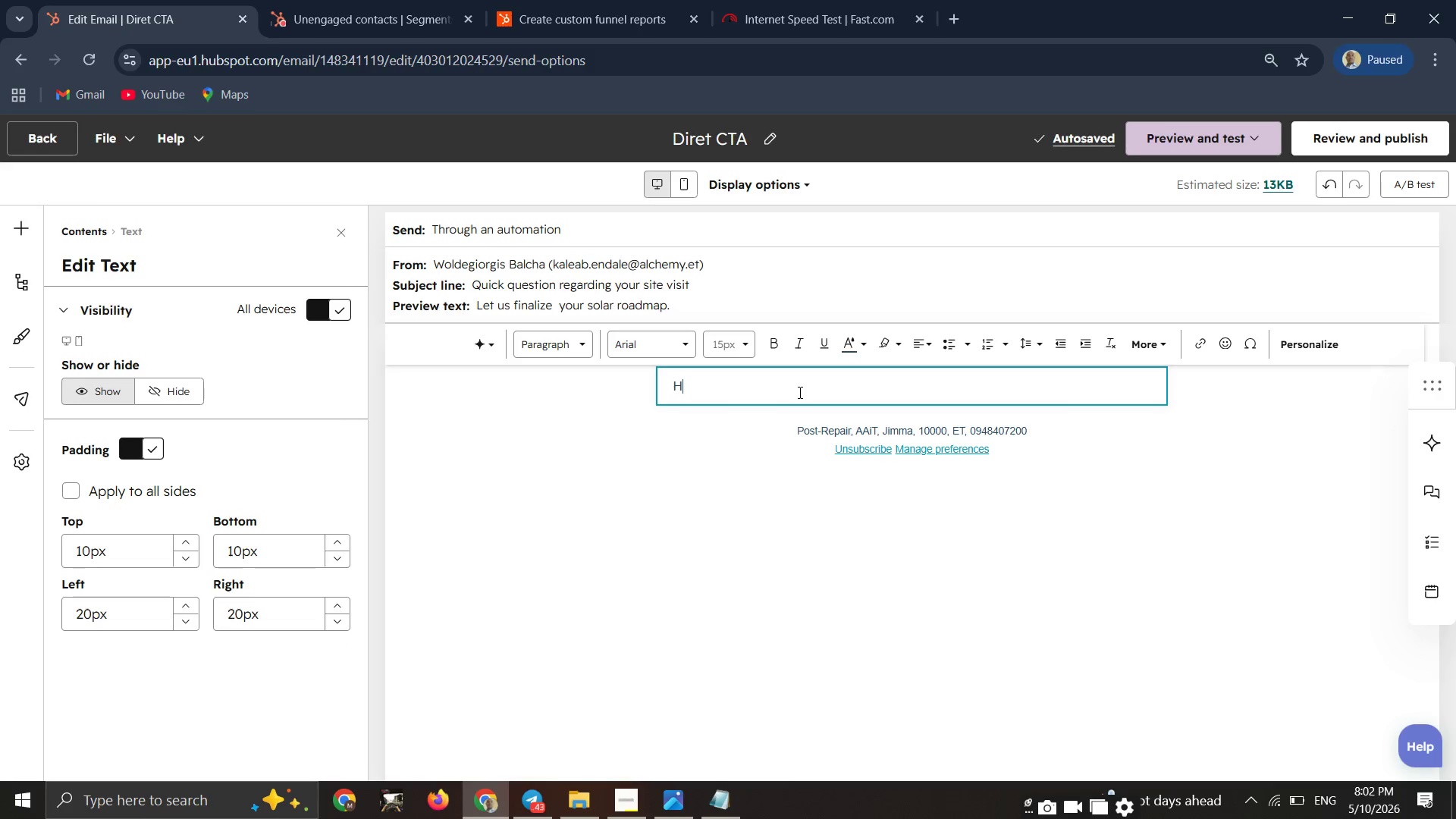 
key(H)
 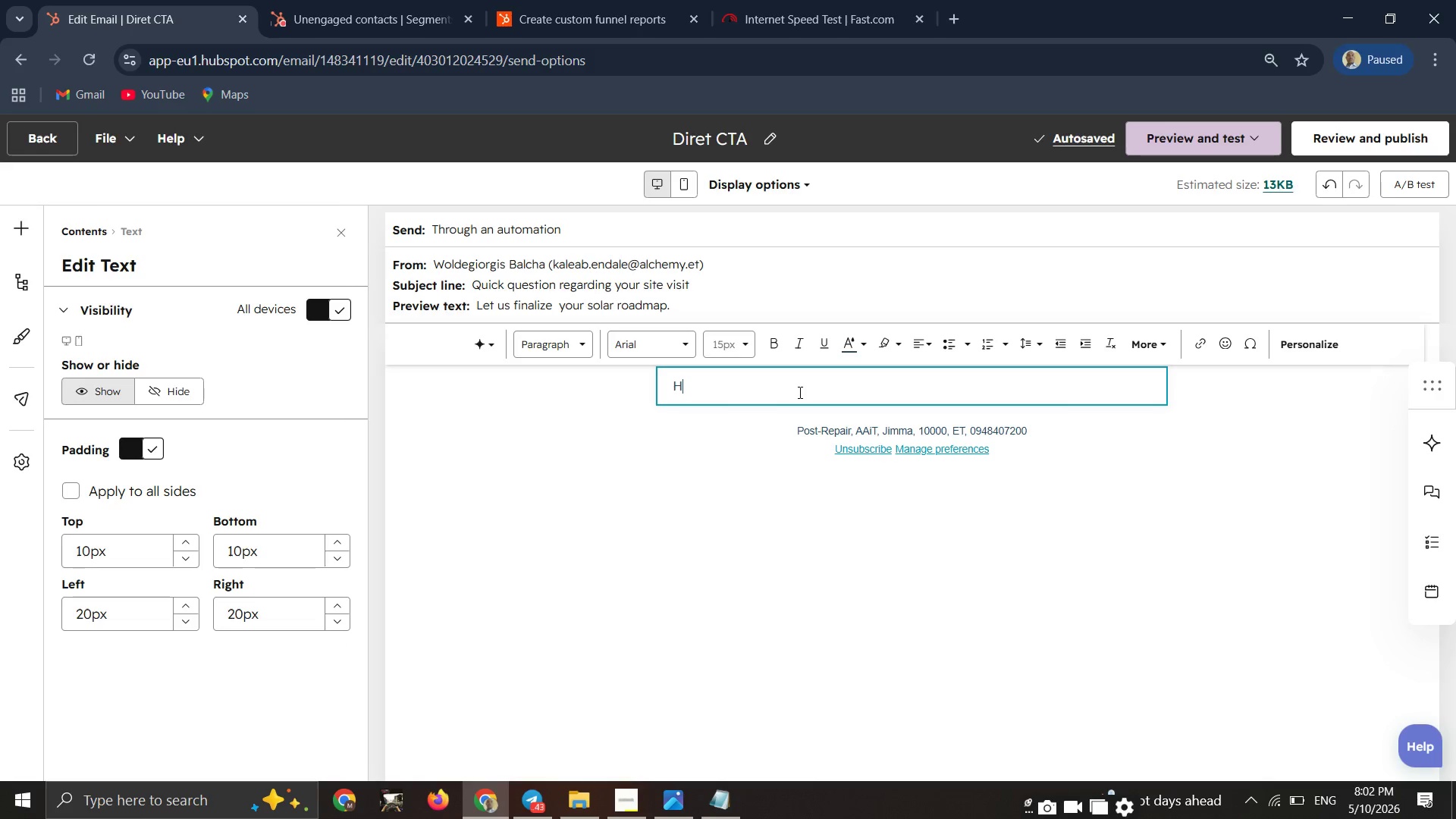 
key(CapsLock)
 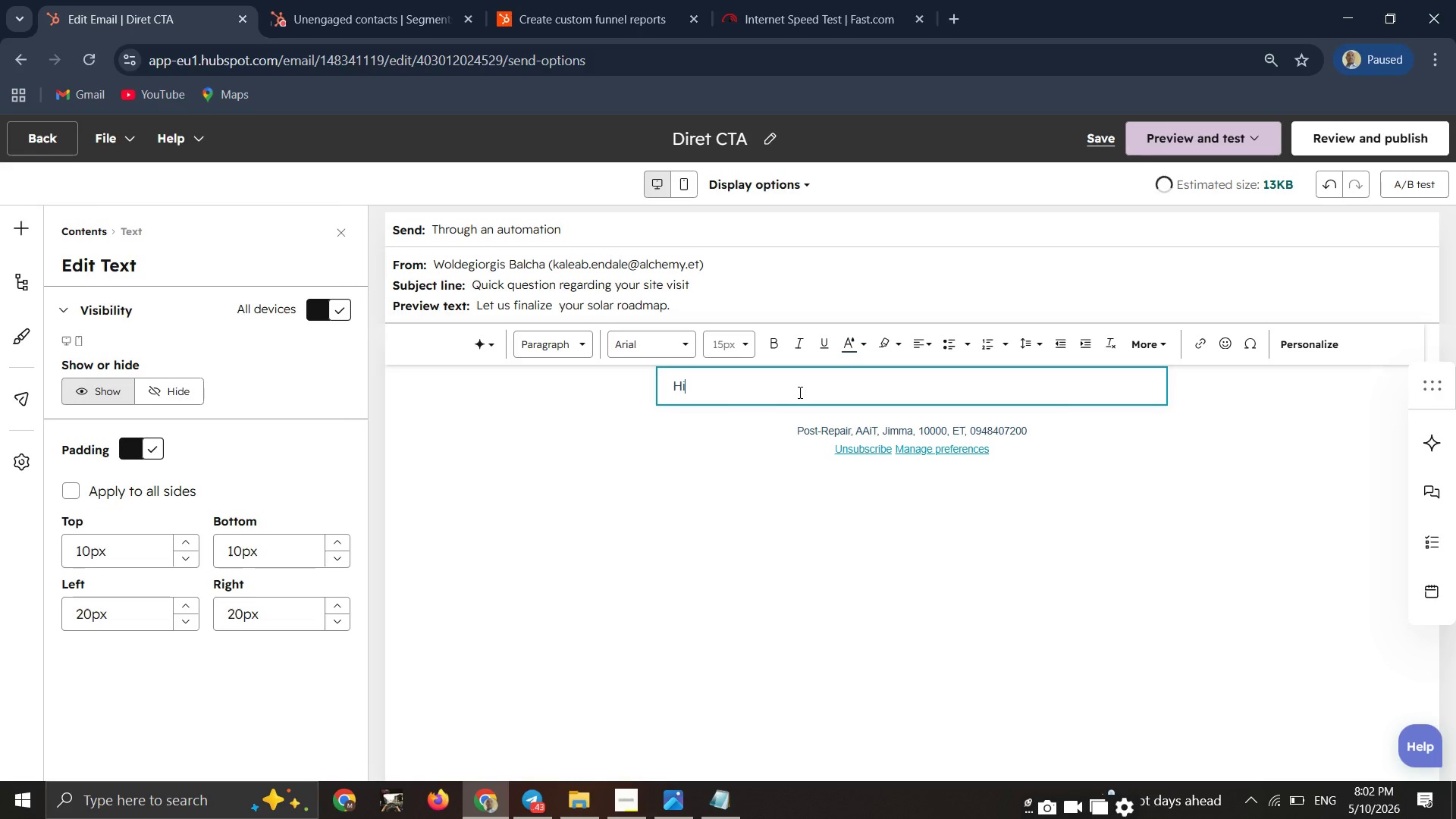 
key(I)
 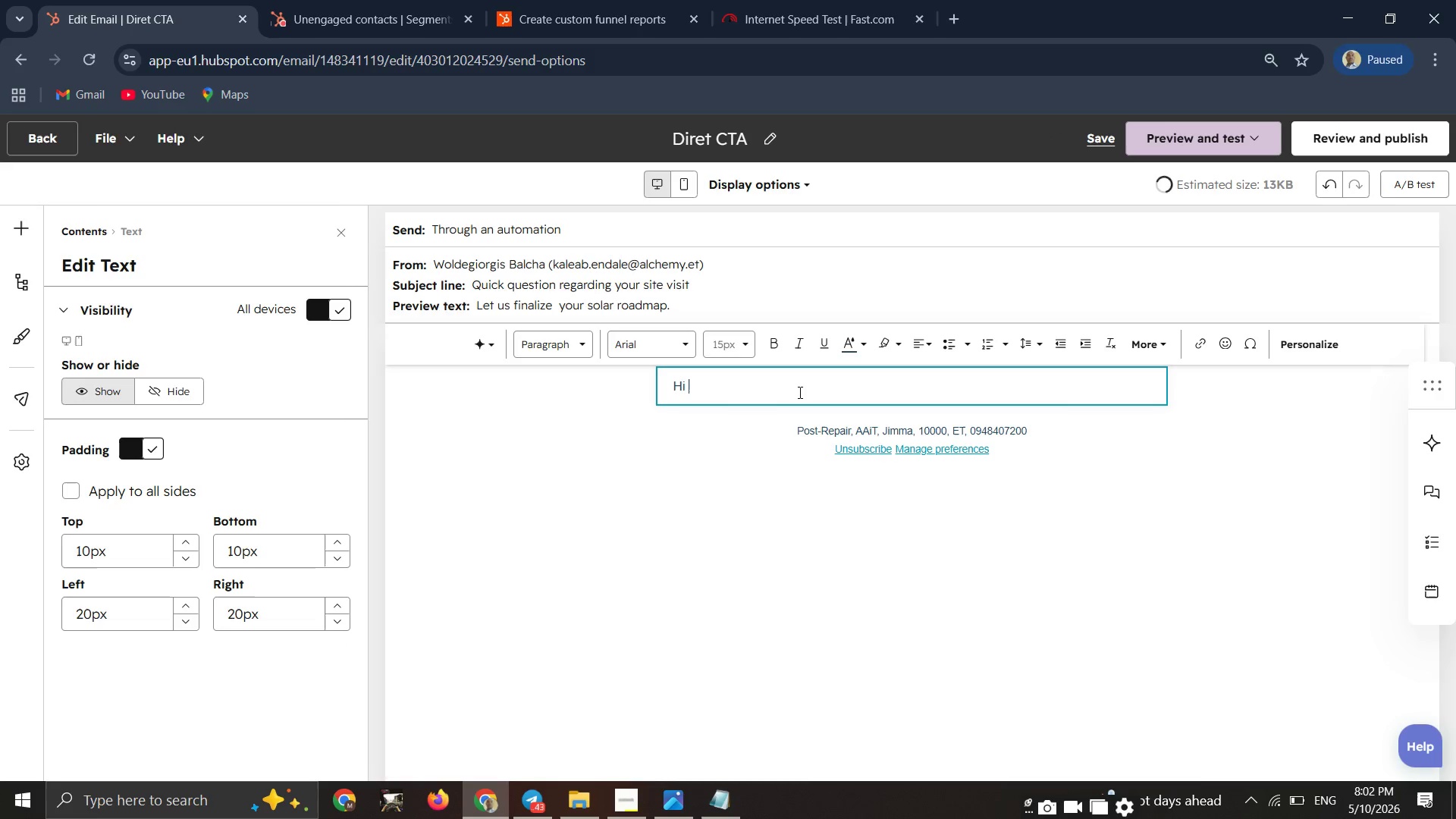 
key(Space)
 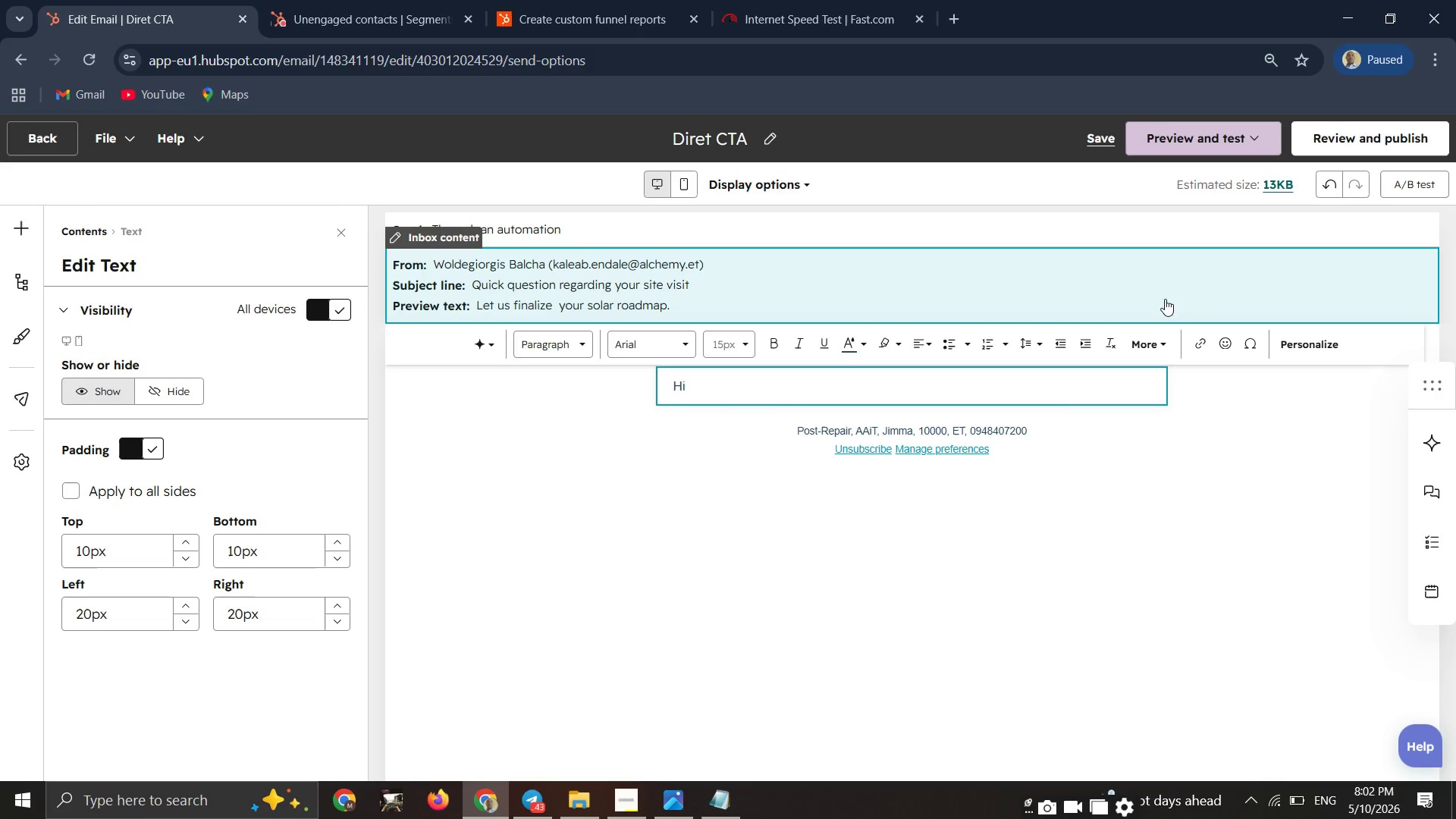 
mouse_move([1197, 319])
 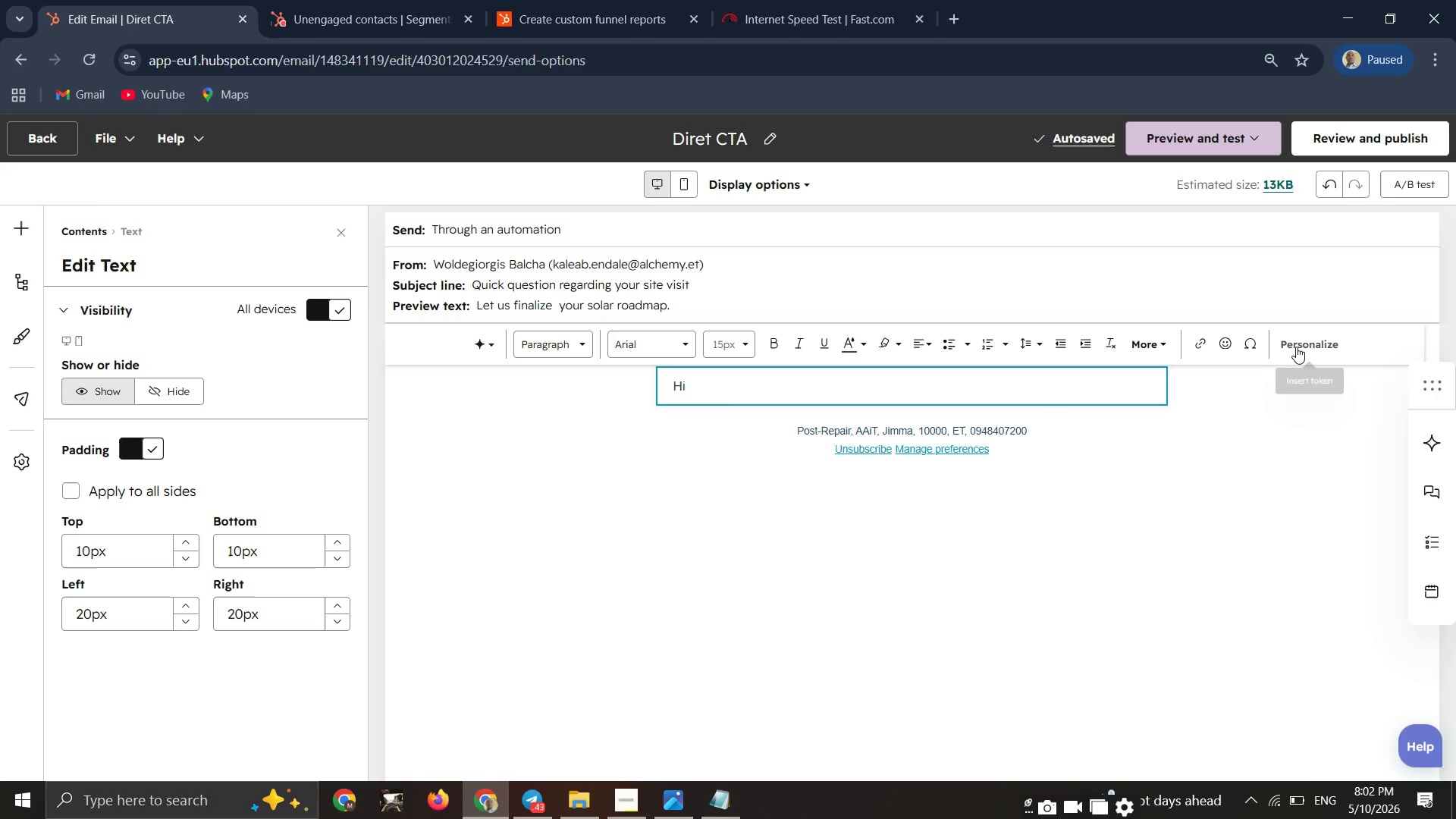 
left_click([1296, 347])
 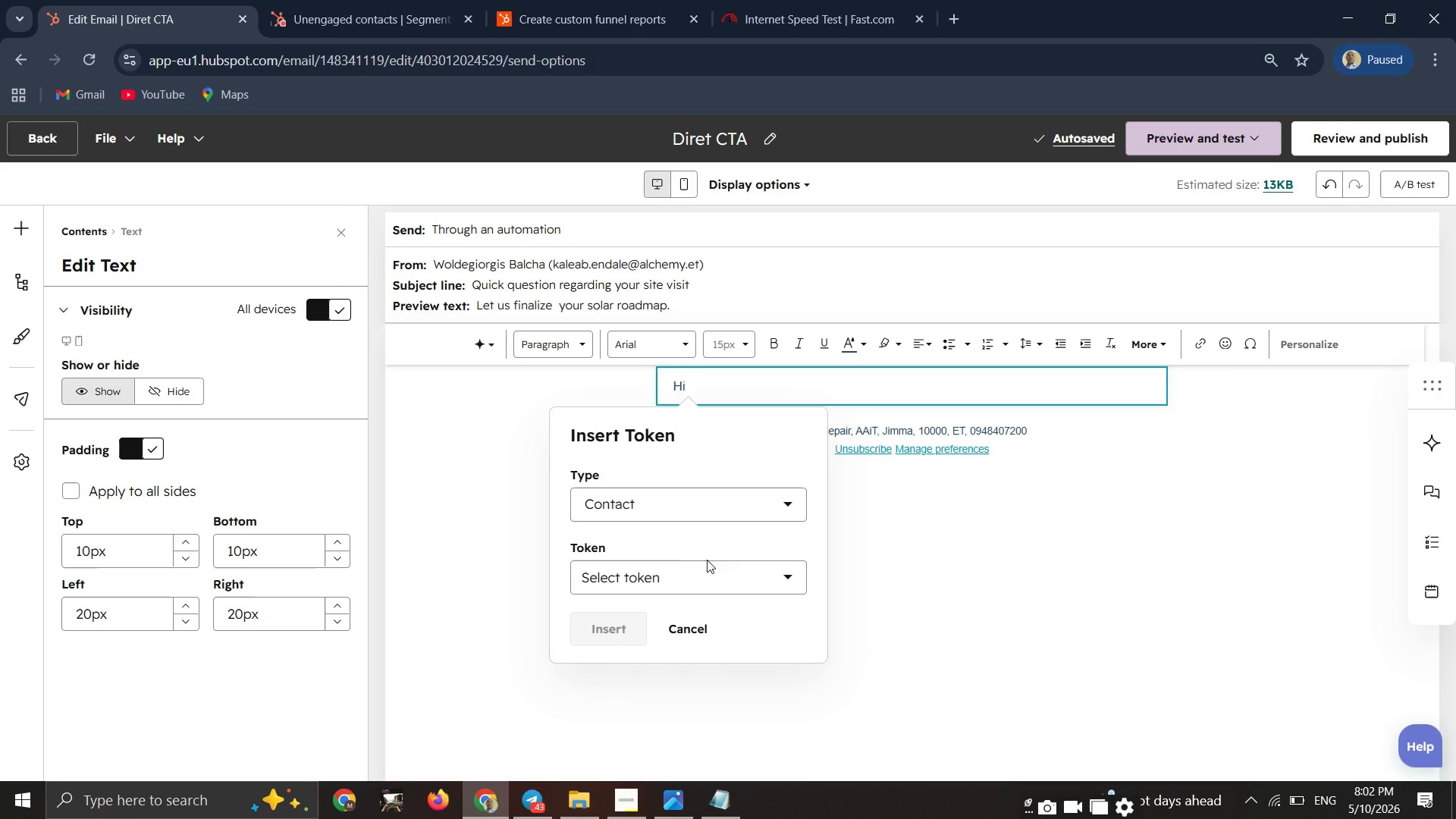 
left_click([671, 573])
 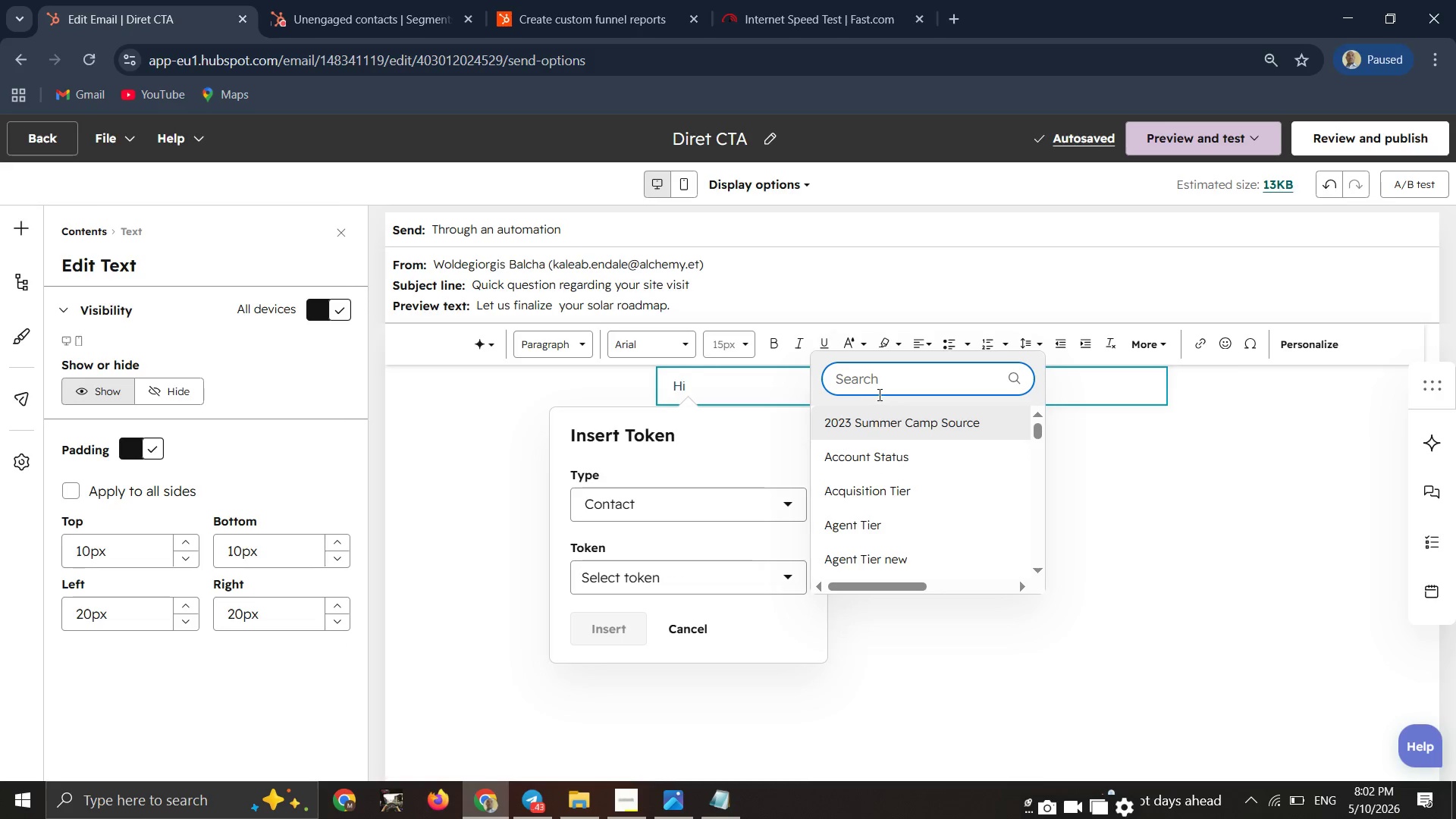 
left_click([882, 382])
 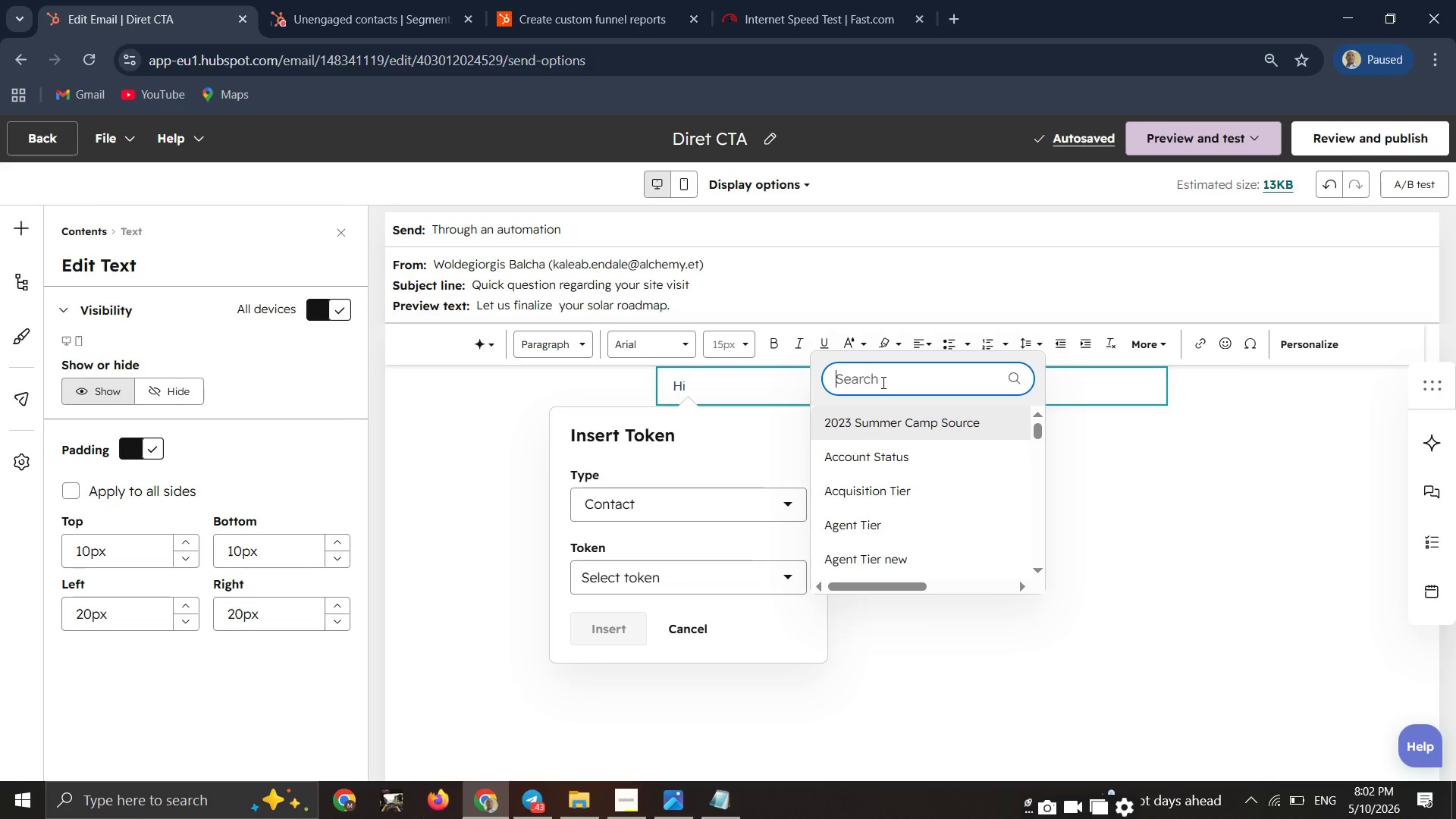 
type(first name)
 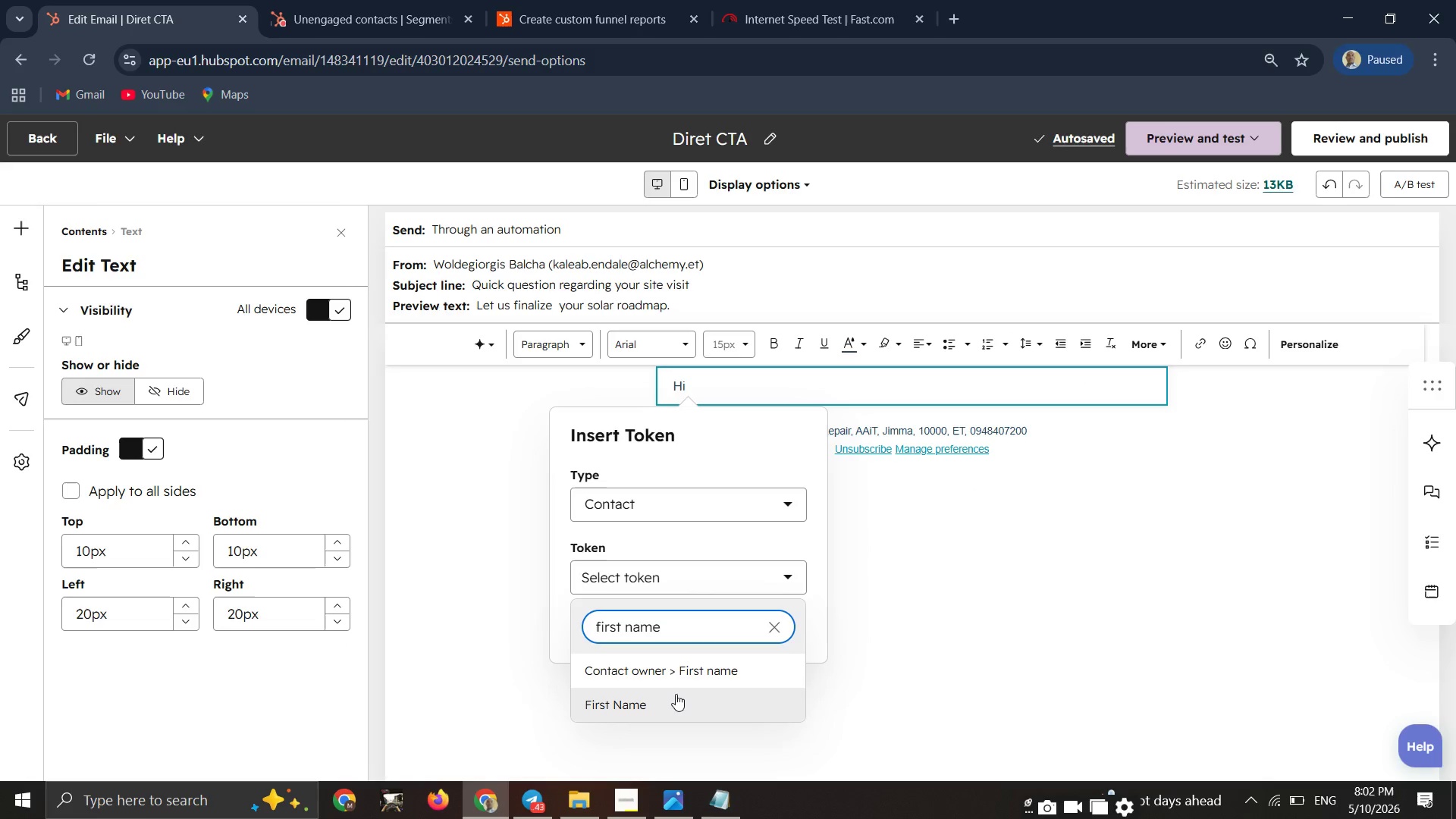 
left_click([676, 694])
 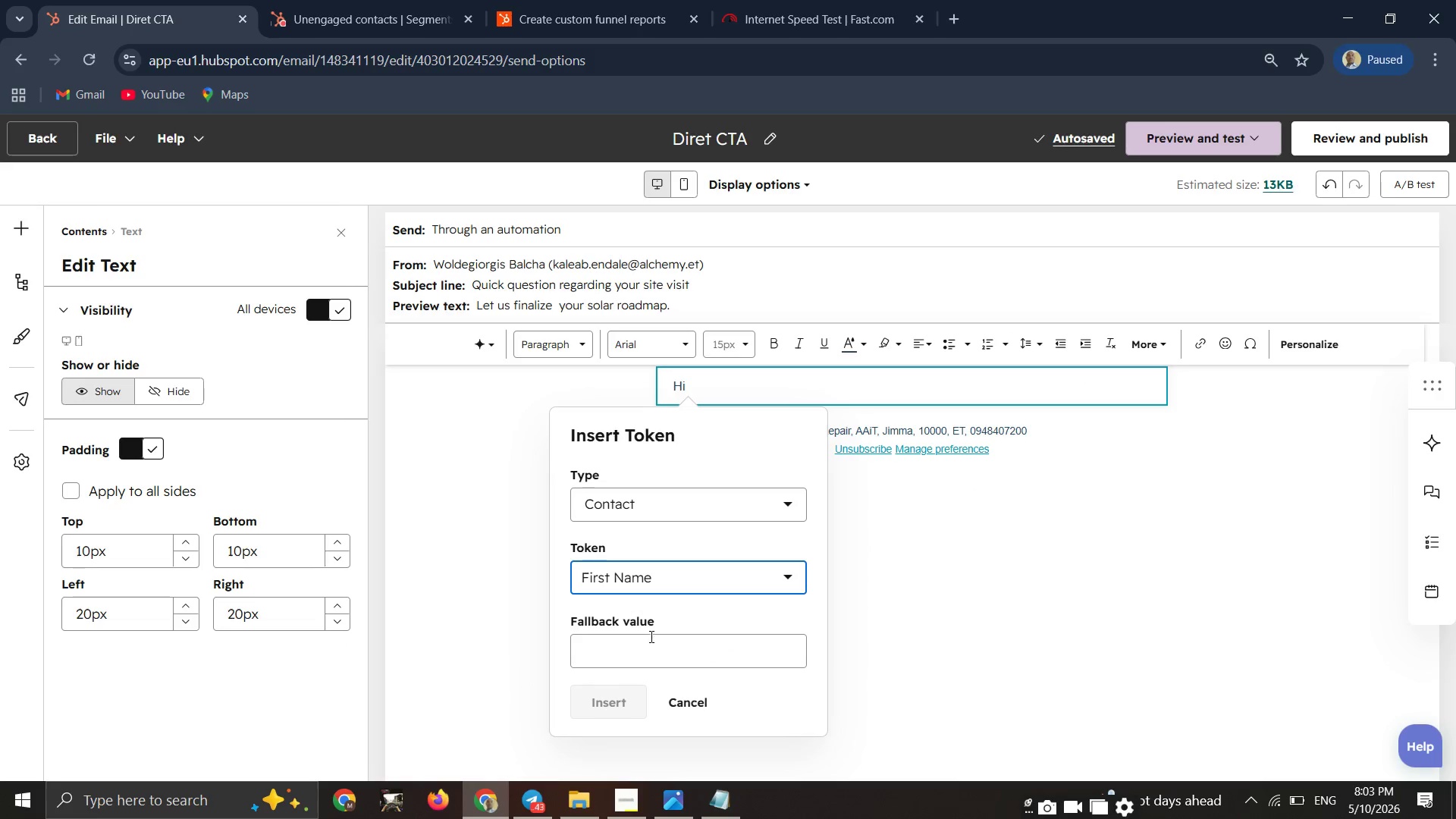 
left_click([641, 648])
 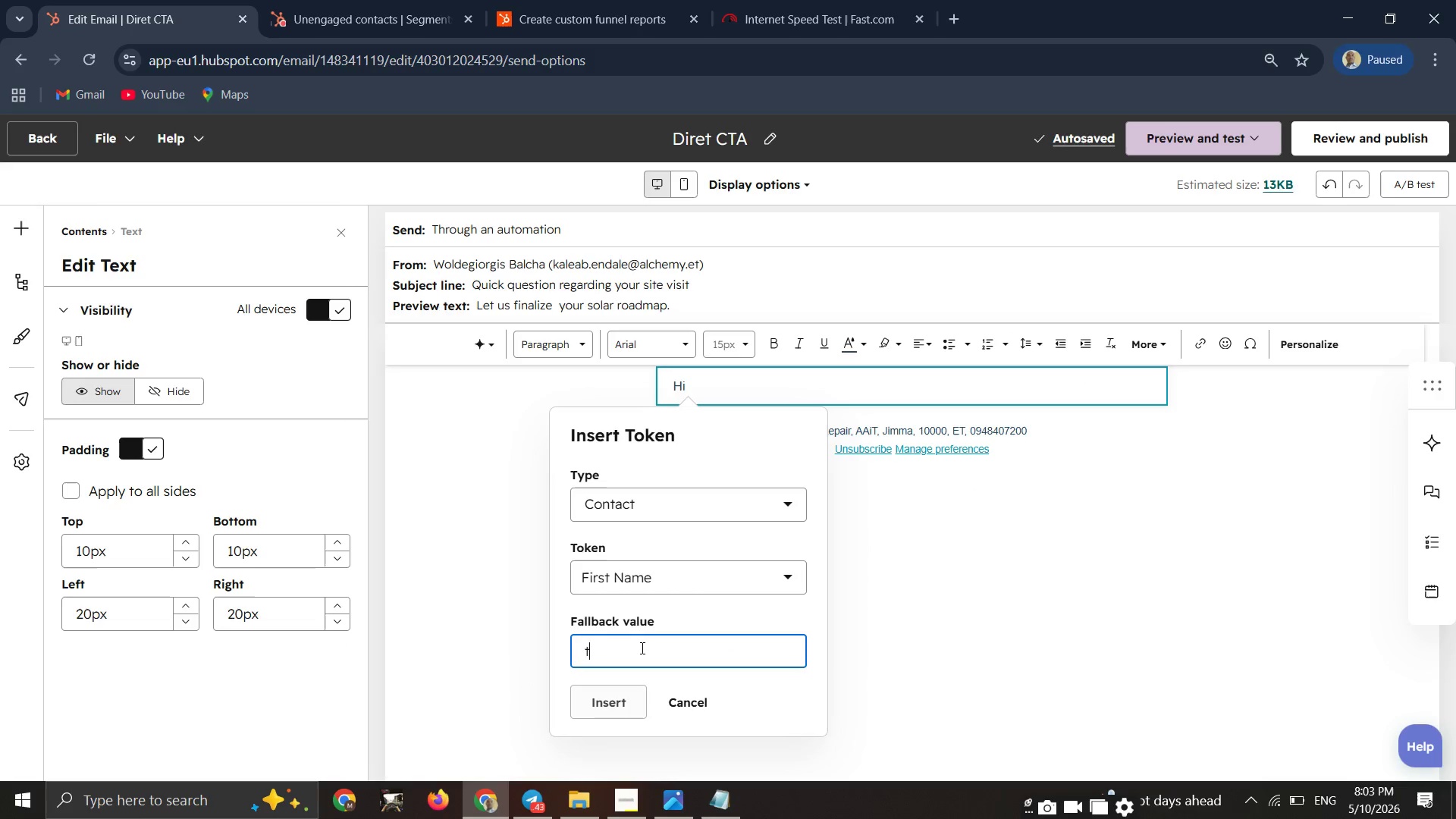 
type(there)
 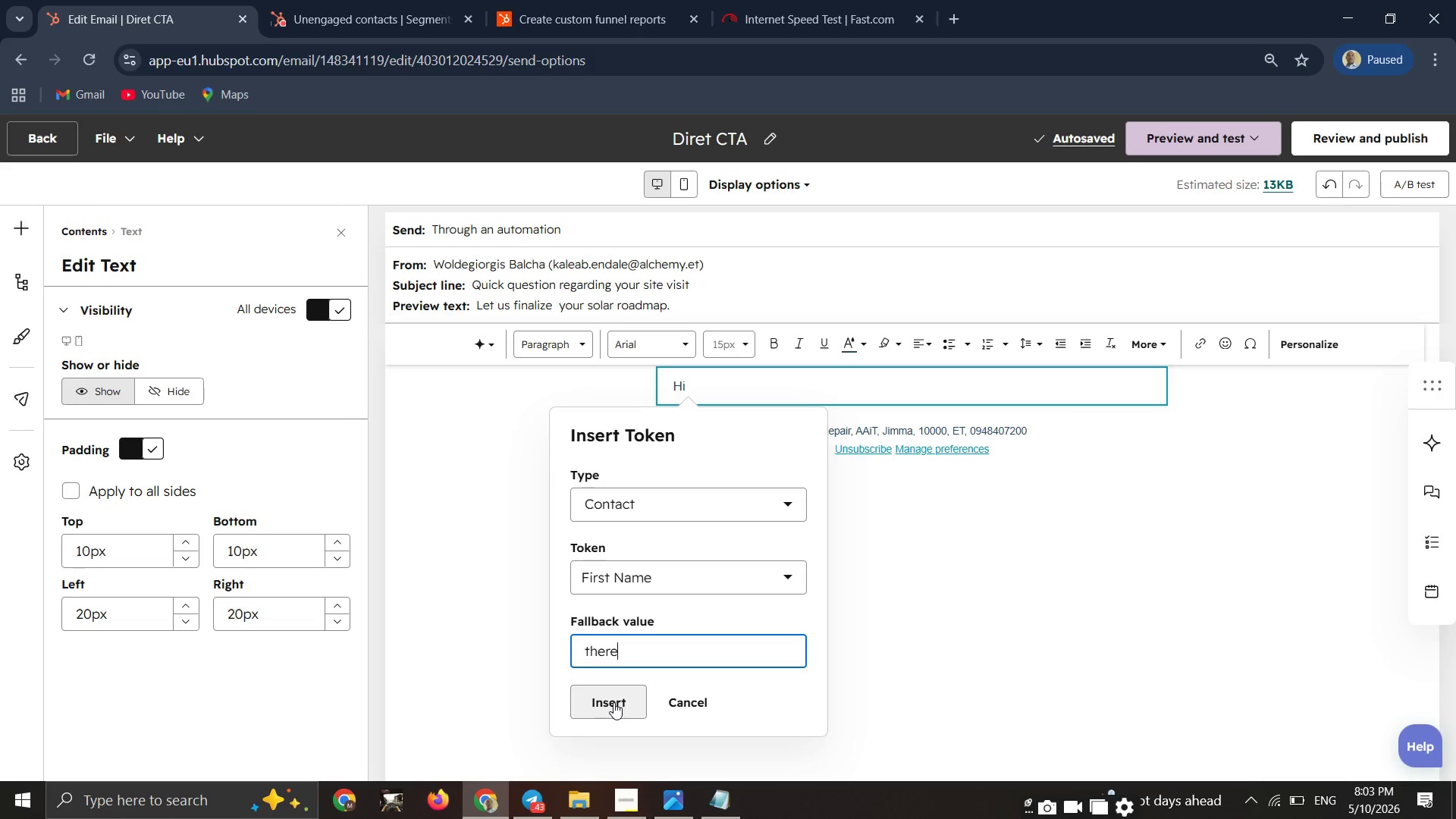 
left_click([613, 702])
 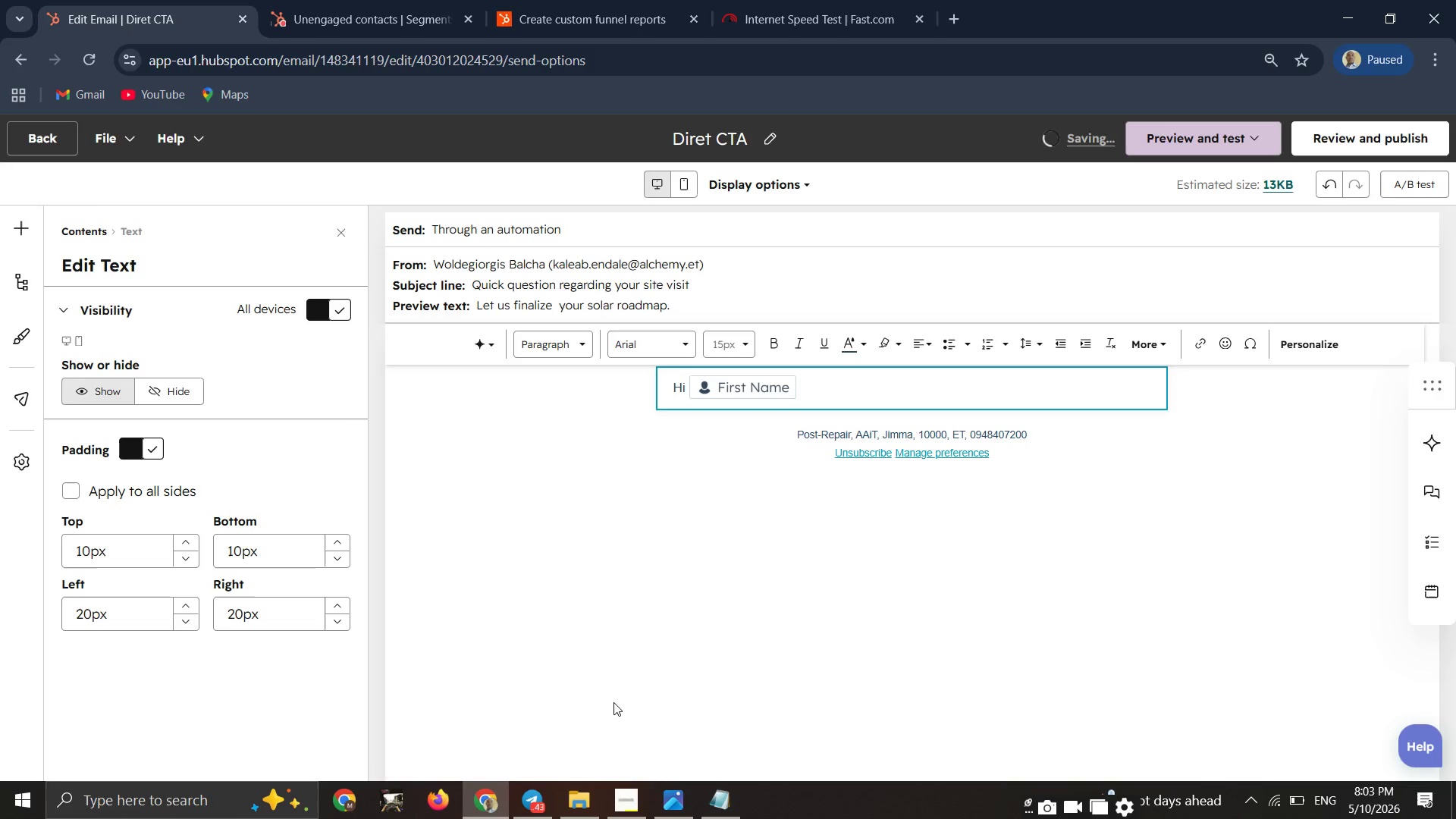 
wait(8.88)
 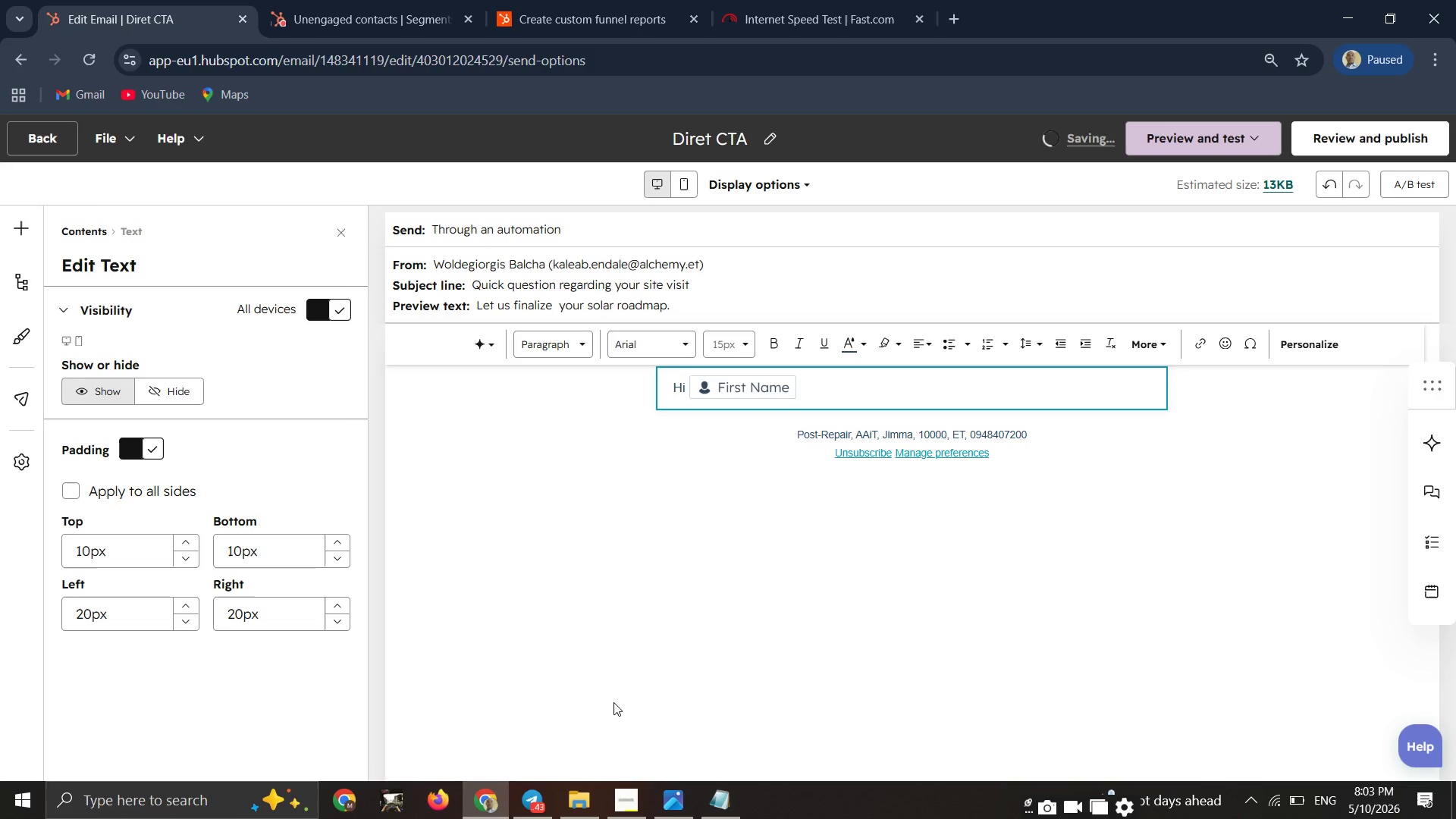 
key(Space)
 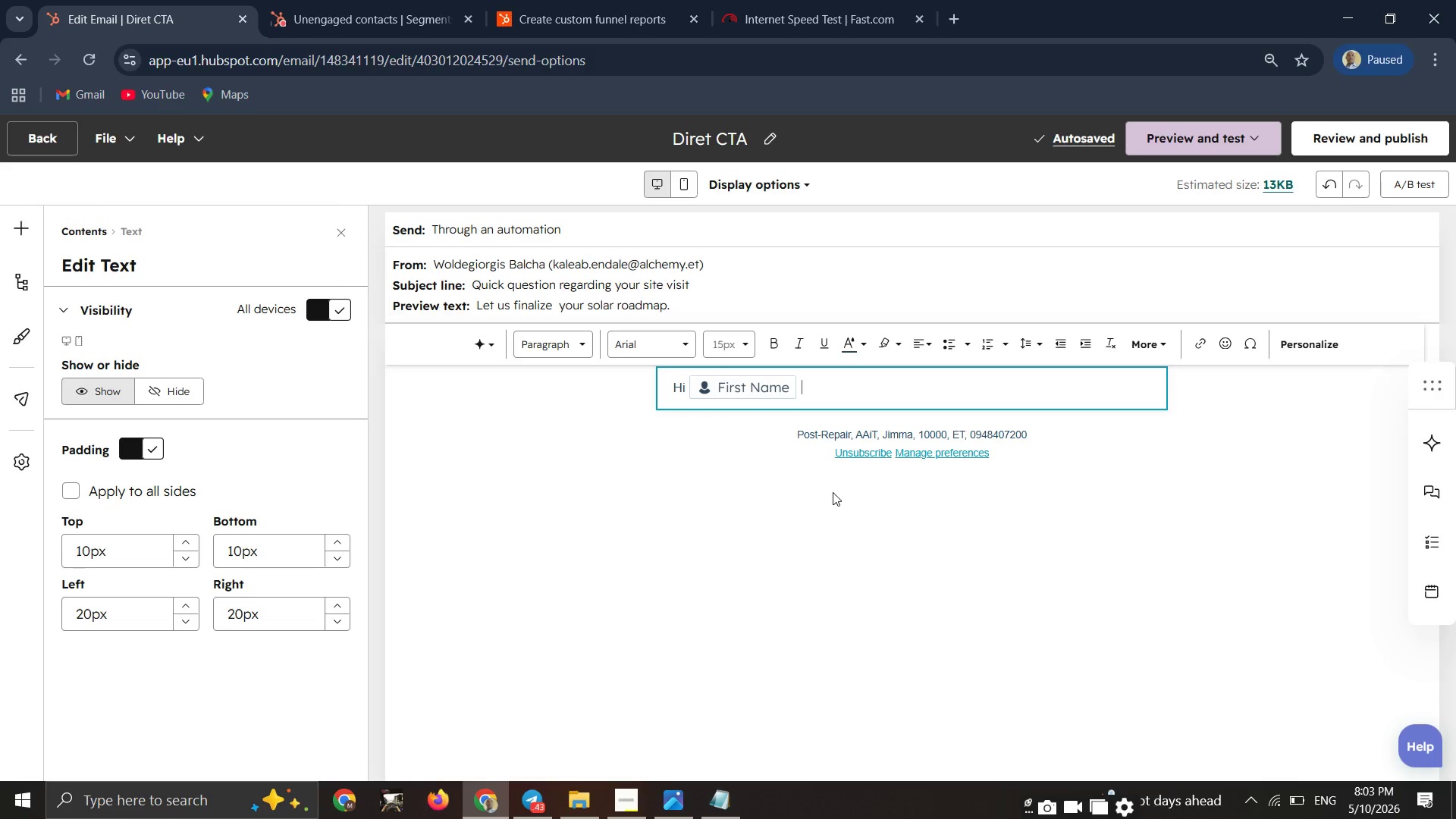 
wait(20.74)
 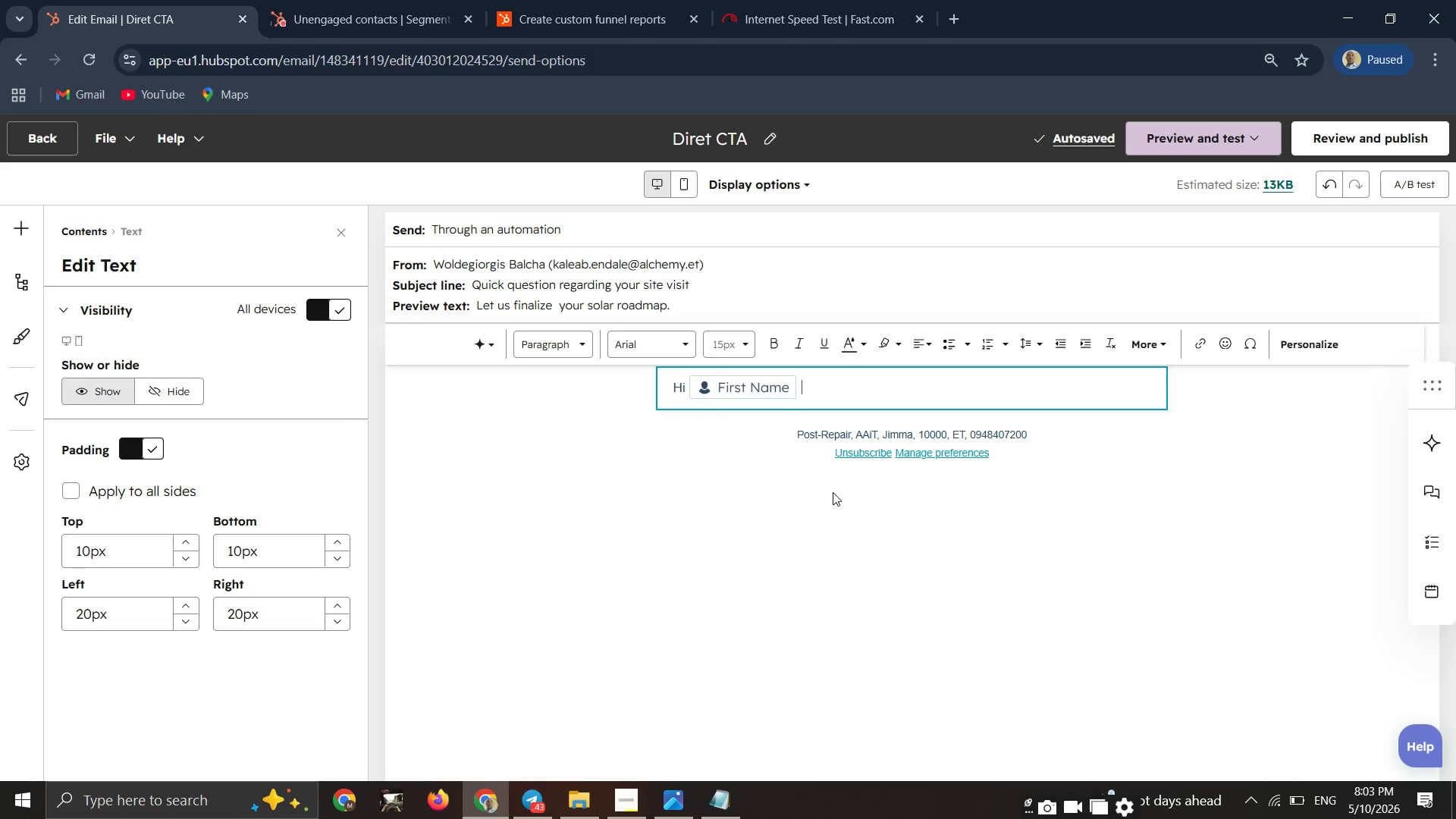 
key(Backspace)
 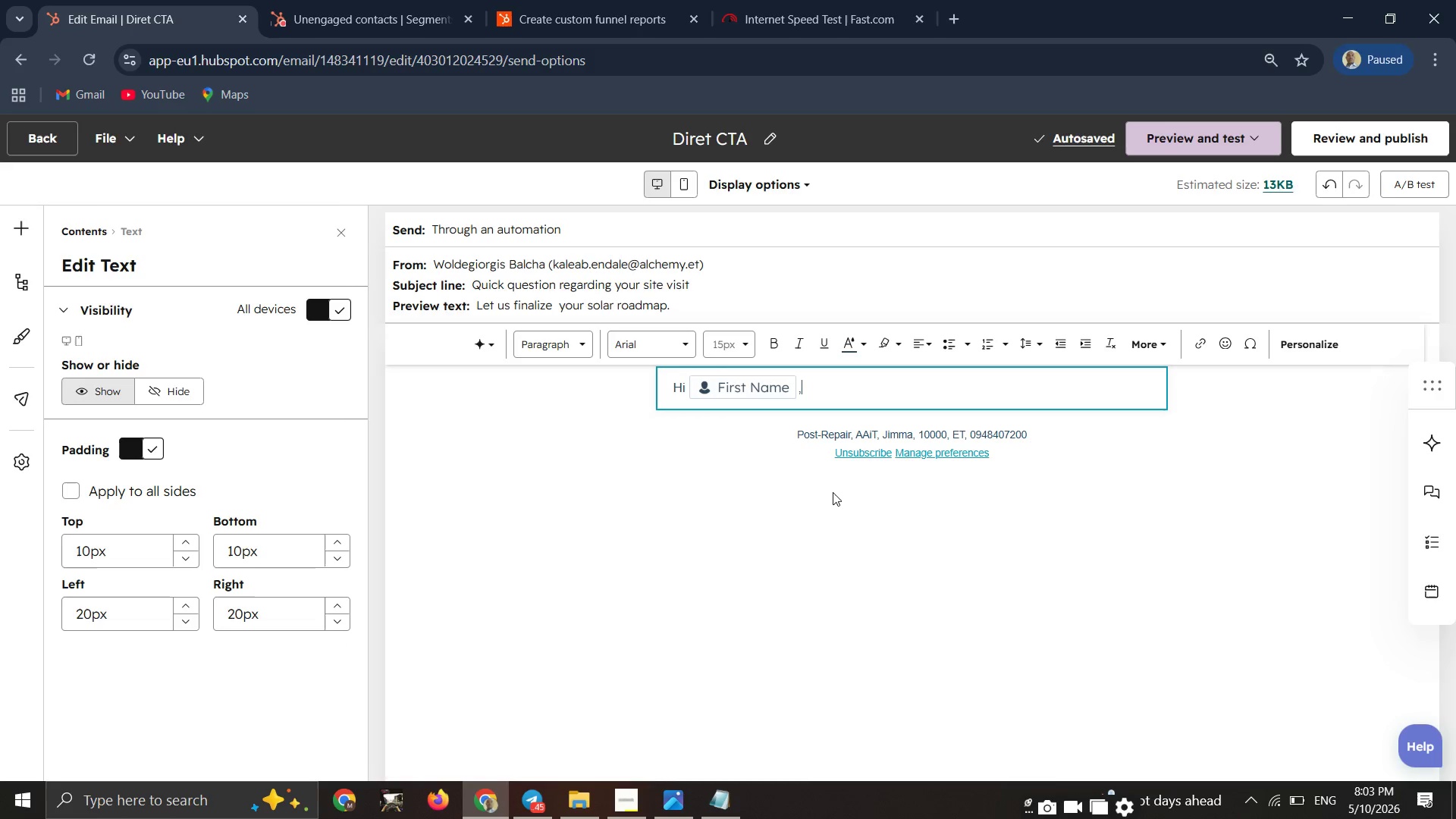 
key(Comma)
 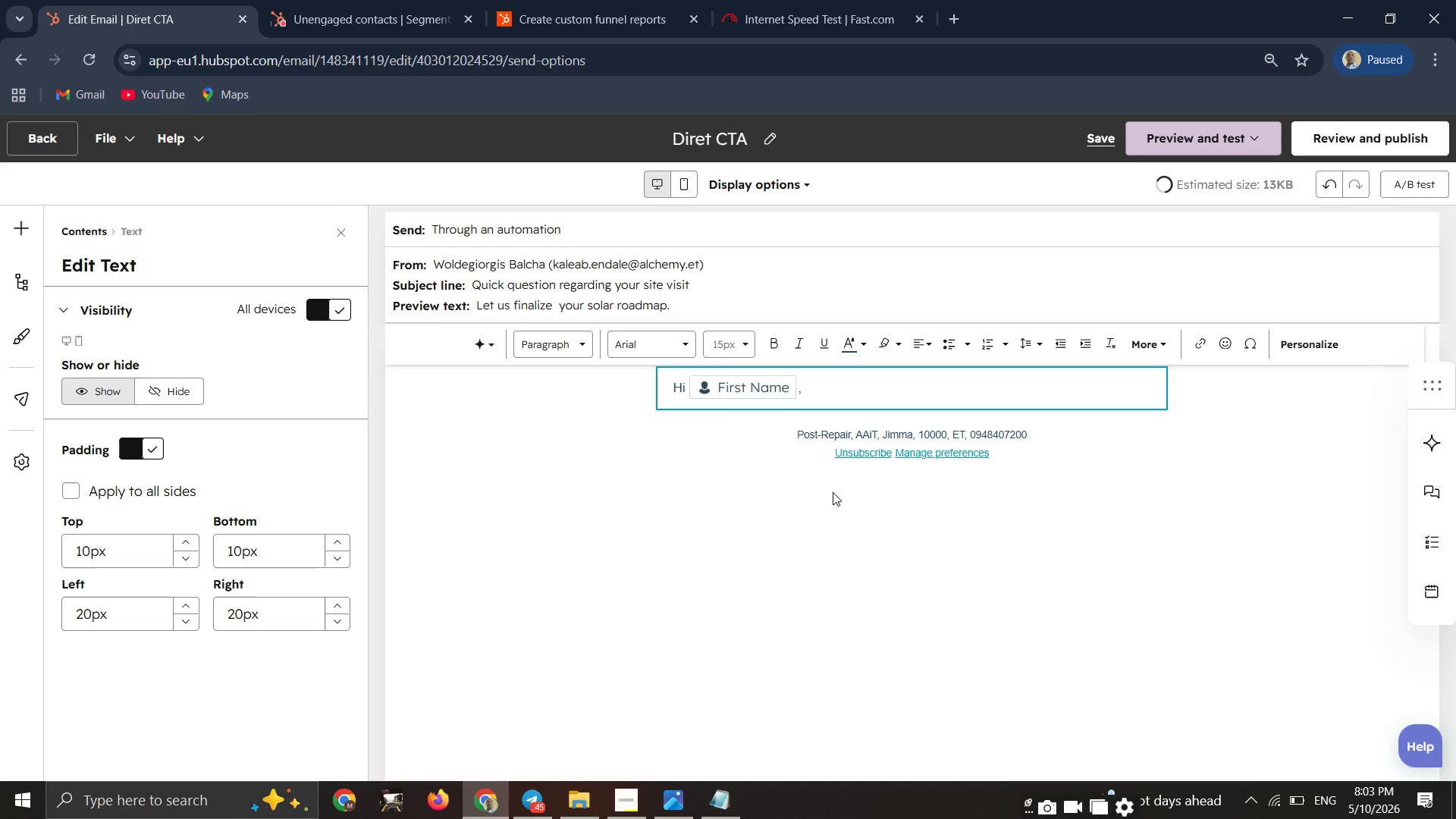 
key(Enter)
 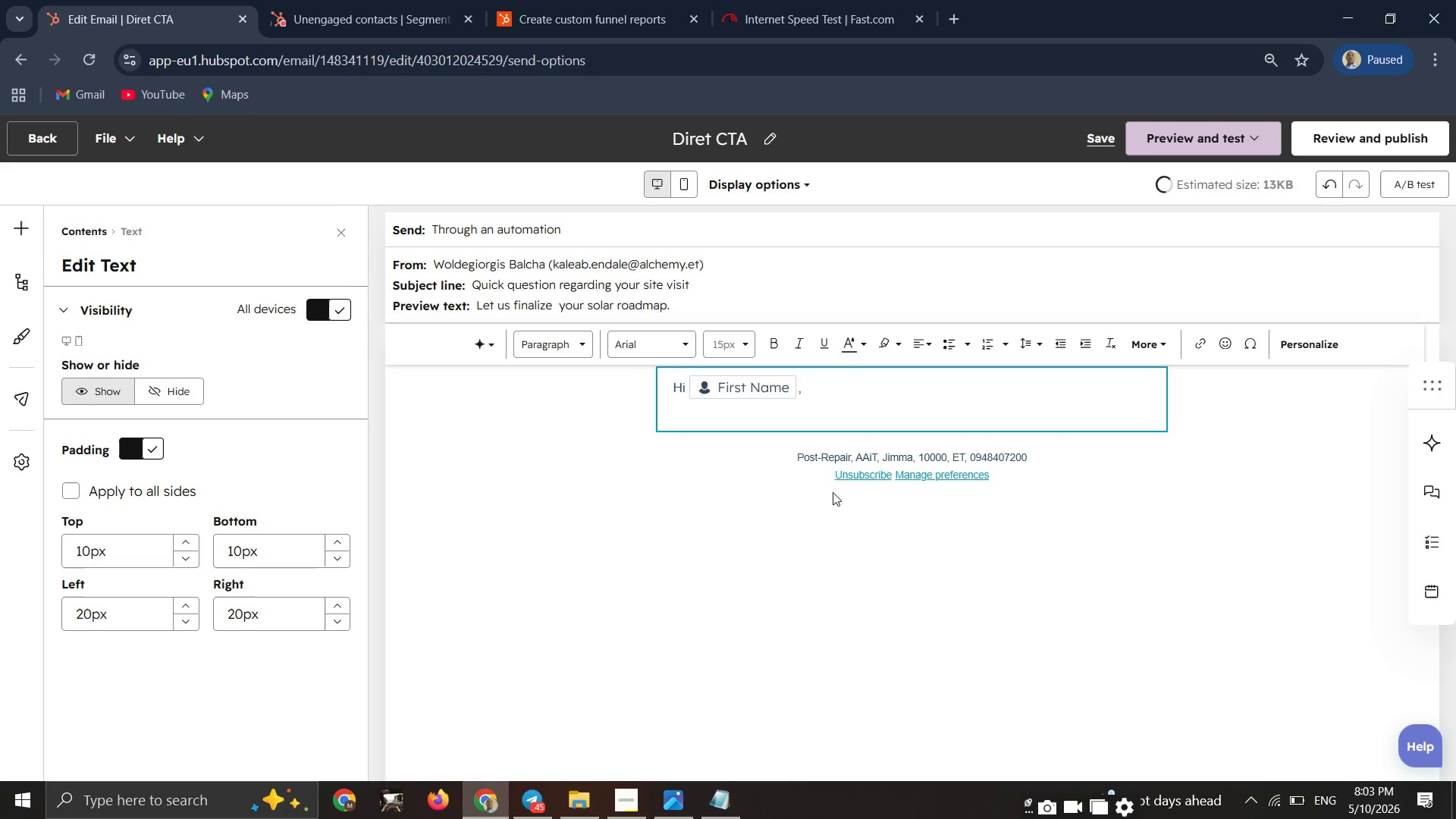 
type(I was reviewing your audit results and wanted to check in oer)
key(Backspace)
key(Backspace)
key(Backspace)
type(personal)
 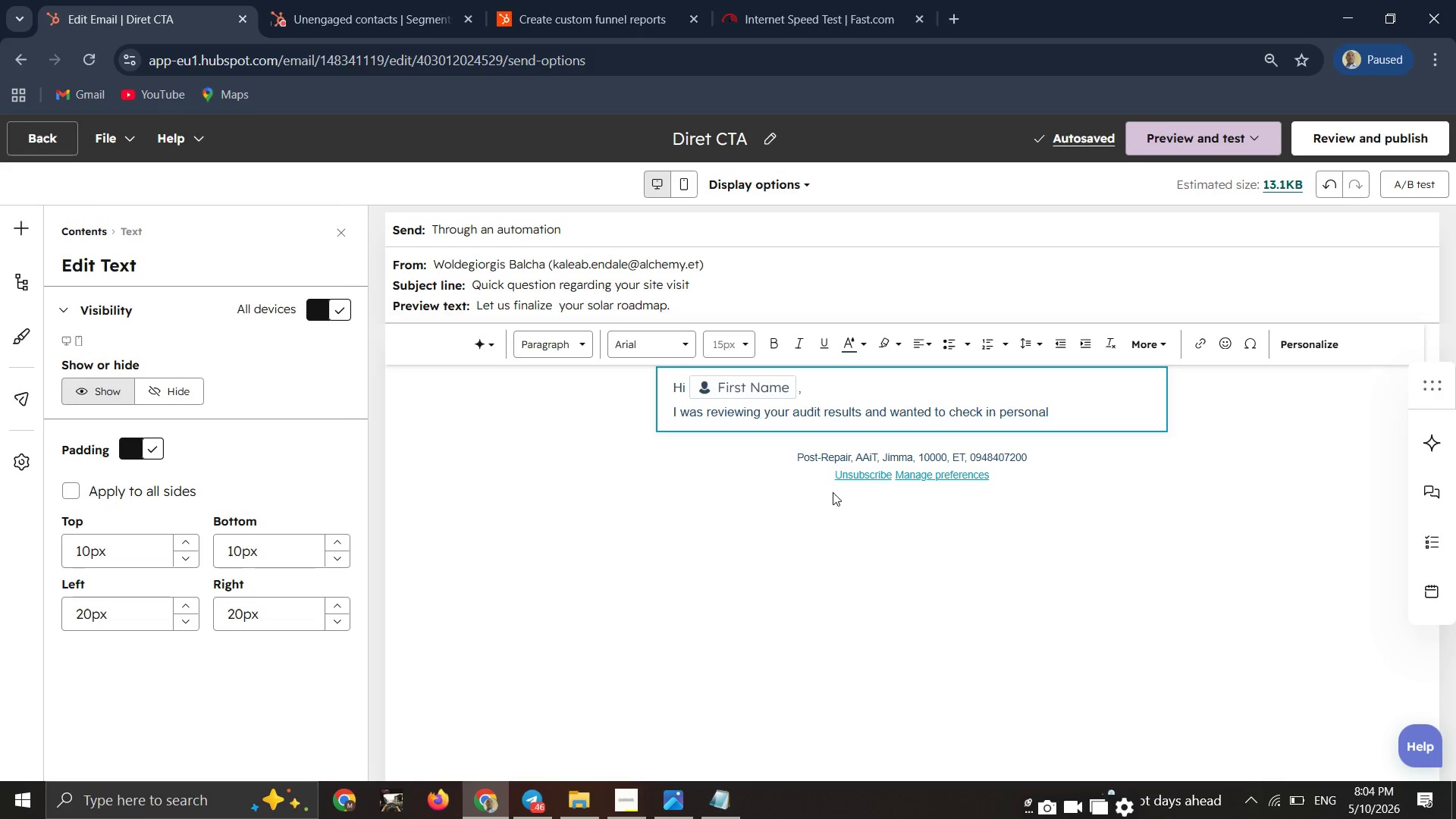 
wait(13.28)
 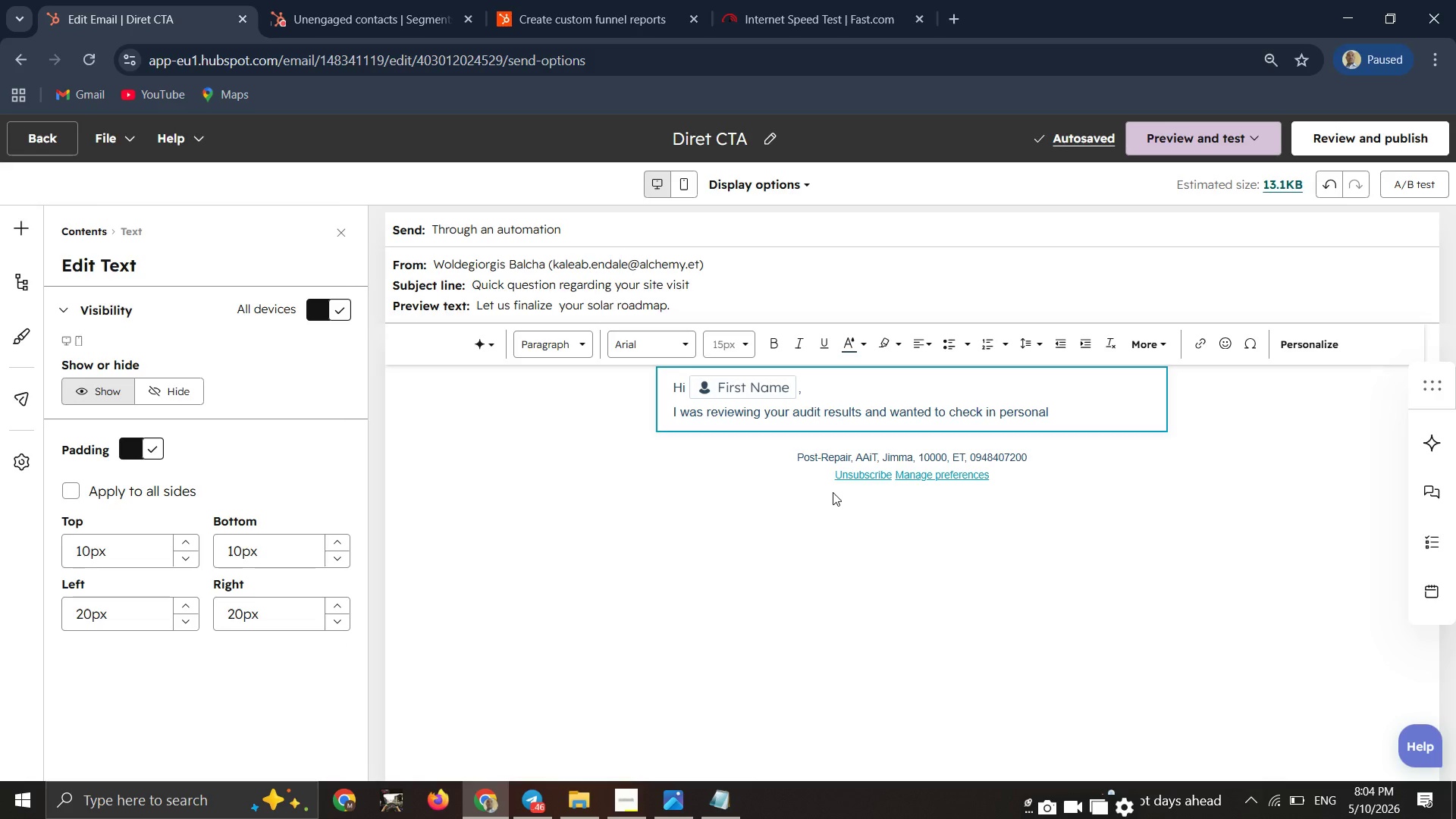 
type(ly. With your current score of )
 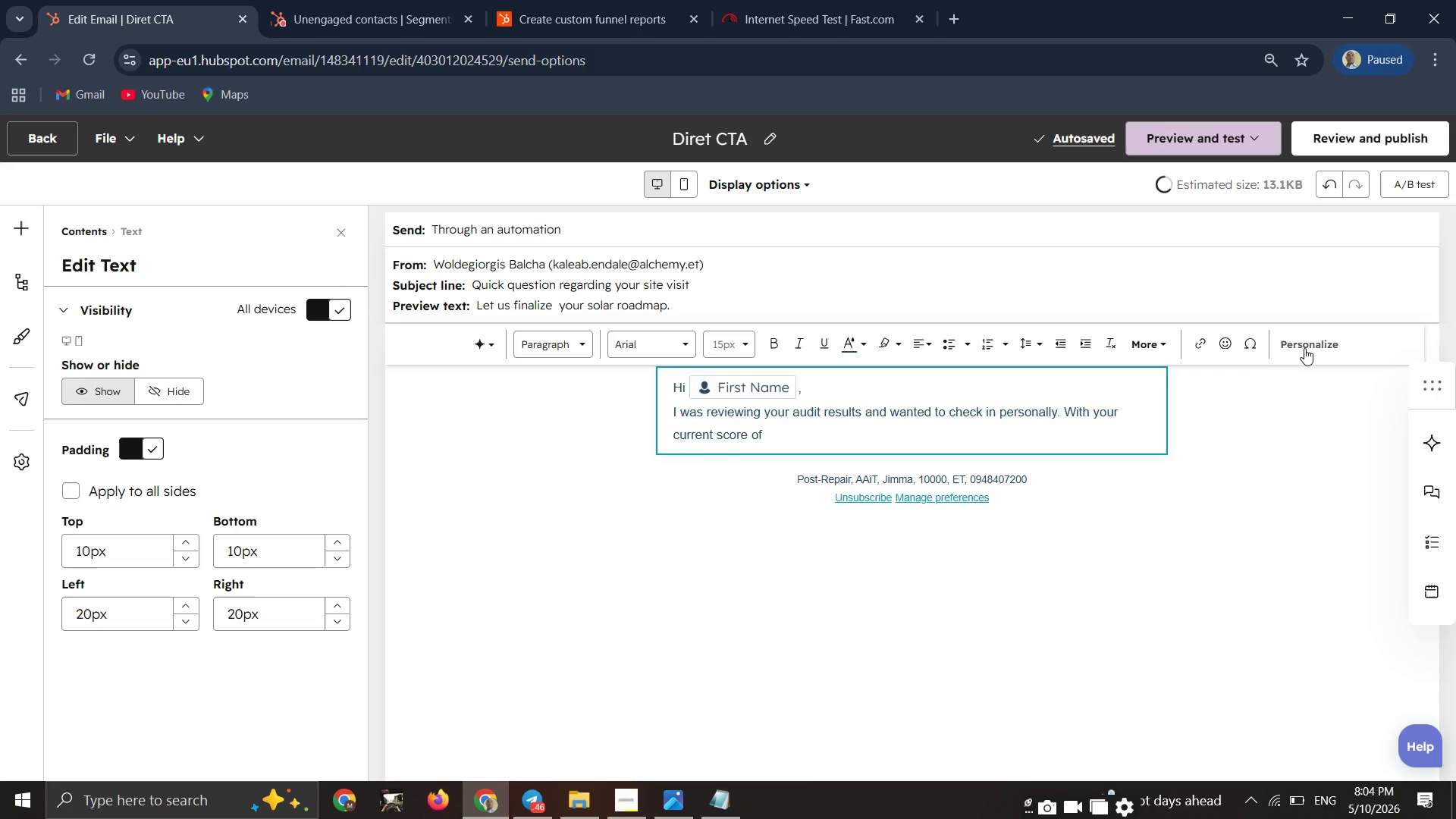 
left_click([1304, 348])
 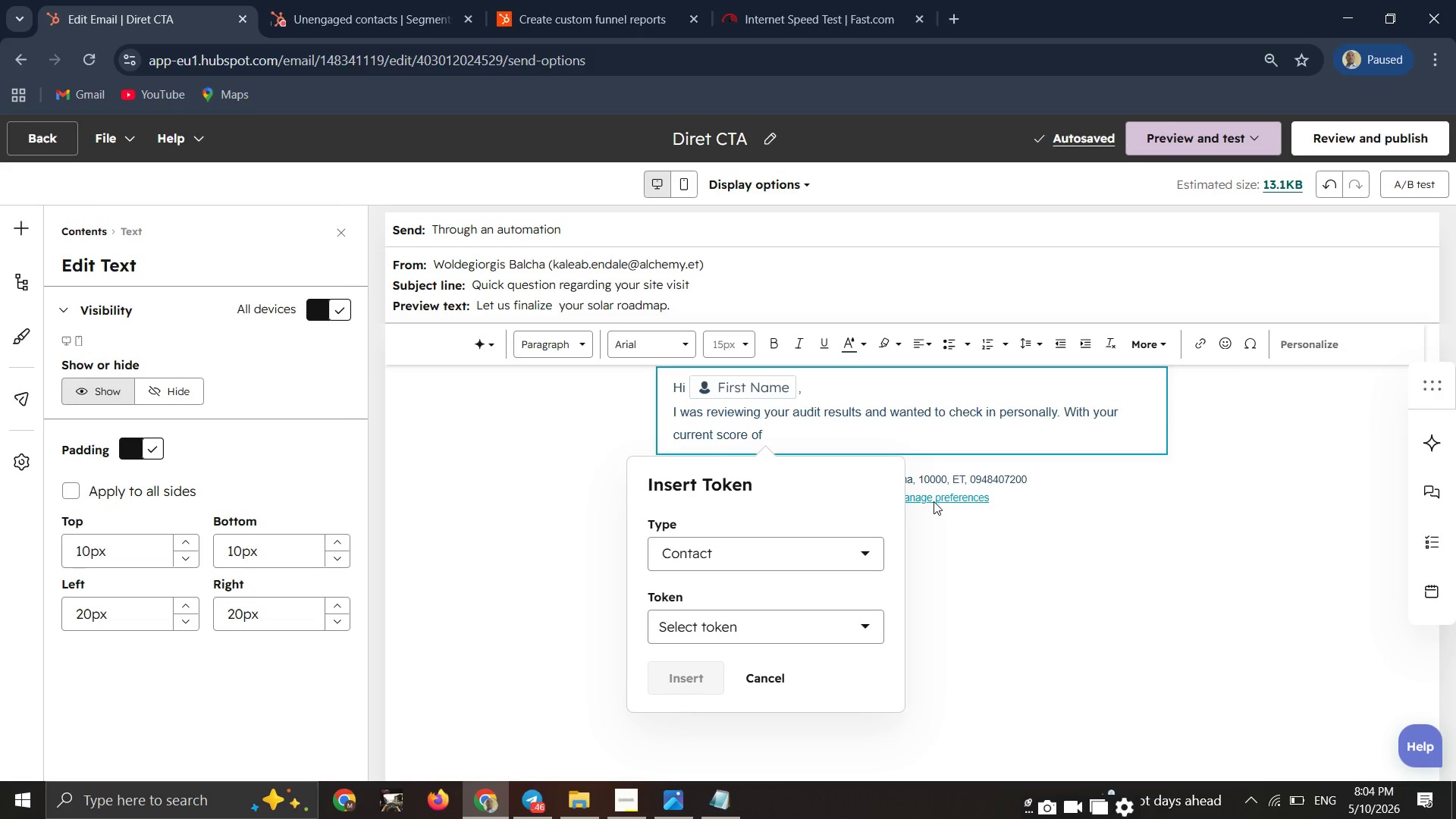 
wait(6.38)
 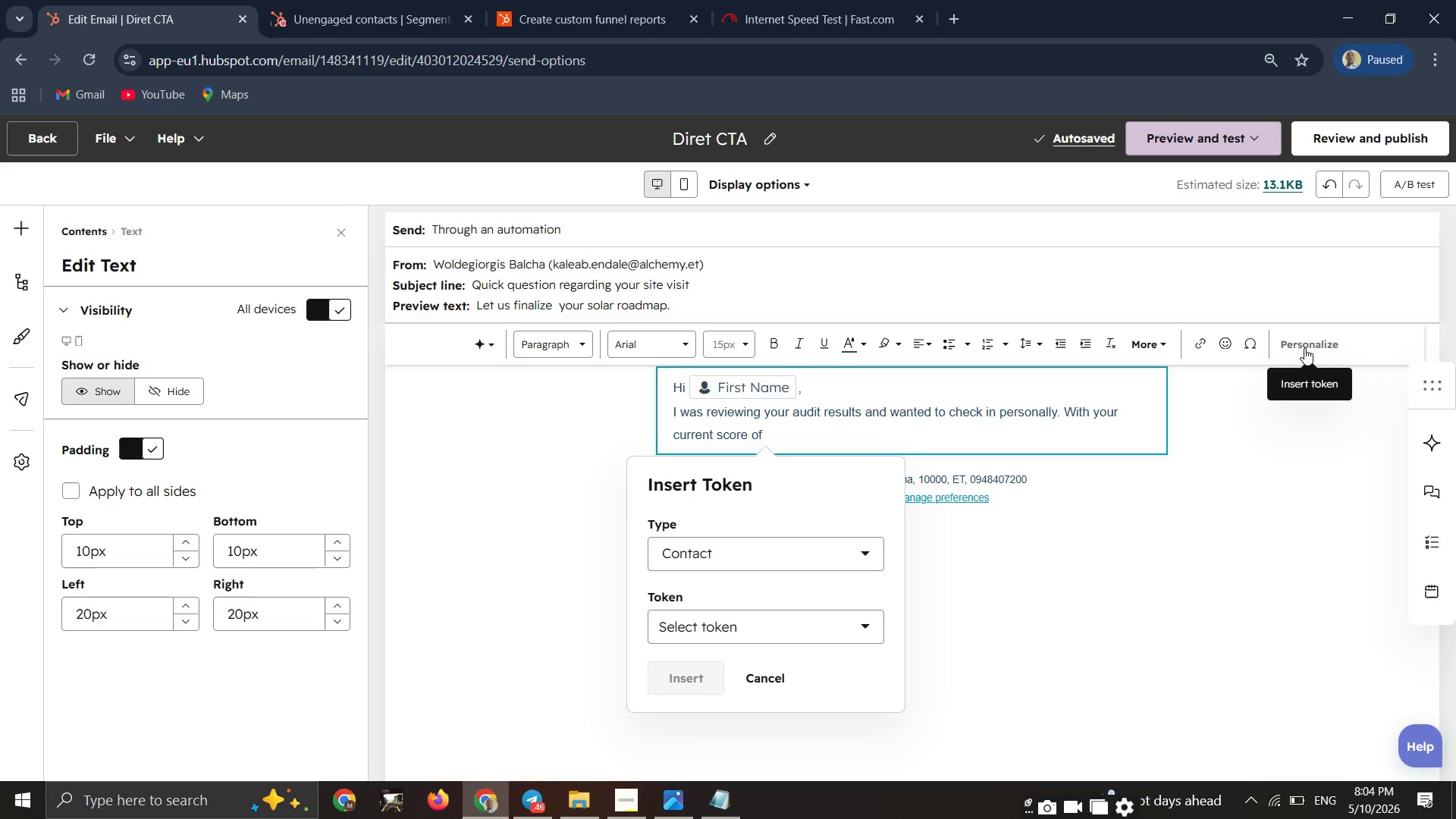 
left_click([727, 635])
 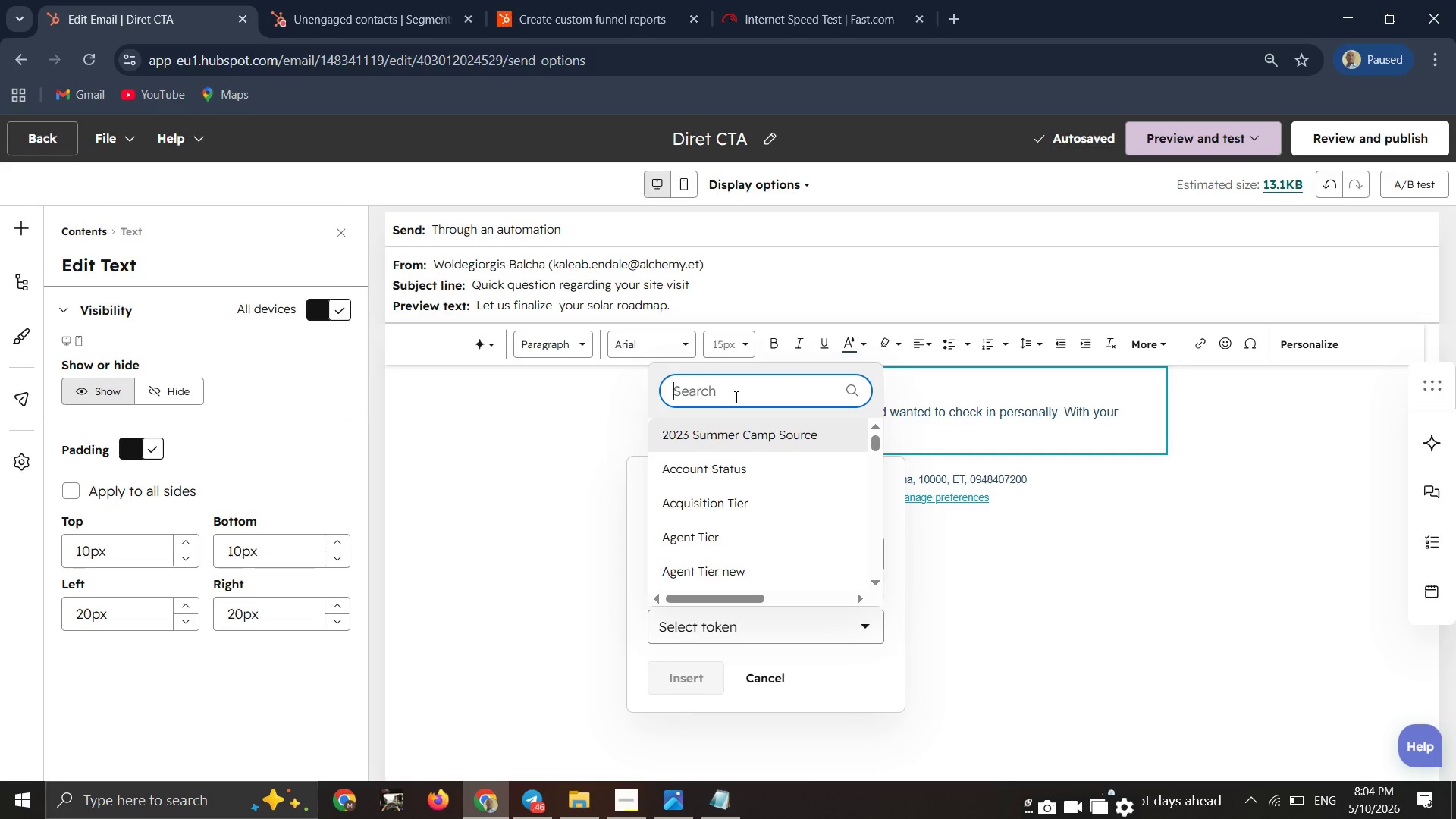 
left_click([735, 397])
 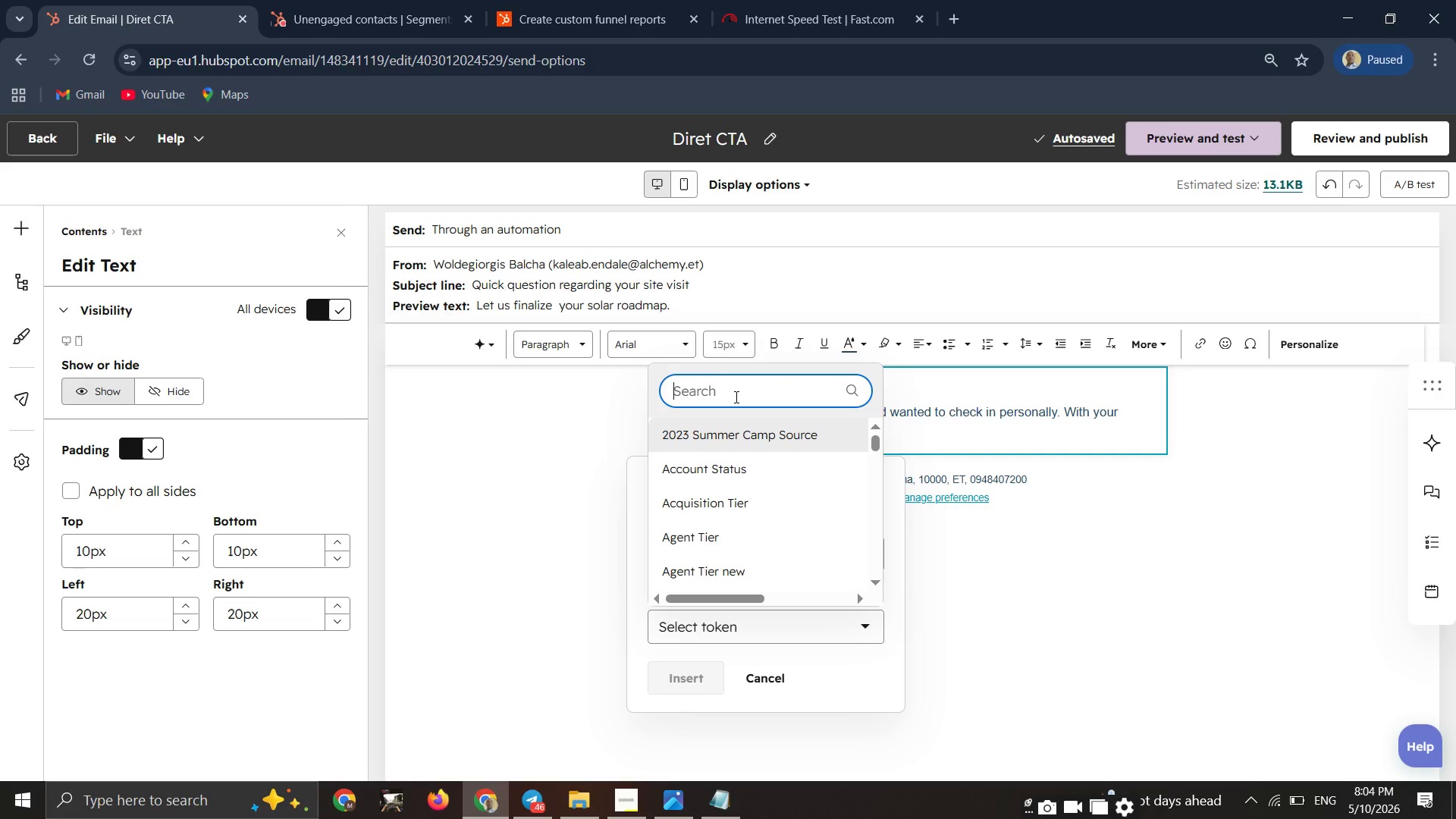 
type(audit)
 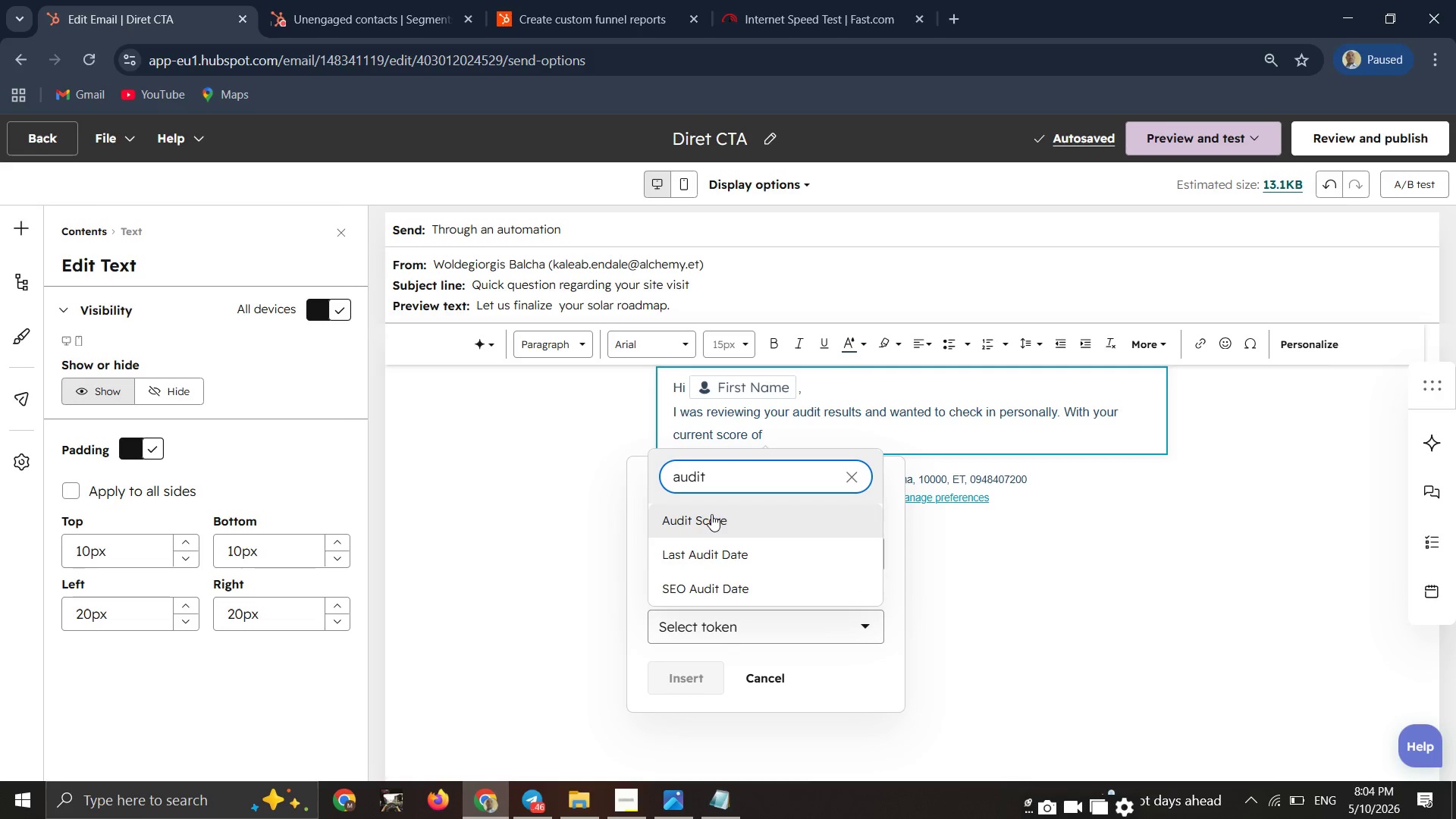 
left_click([711, 514])
 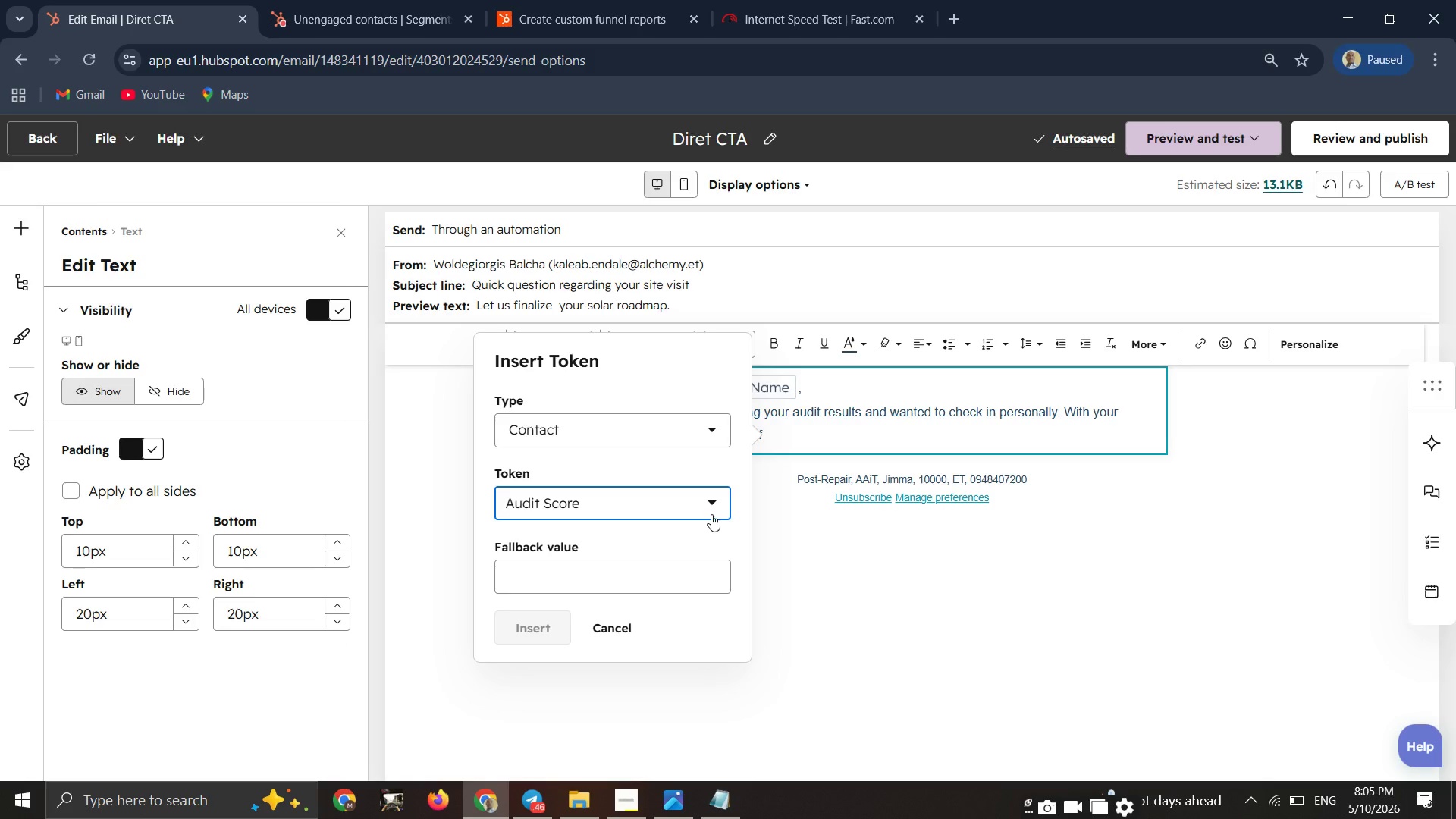 
wait(18.72)
 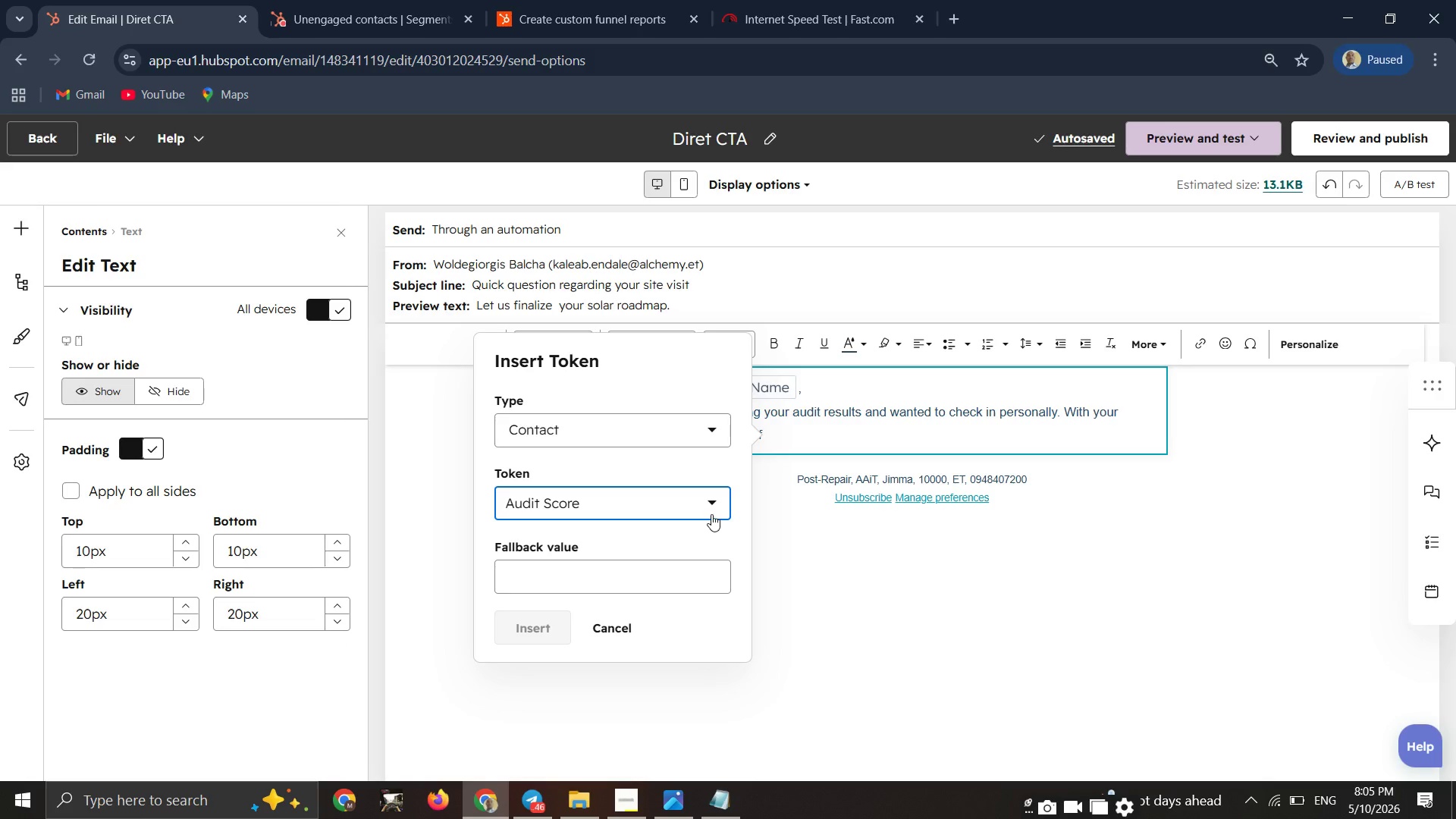 
left_click([611, 573])
 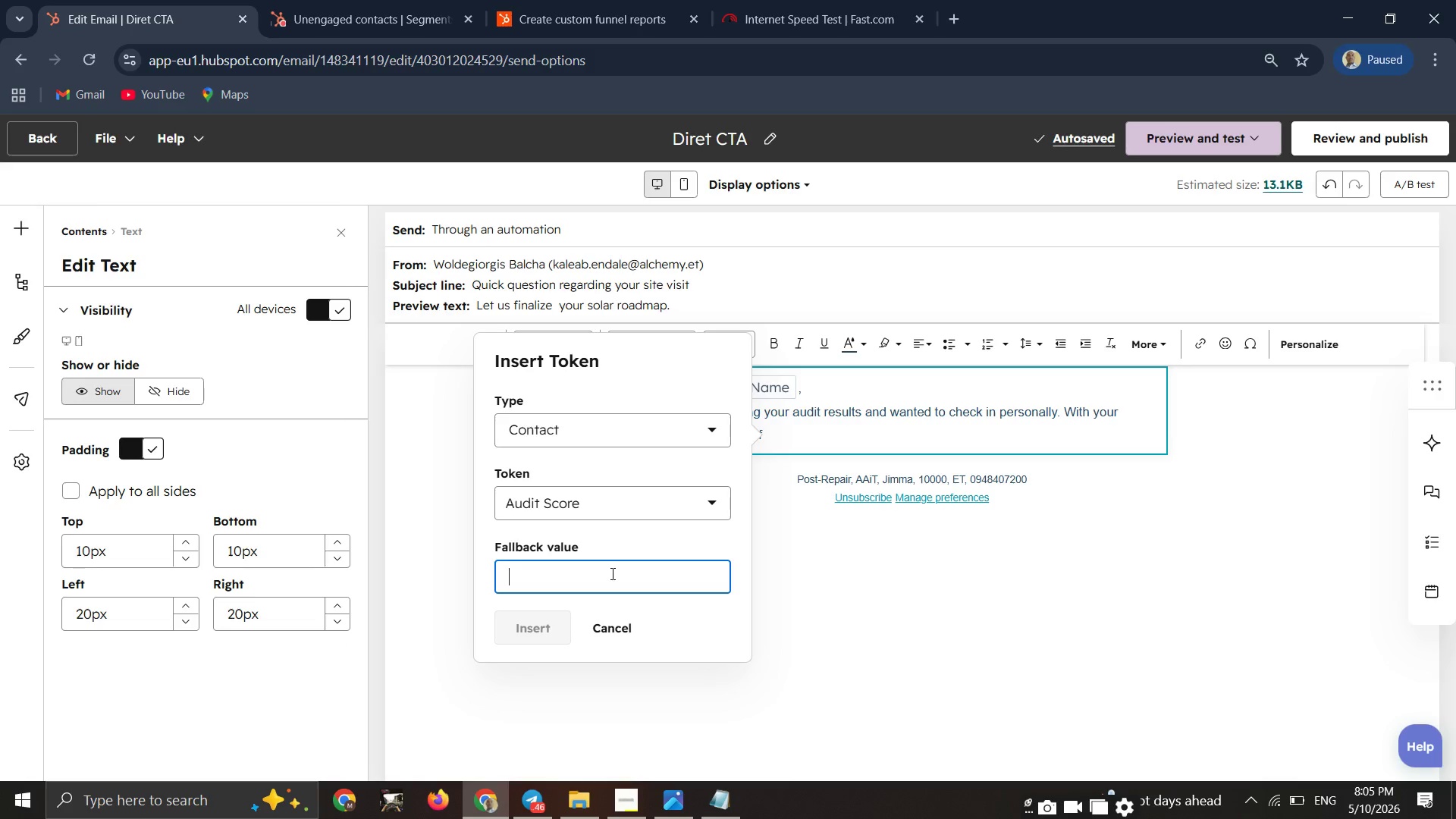 
key(Space)
 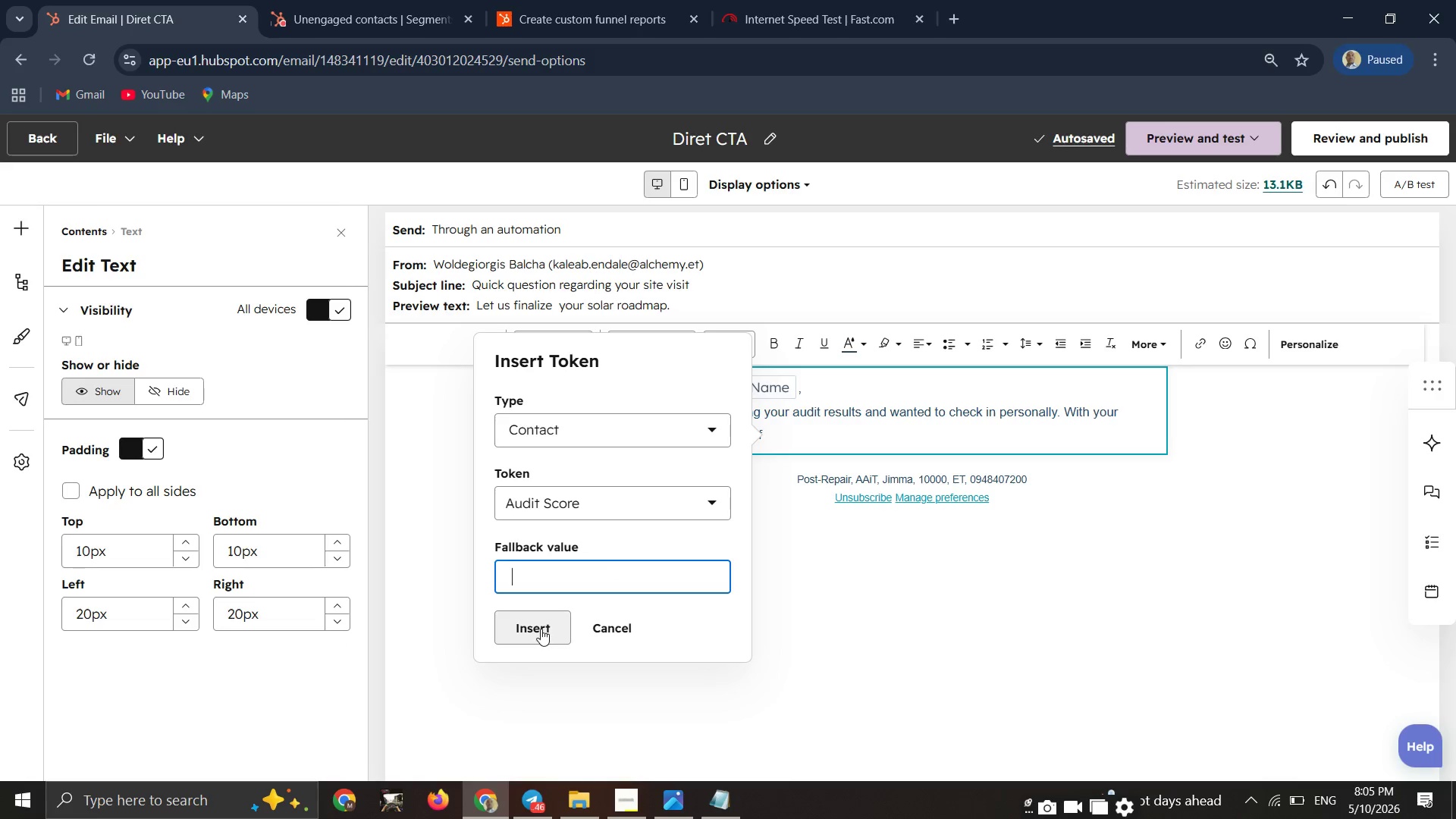 
left_click([541, 629])
 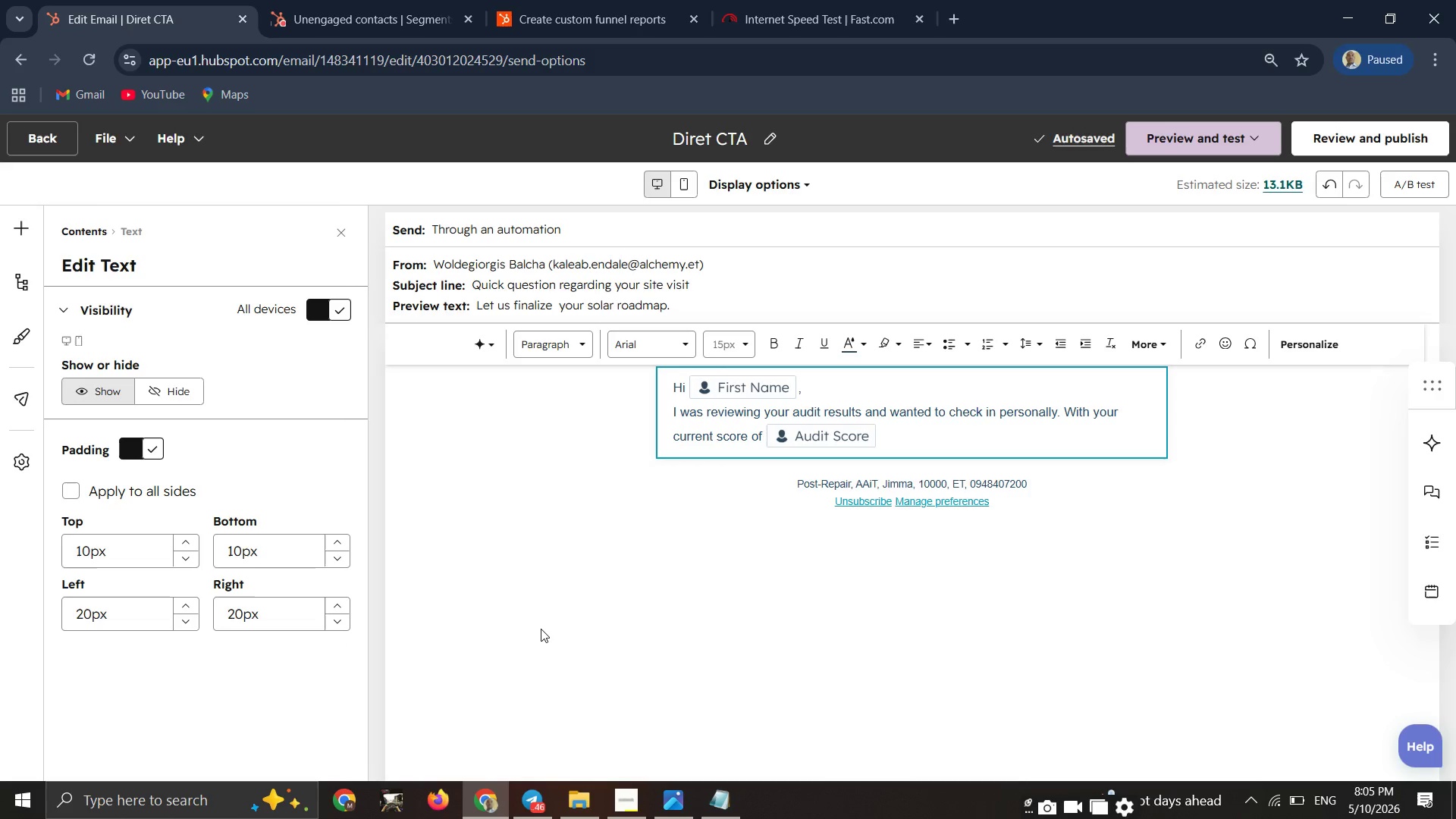 
wait(5.64)
 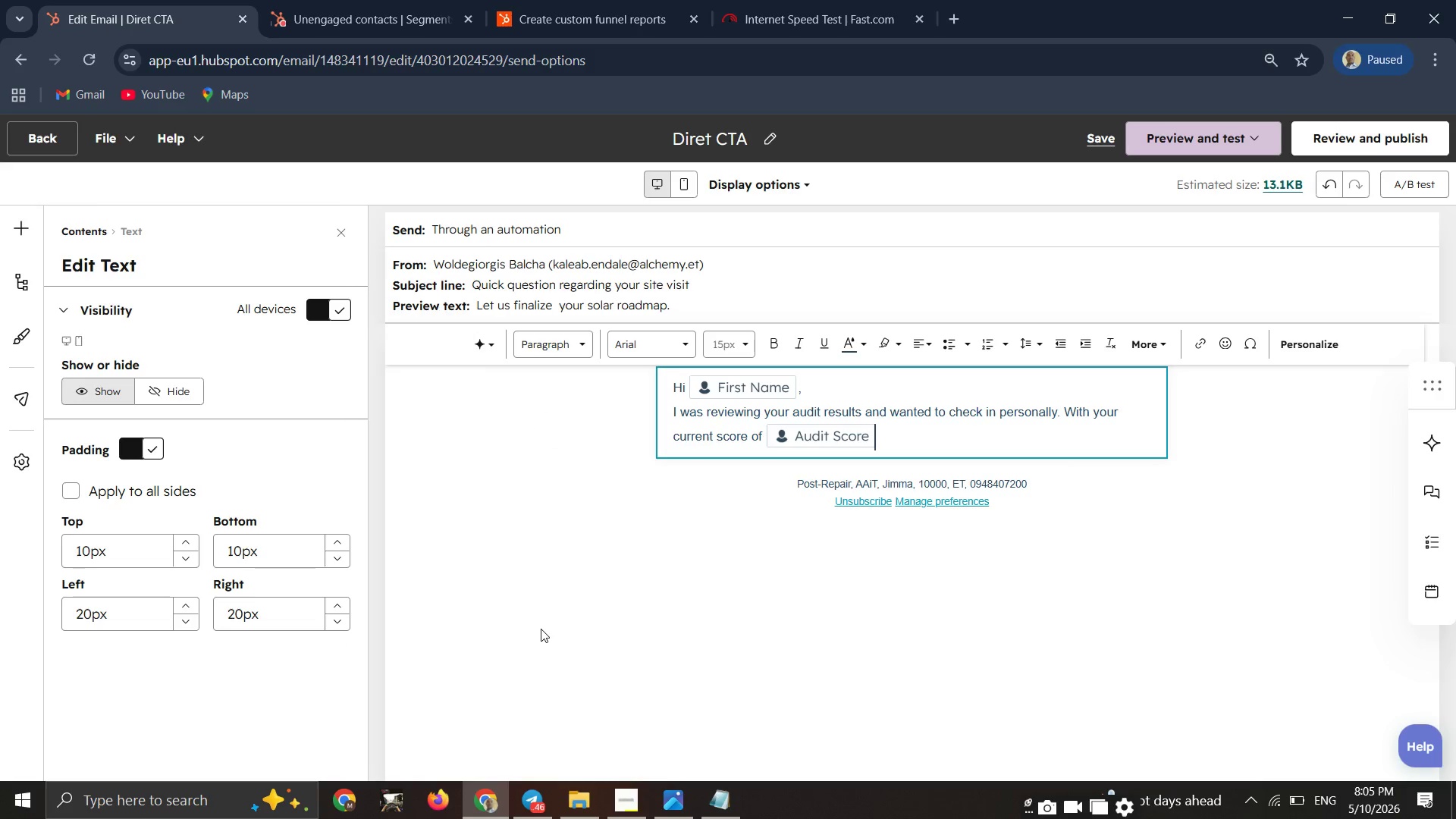 
type(, there is a clear path to lower energy coasts)
key(Backspace)
key(Backspace)
key(Backspace)
key(Backspace)
type(sts)
 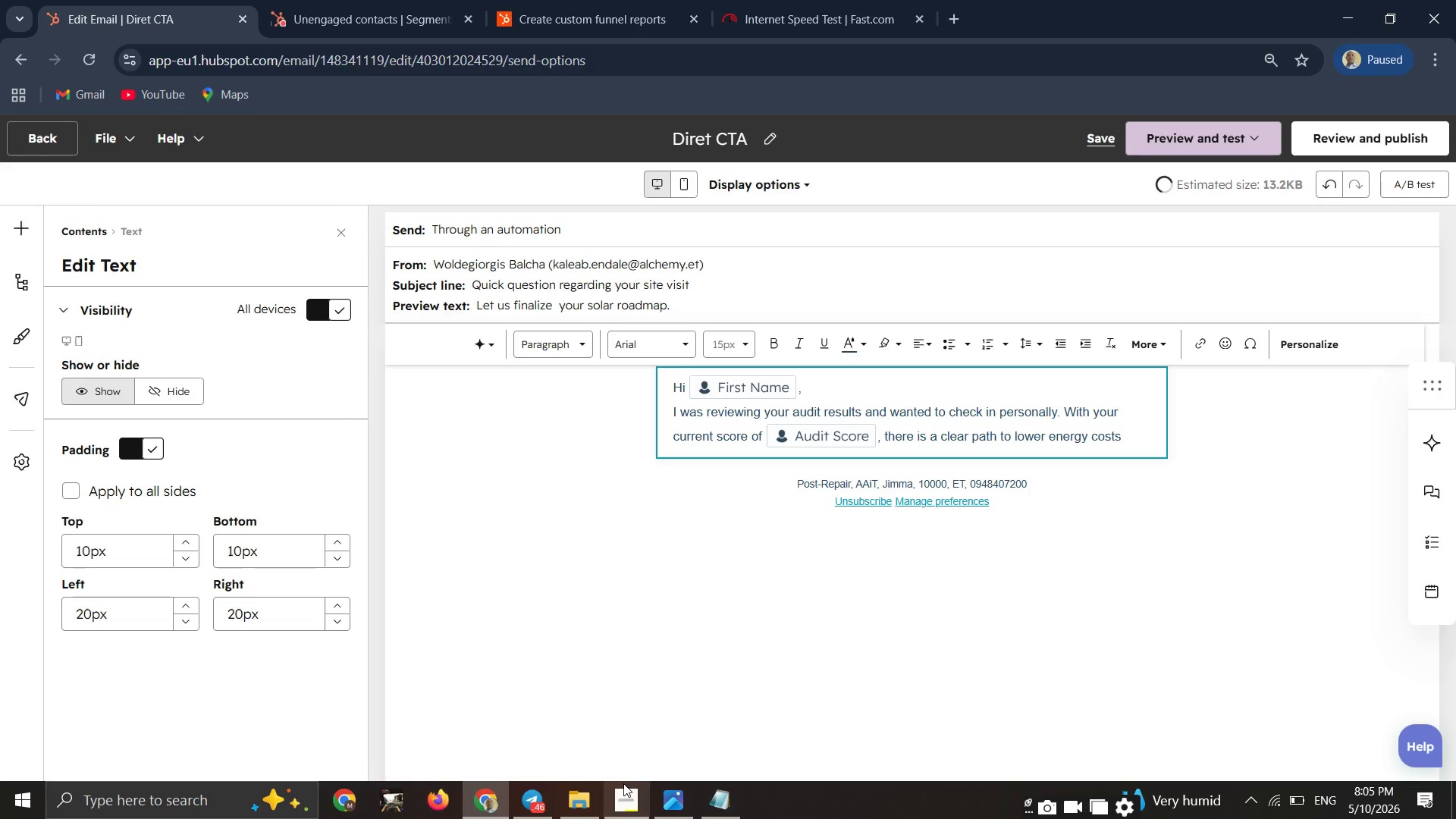 
left_click([623, 783])
 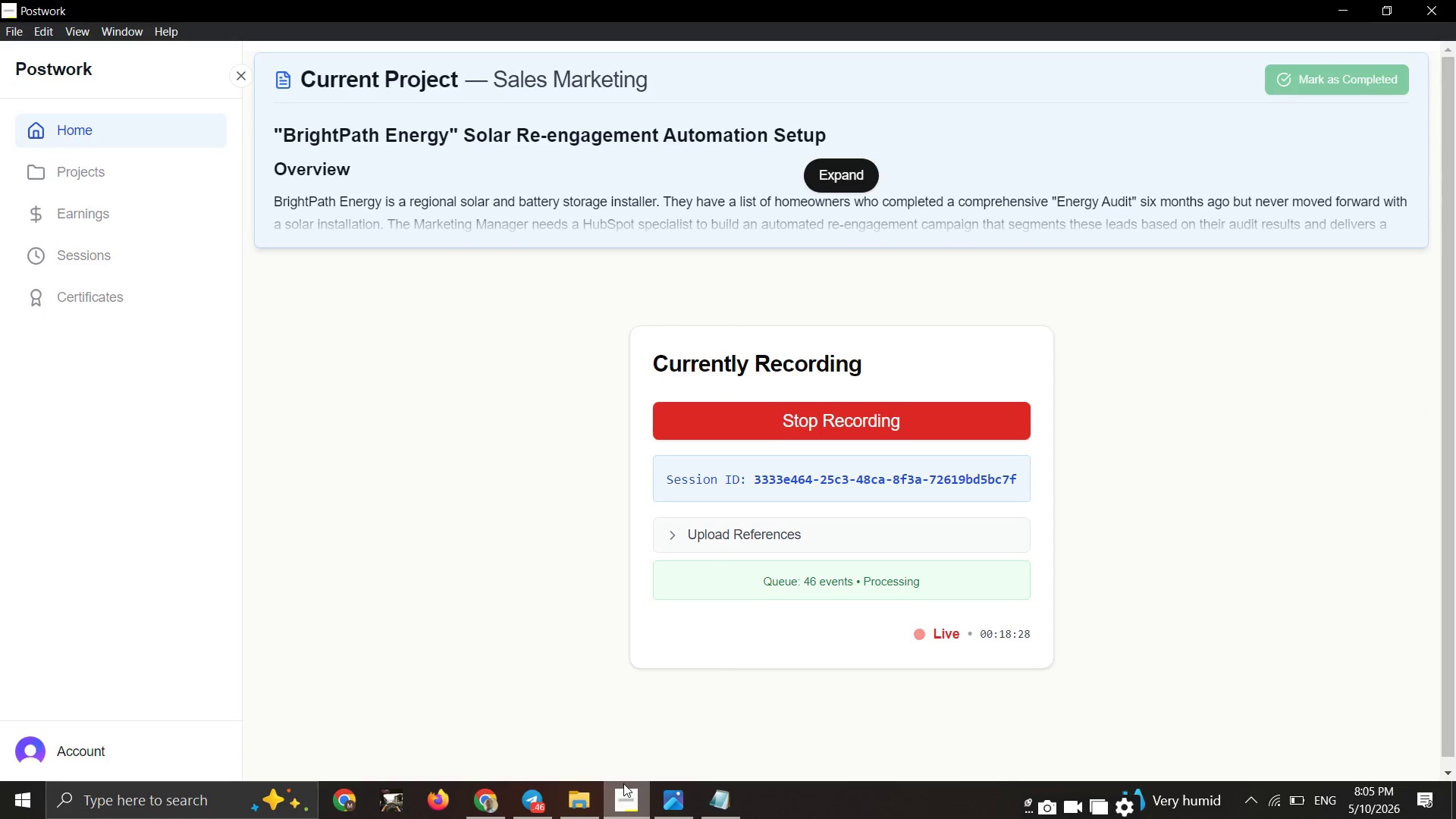 
left_click([623, 783])
 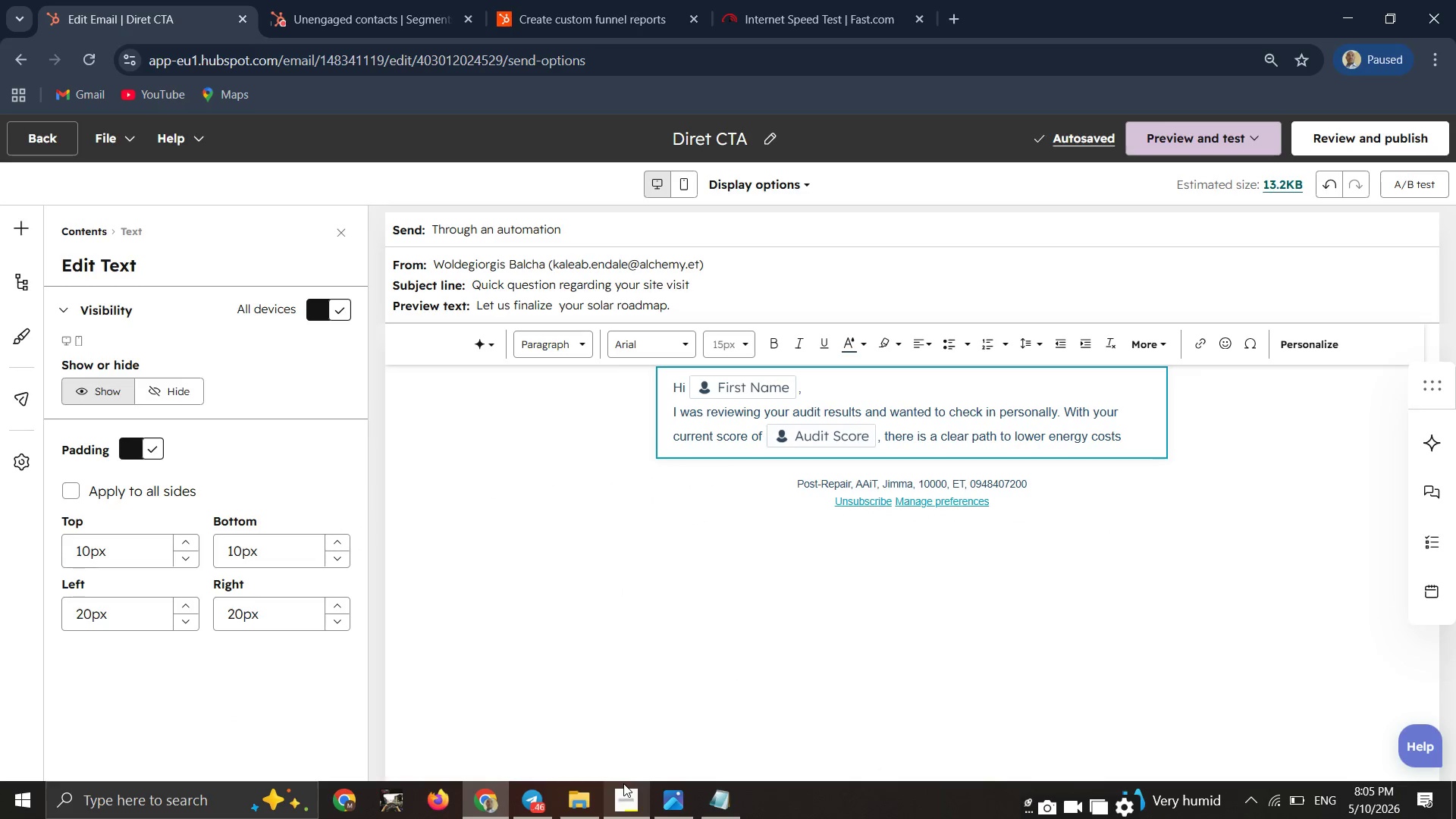 
type( rh)
key(Backspace)
key(Backspace)
type(that)
 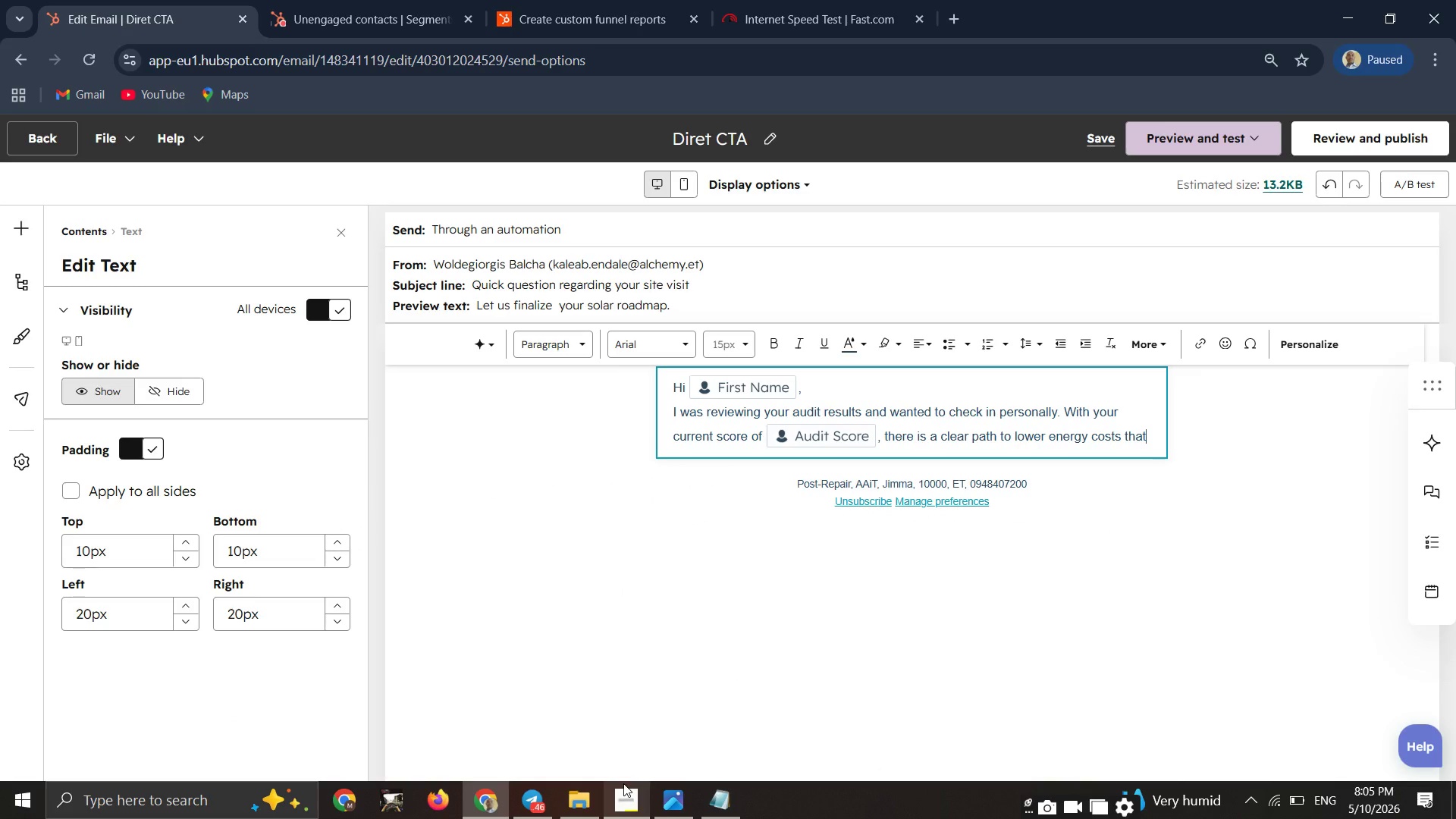 
type( we ahve not)
 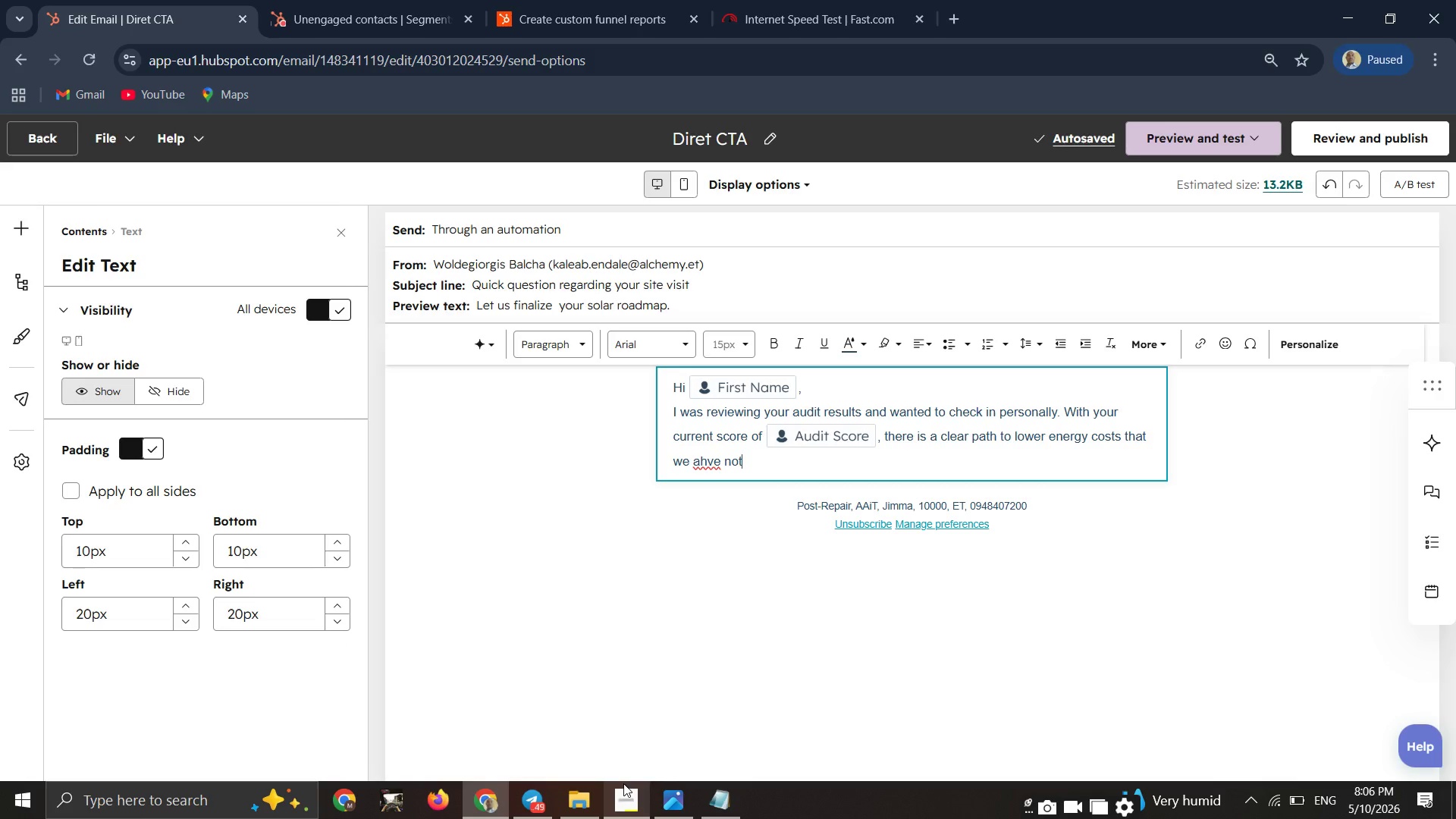 
wait(40.12)
 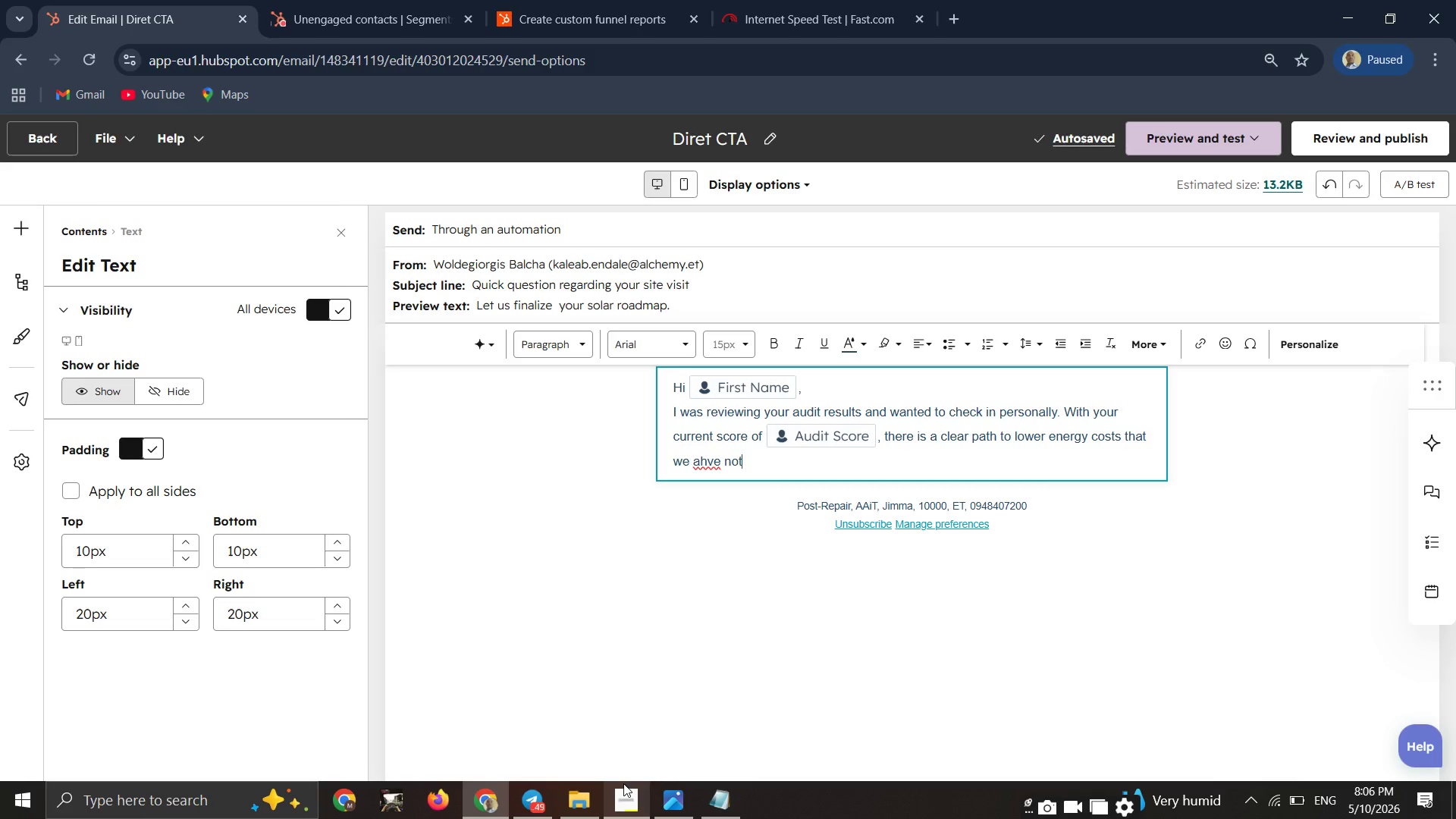 
key(ArrowLeft)
 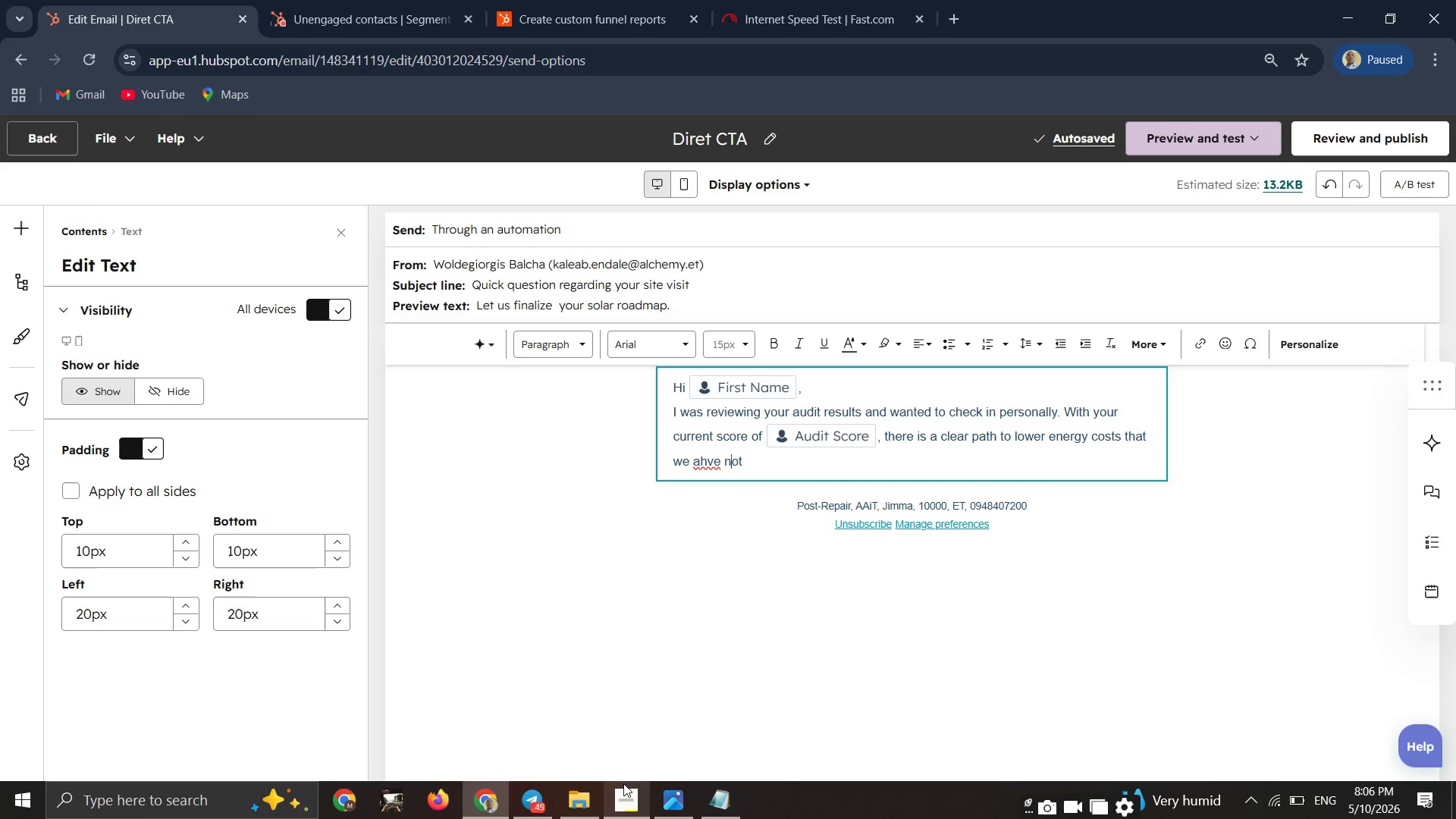 
key(ArrowLeft)
 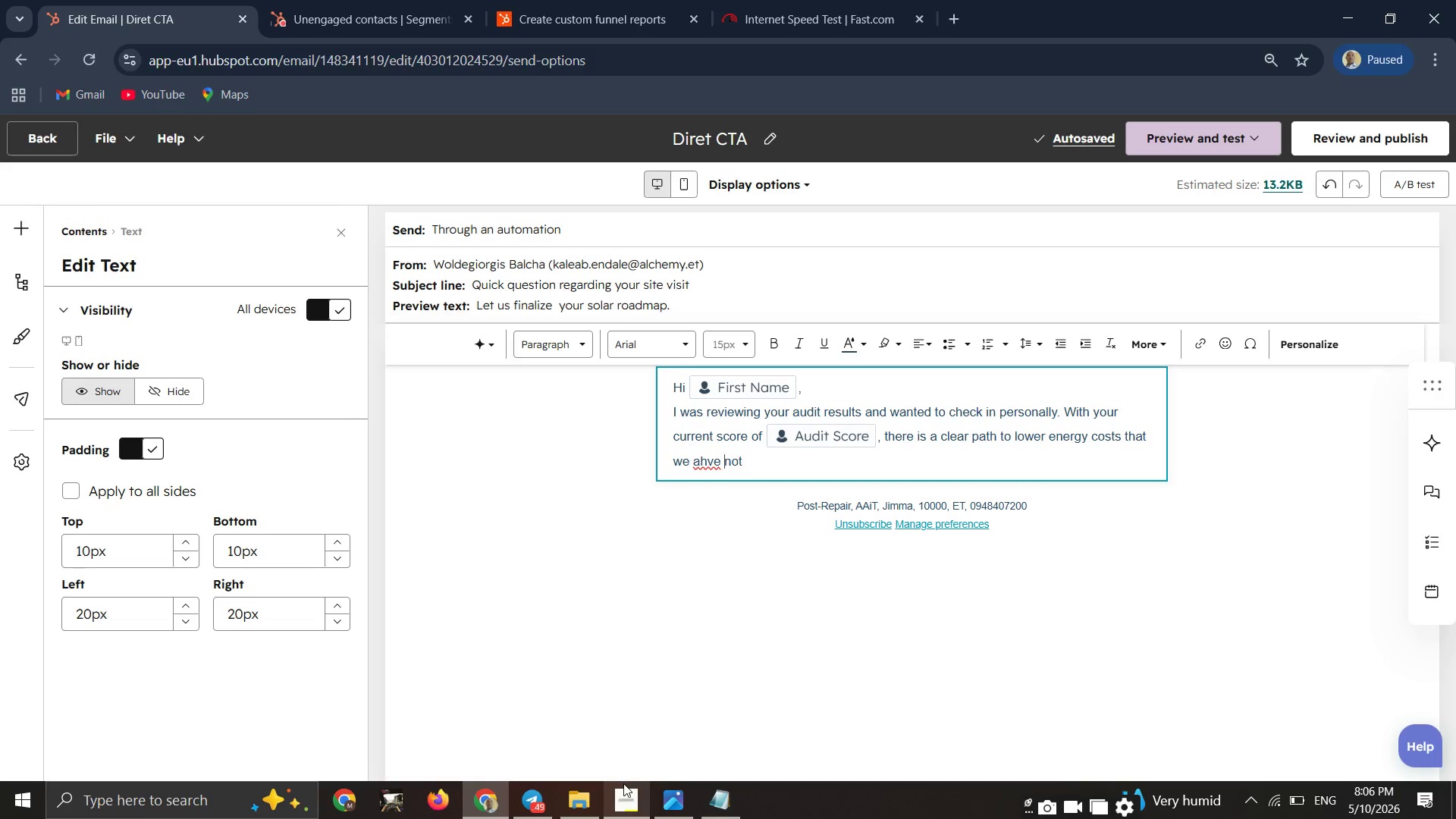 
key(ArrowLeft)
 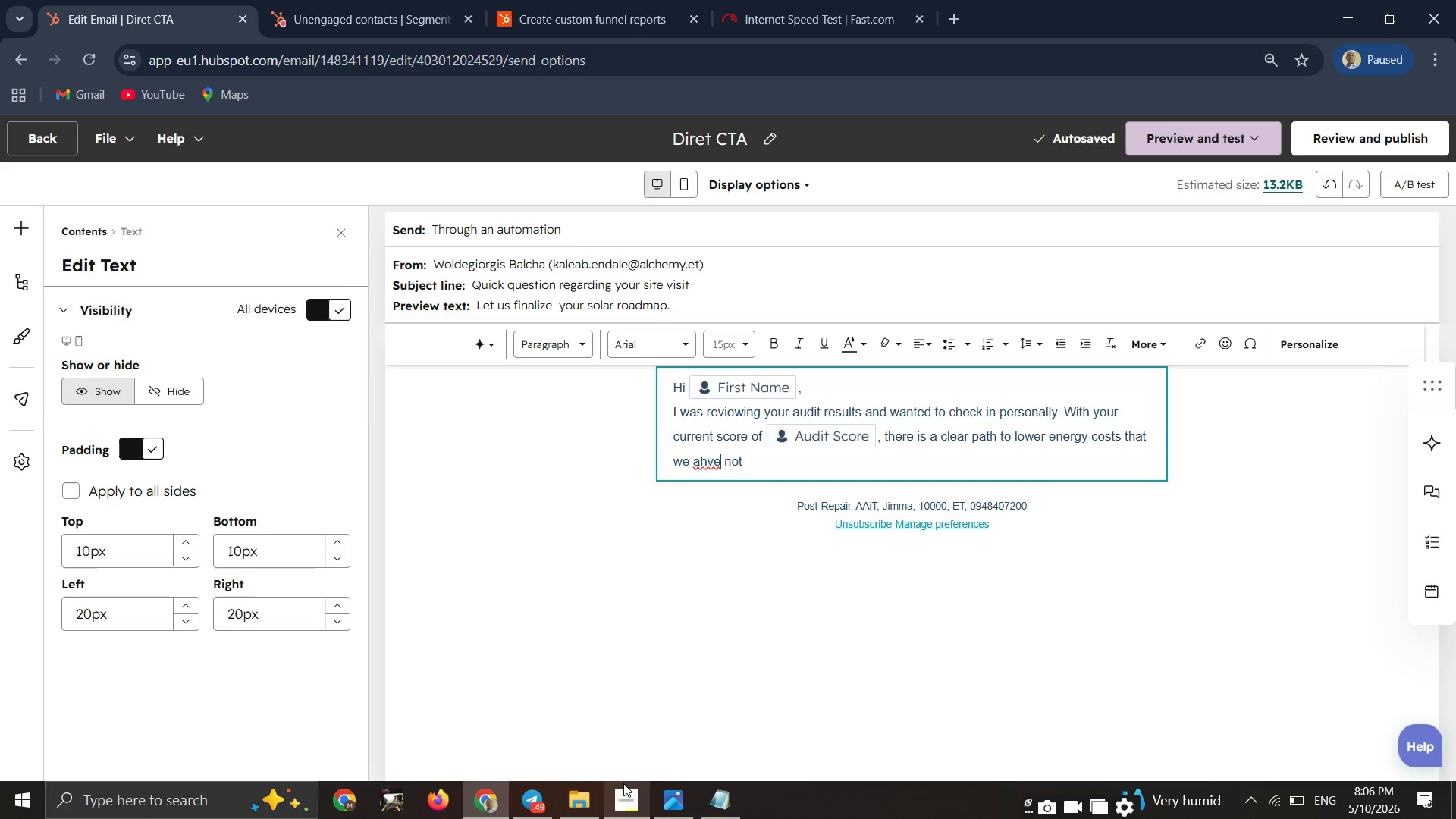 
key(ArrowLeft)
 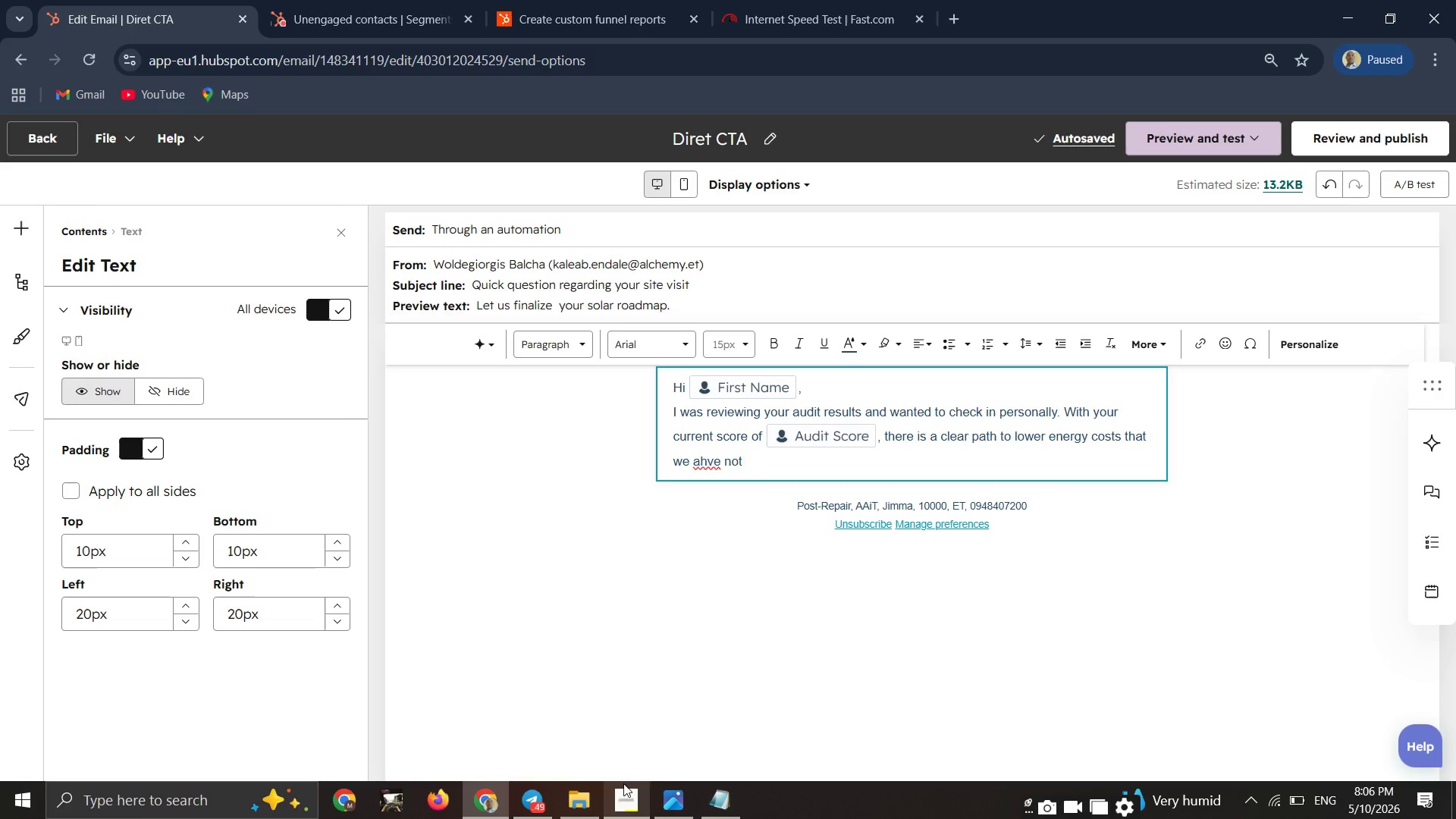 
key(Backspace)
key(Backspace)
key(Backspace)
key(Backspace)
type(have)
 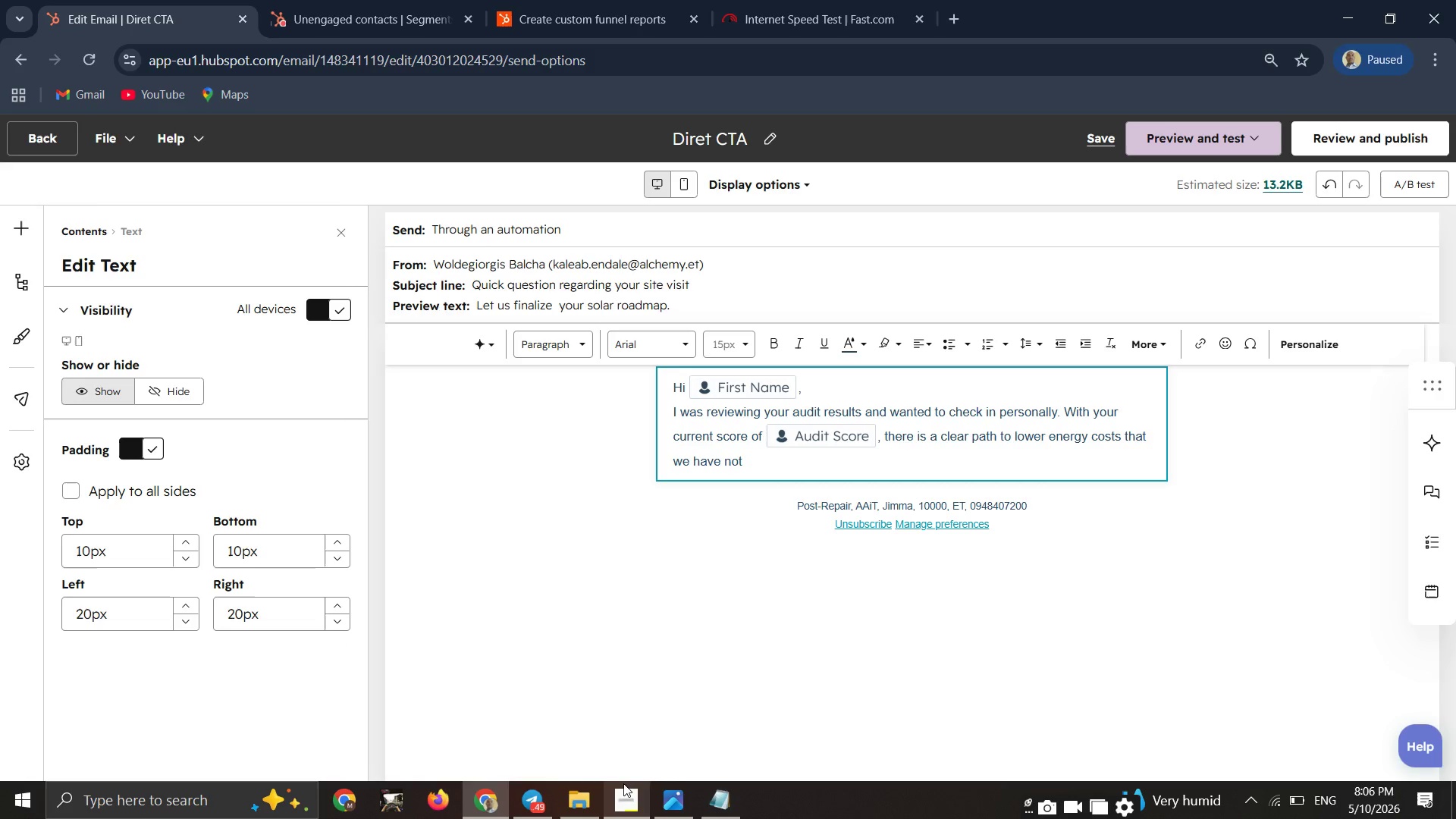 
hold_key(key=ArrowRight, duration=0.69)
 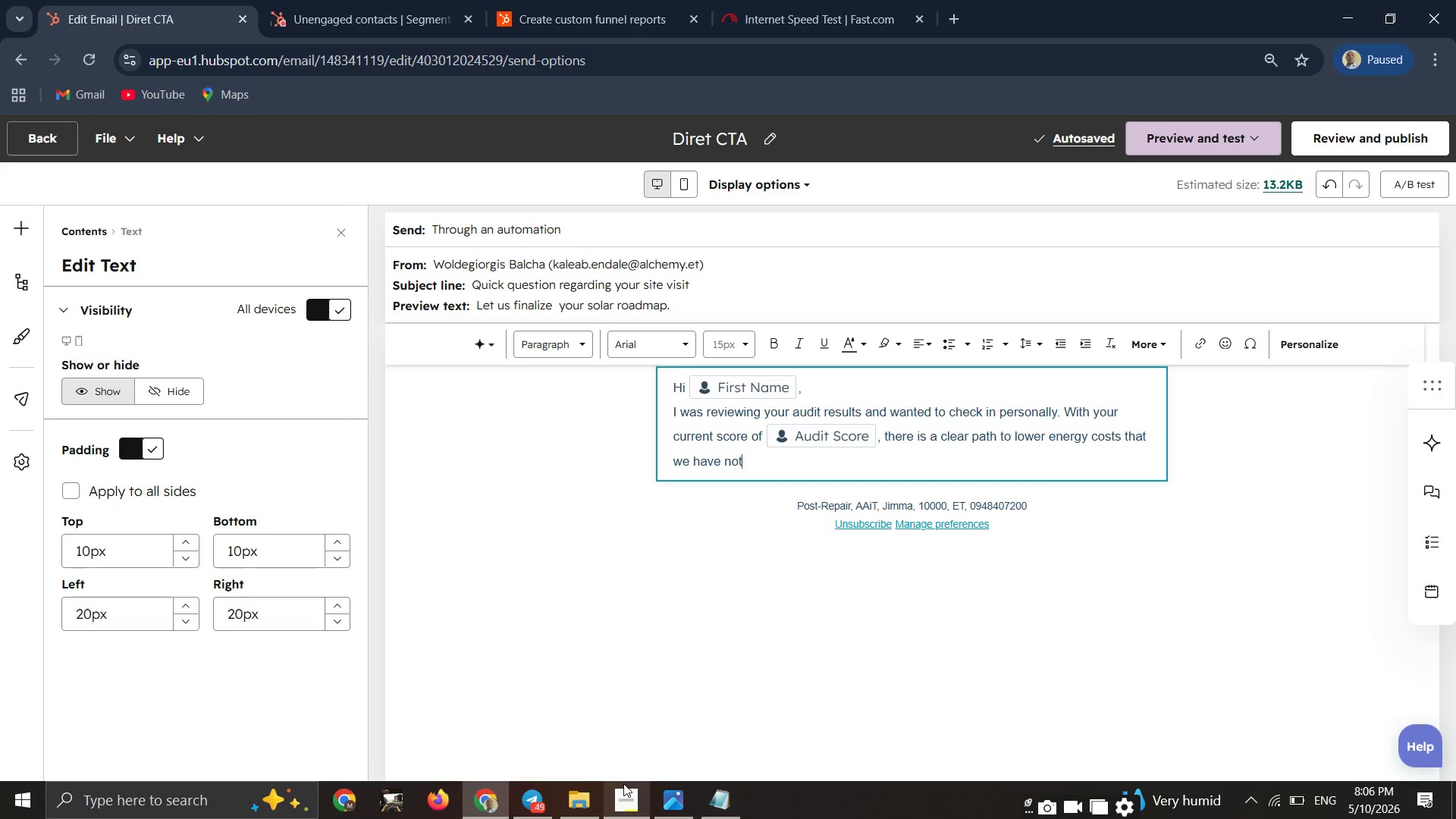 
wait(5.62)
 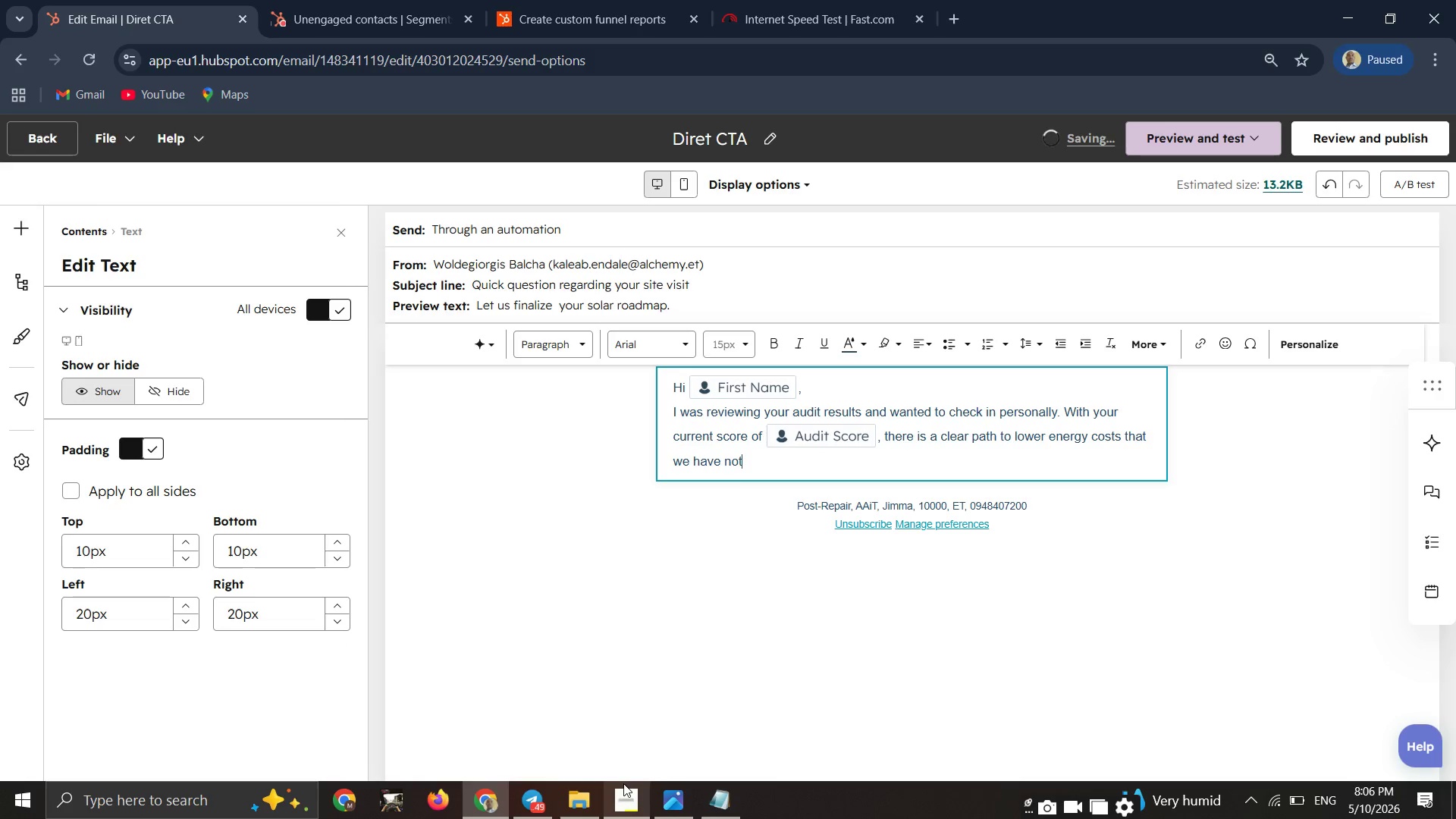 
key(Space)
 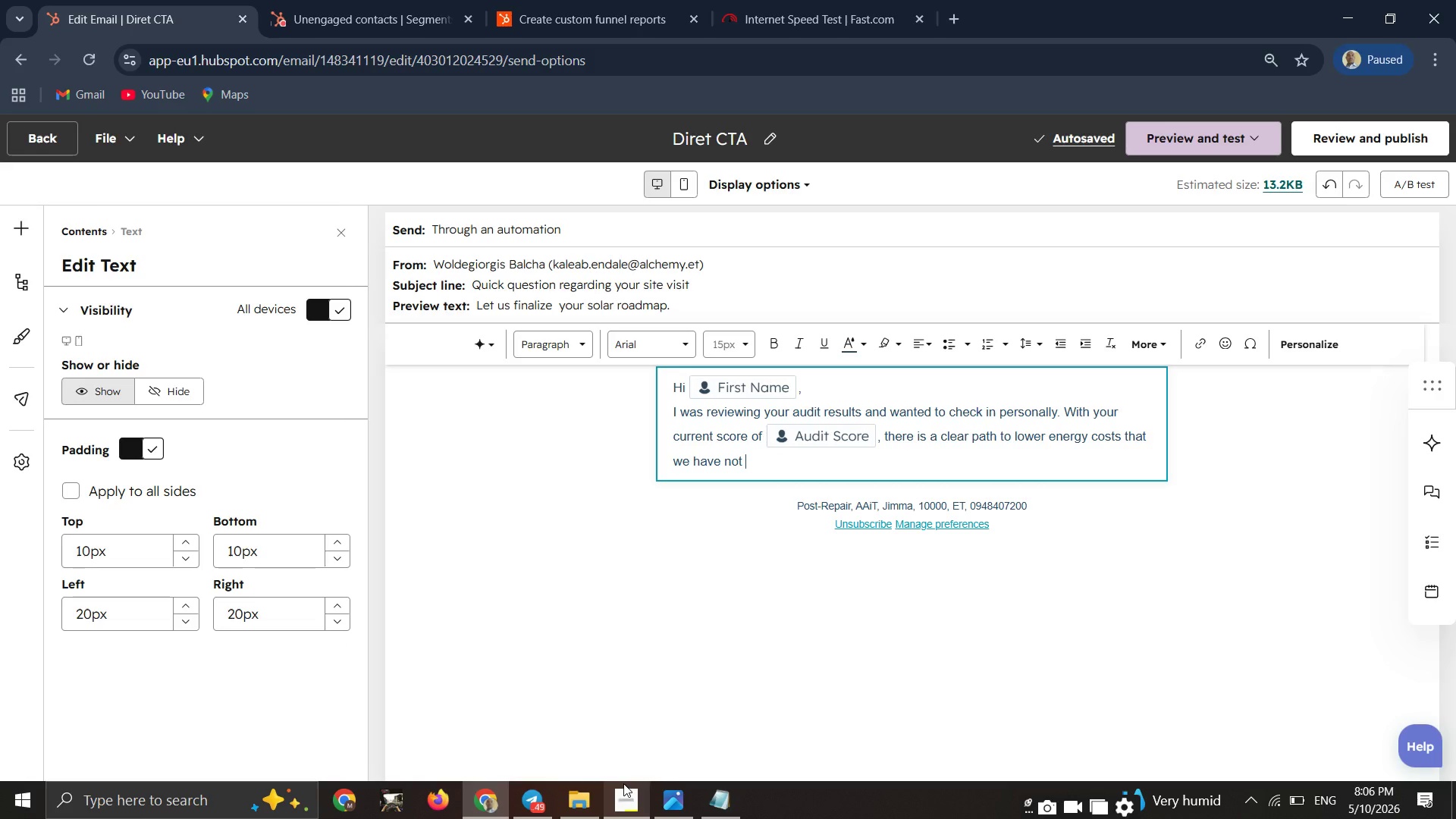 
wait(7.09)
 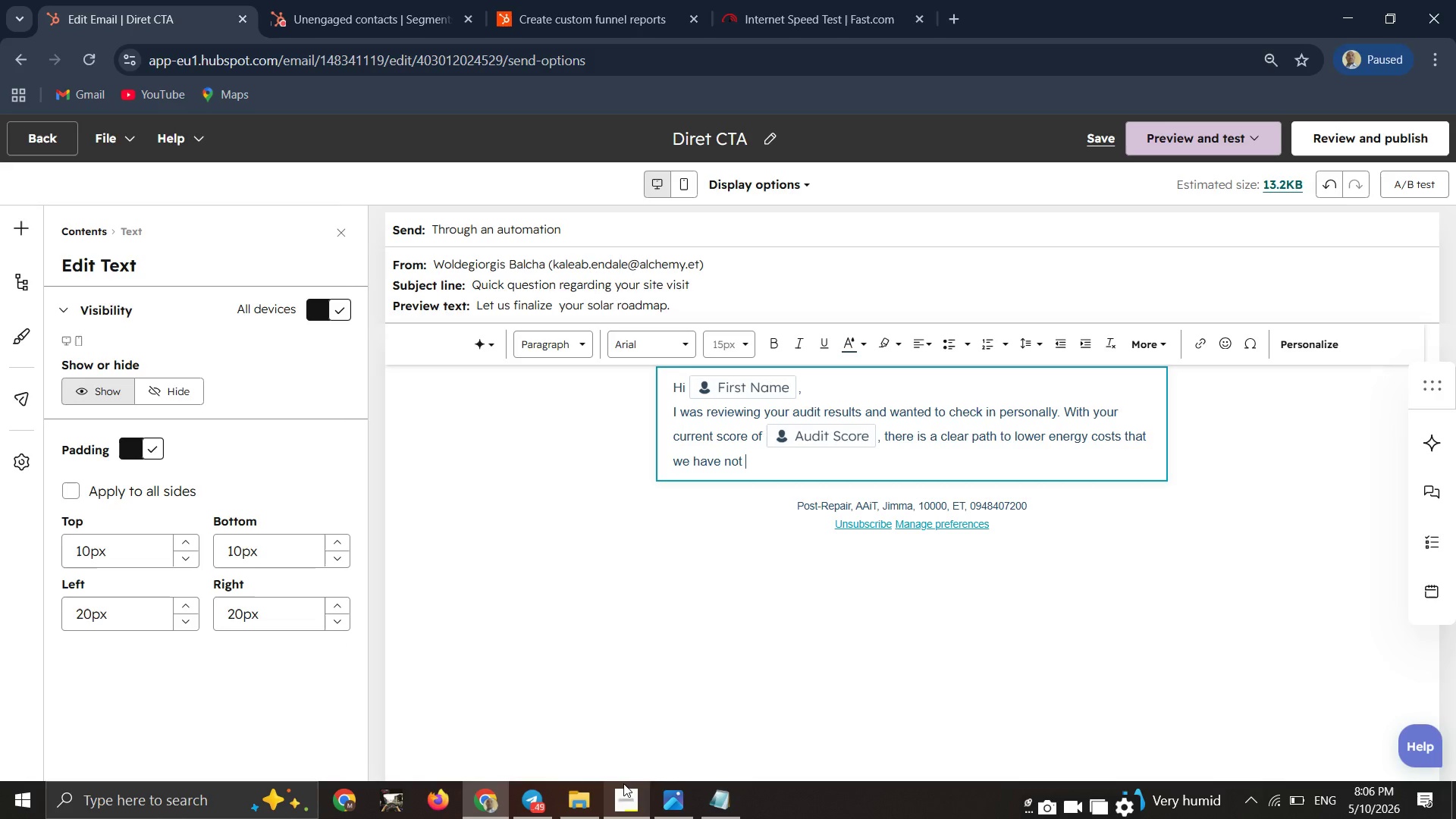 
type(explored yet.)
 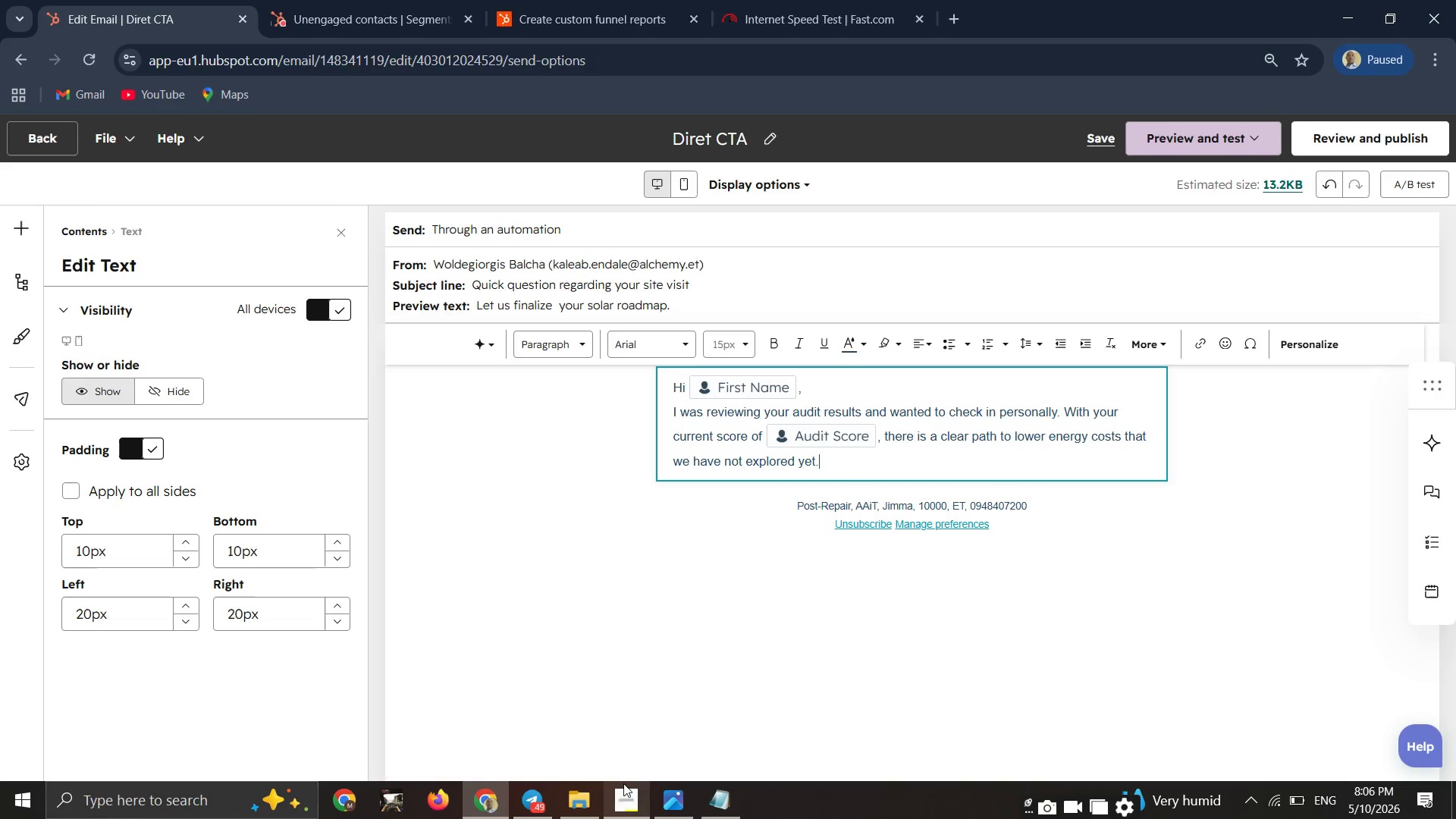 
key(Enter)
 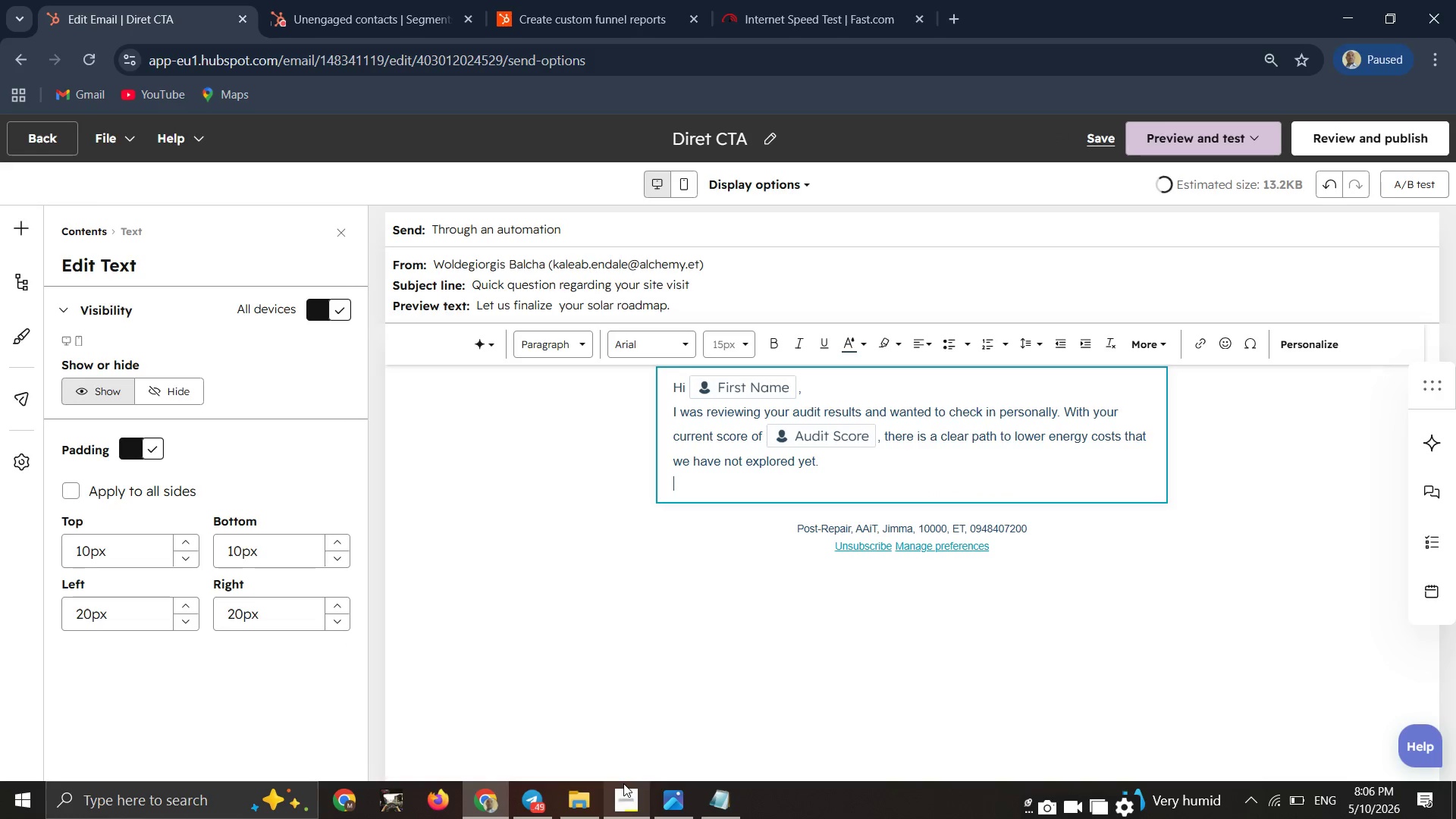 
type(Would you be open )
 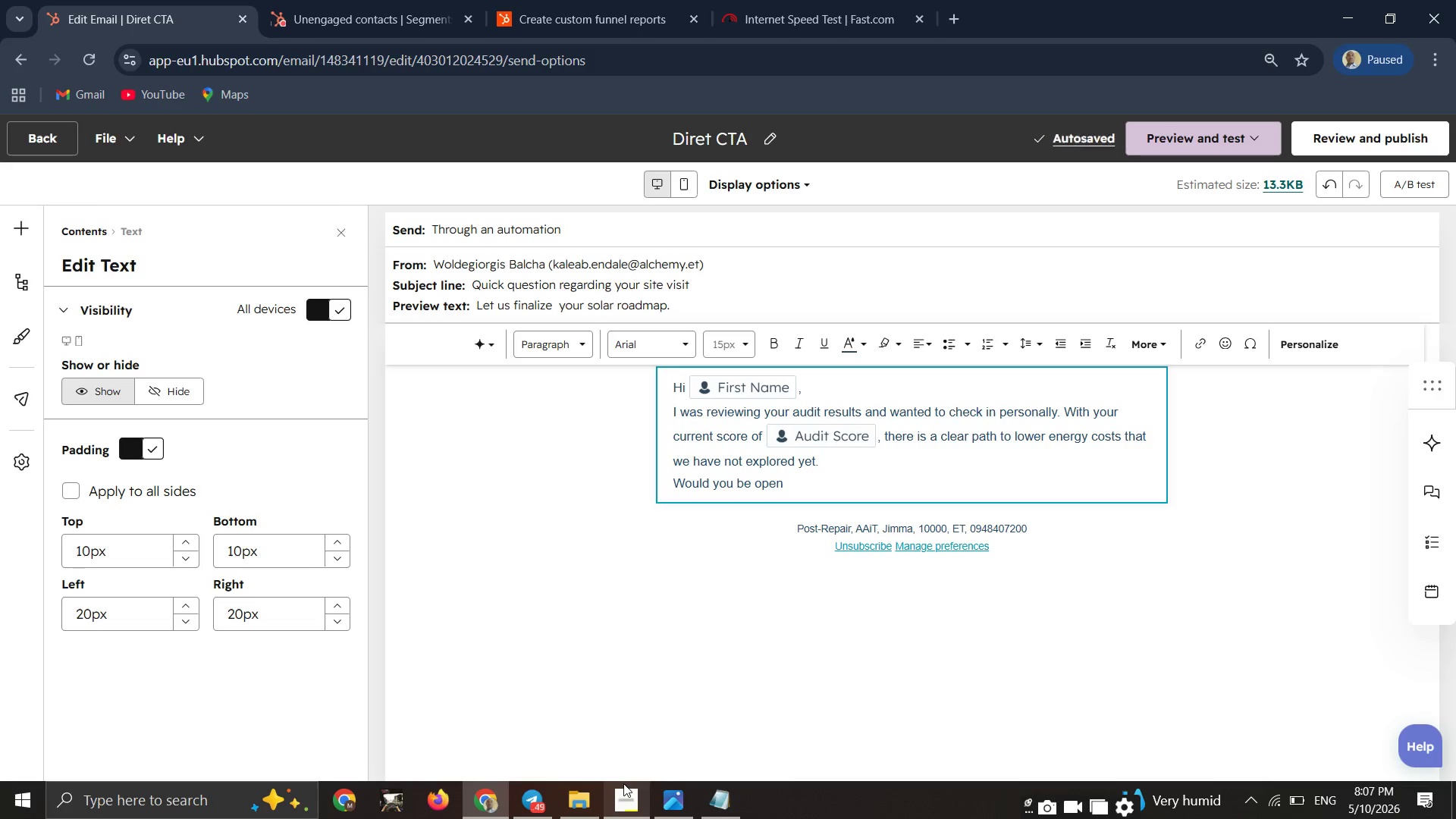 
wait(5.31)
 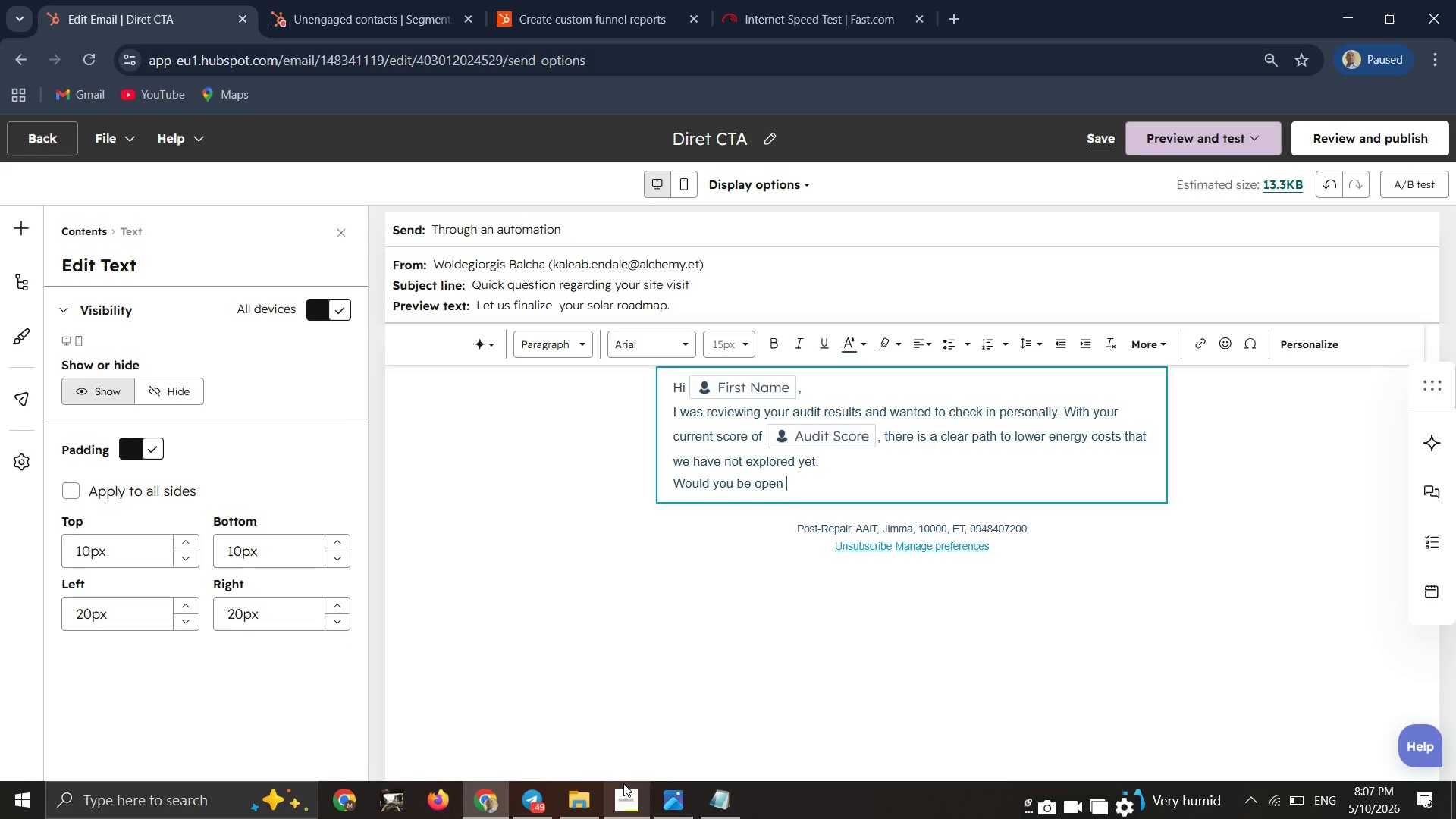 
type(to a quick 10 minutes clall)
key(Backspace)
key(Backspace)
key(Backspace)
key(Backspace)
type(all)
 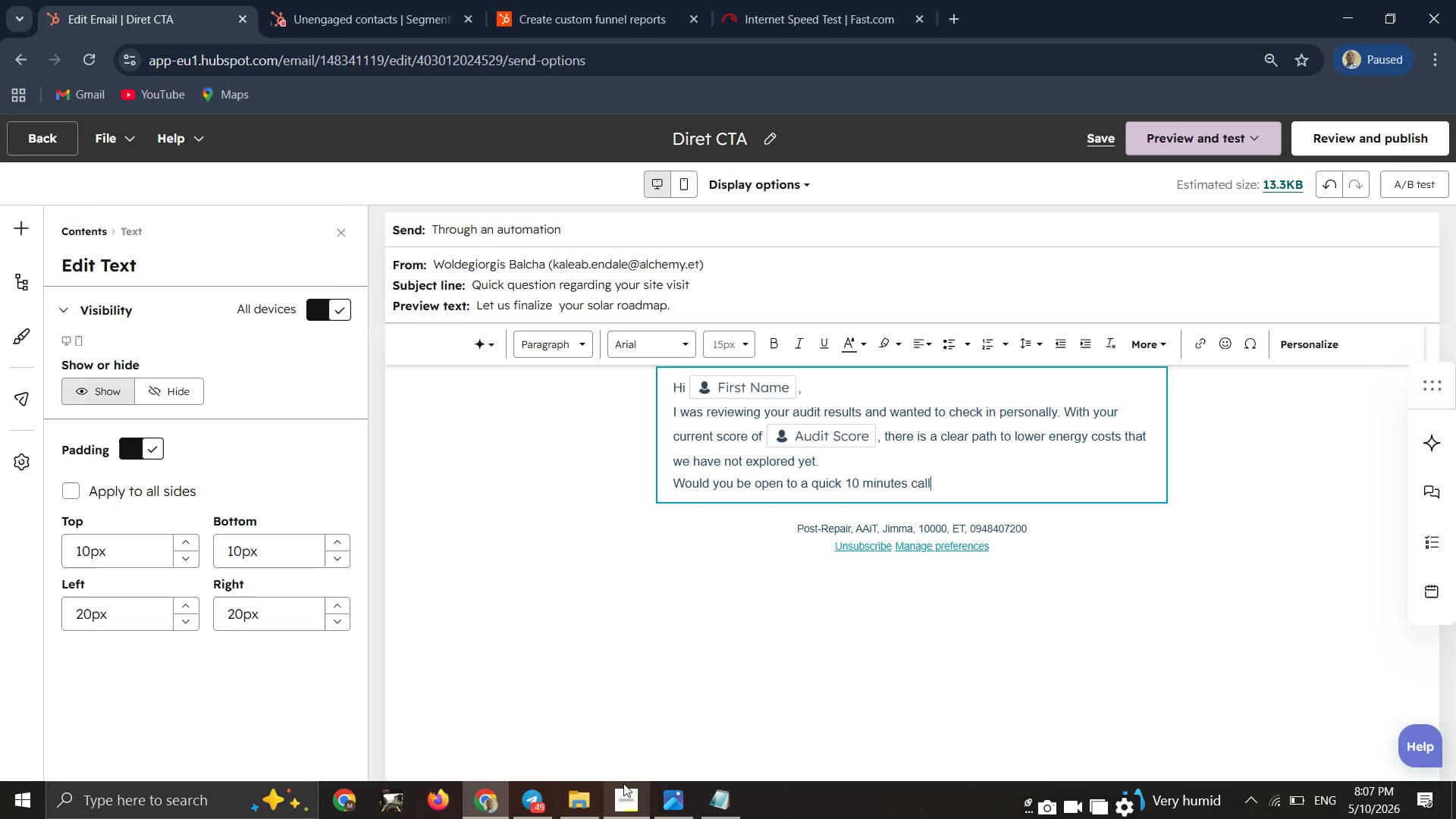 
key(Backspace)
key(Backspace)
key(Backspace)
key(Backspace)
type(site visit ti)
key(Backspace)
type(his weej)
key(Backspace)
type(k)
 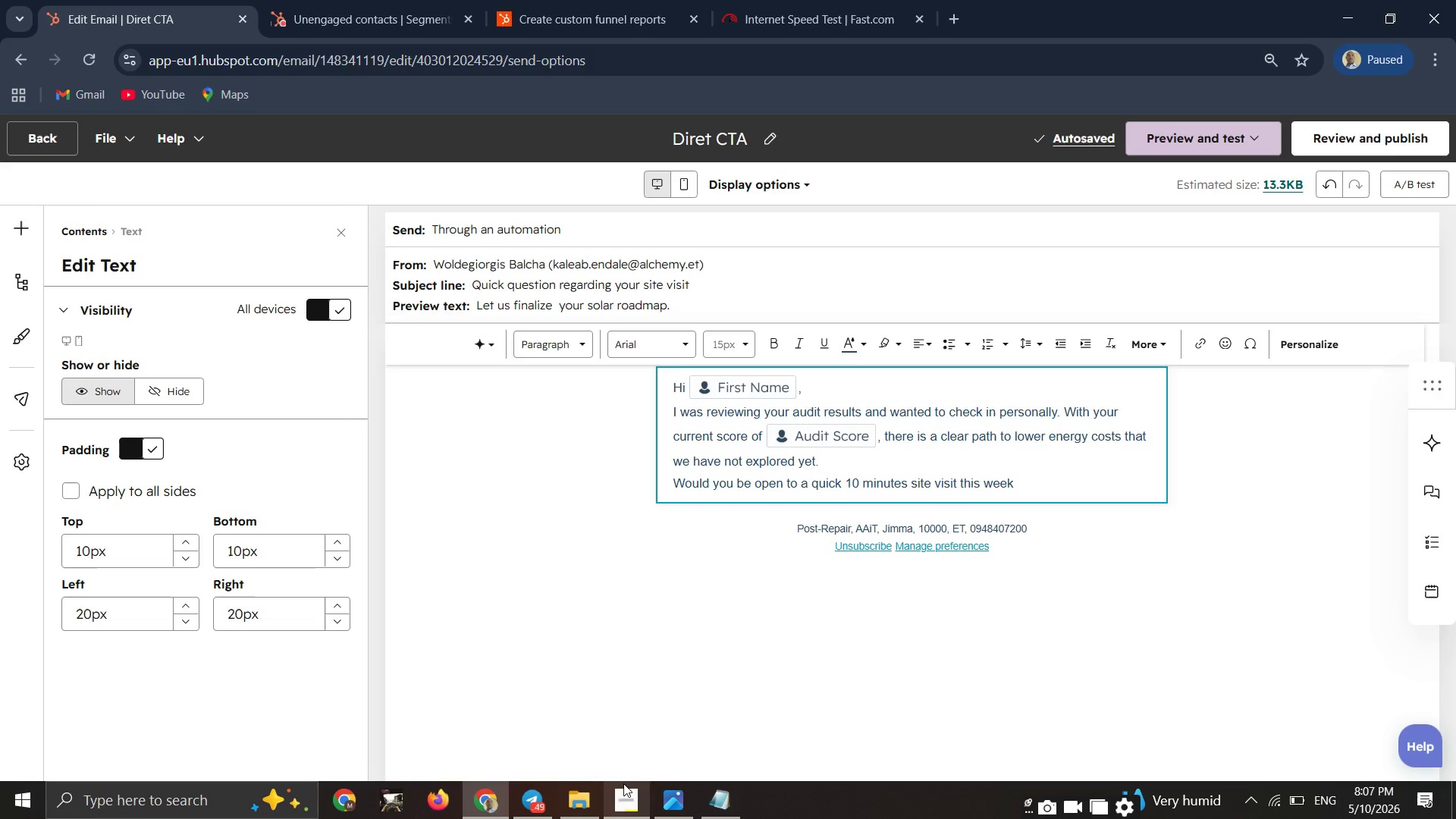 
type( to verify )
 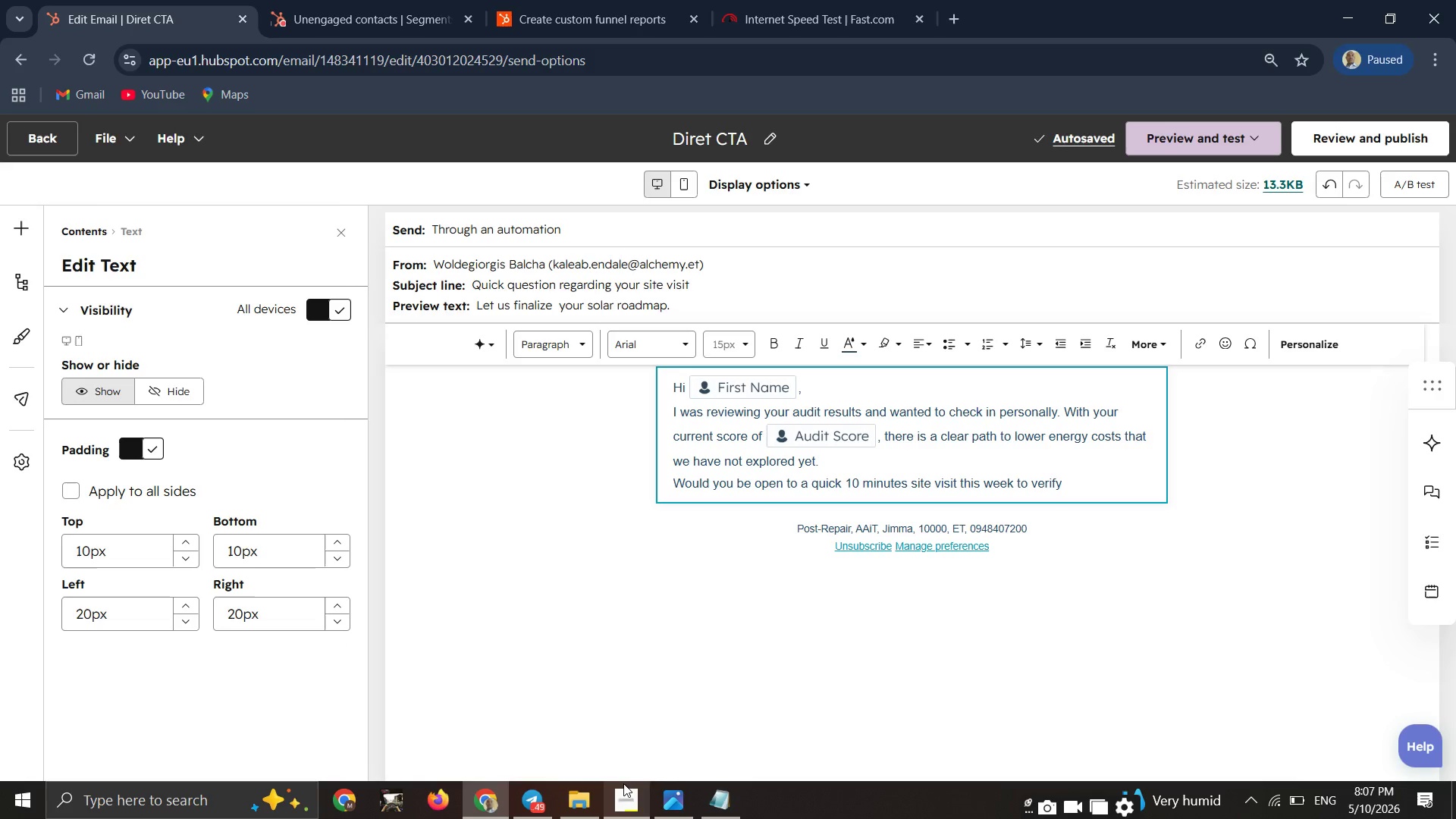 
wait(13.81)
 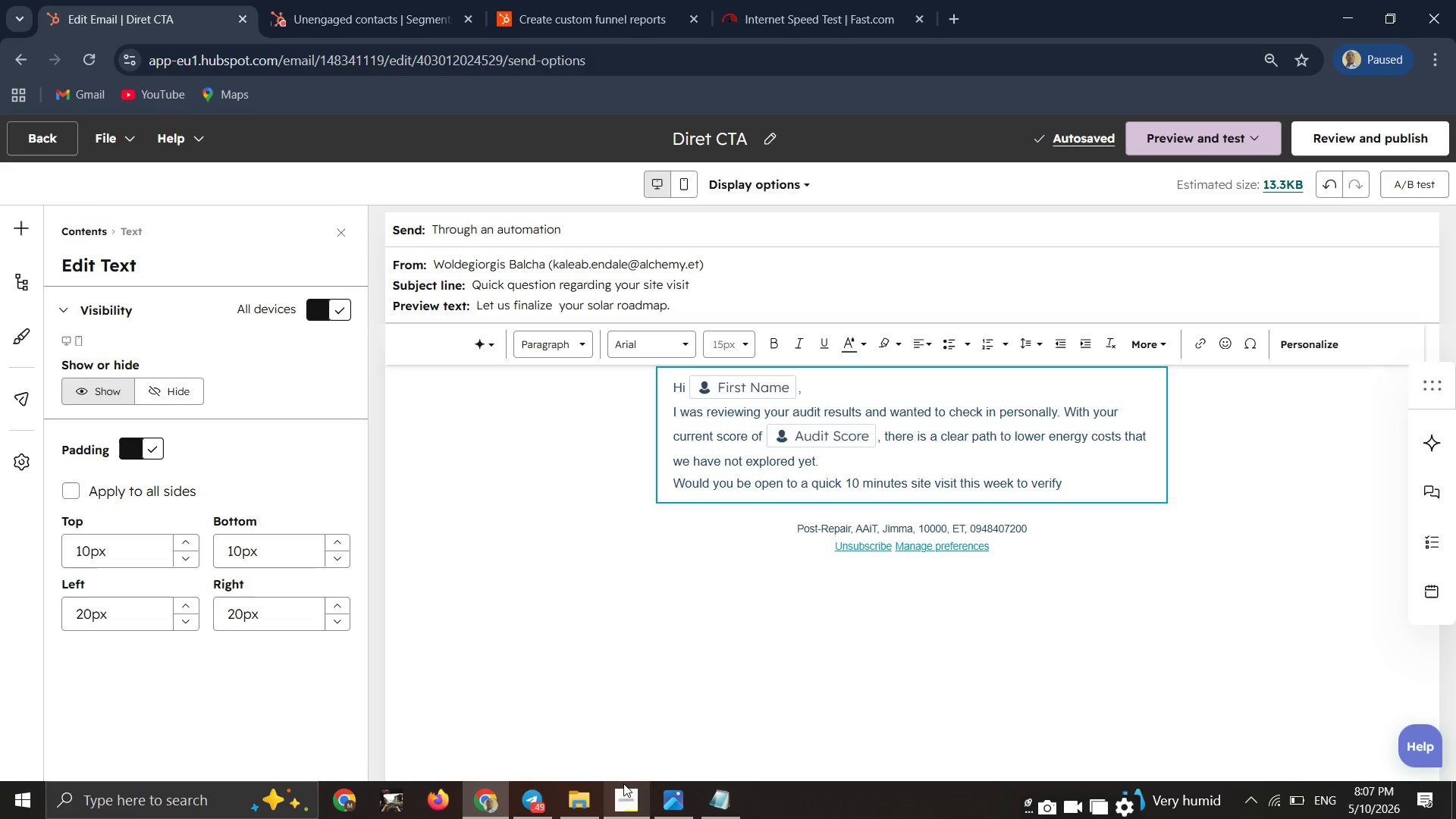 
type(your)
 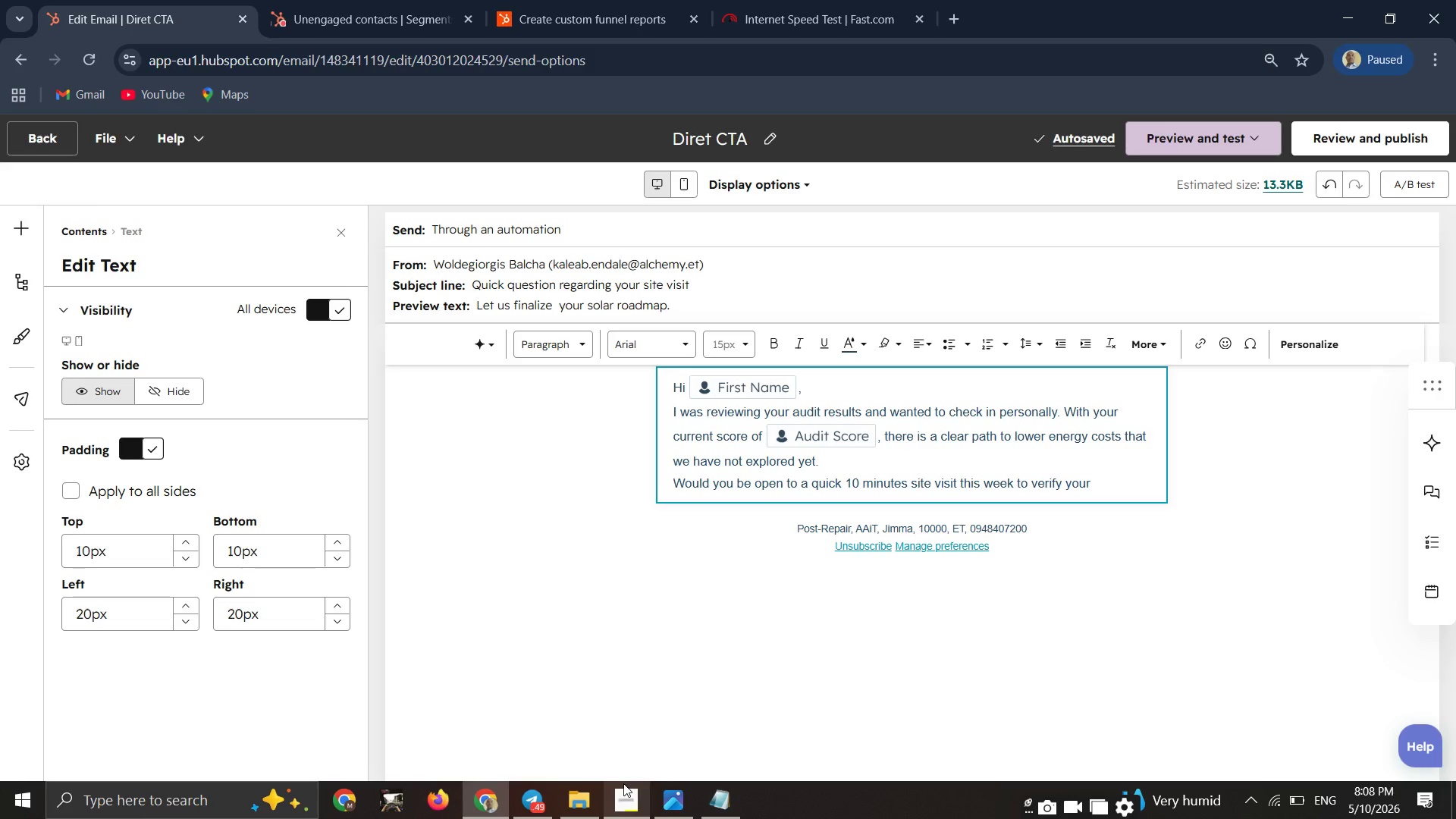 
wait(10.7)
 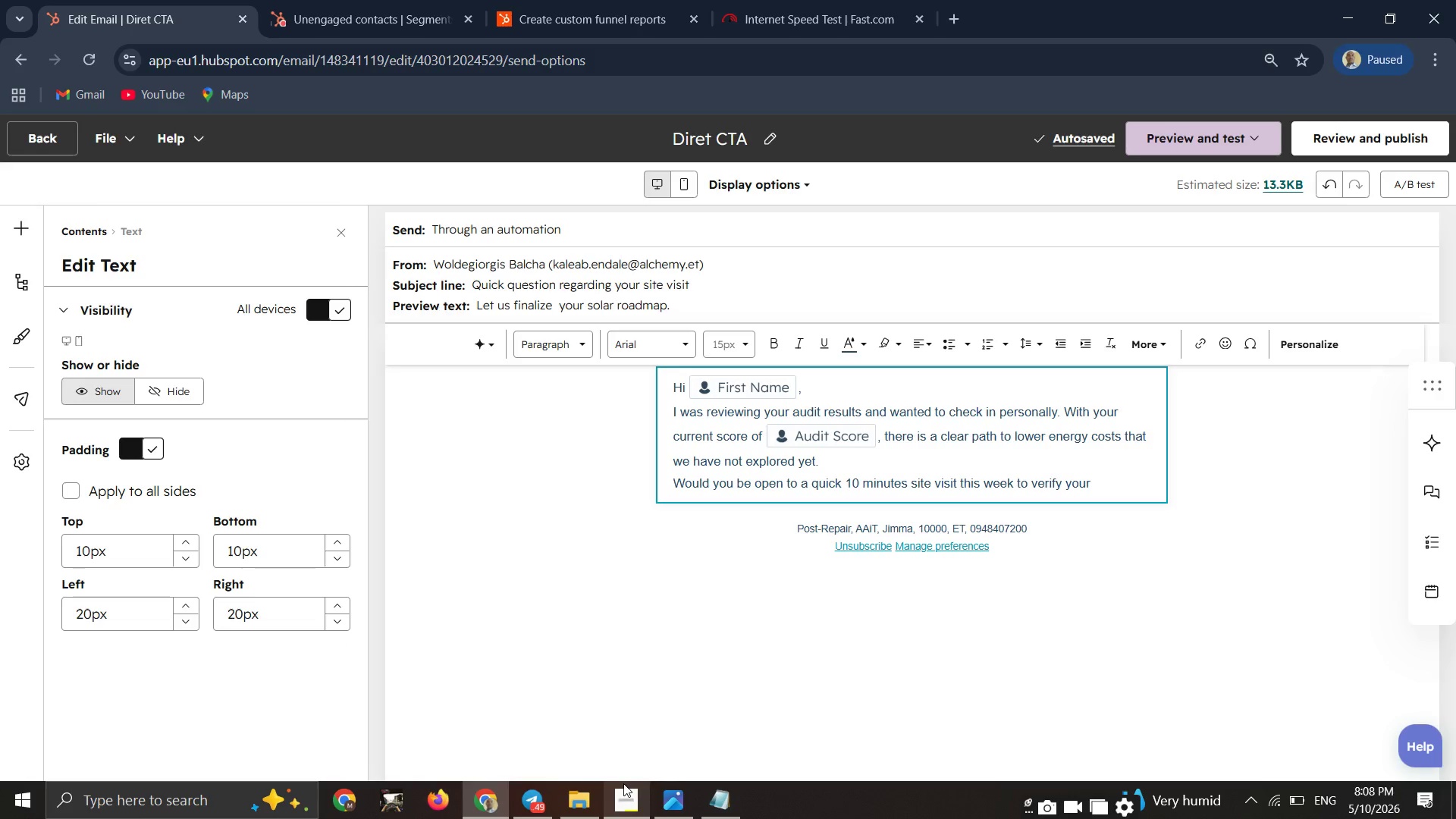 
type( roofs)
 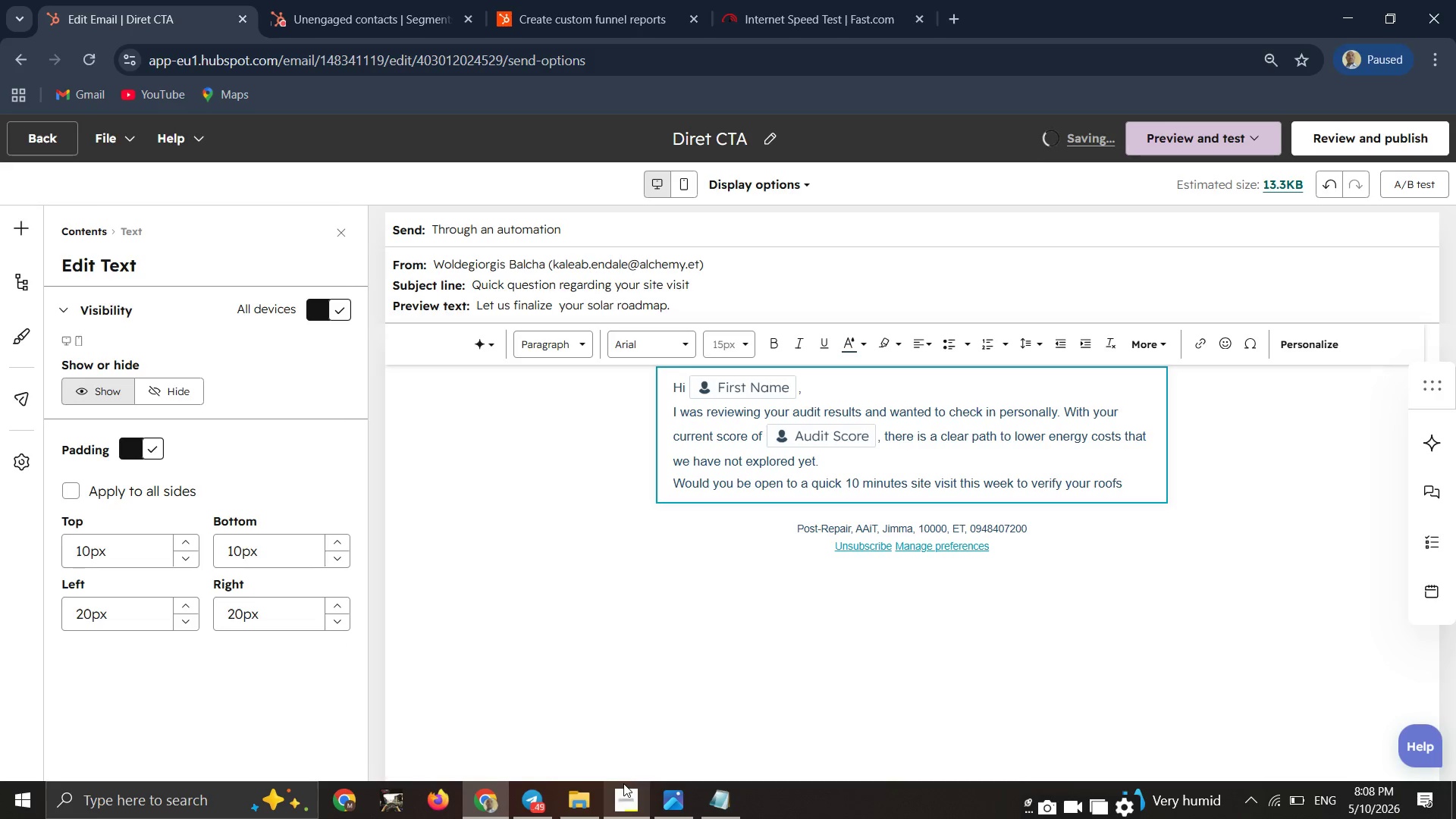 
wait(5.16)
 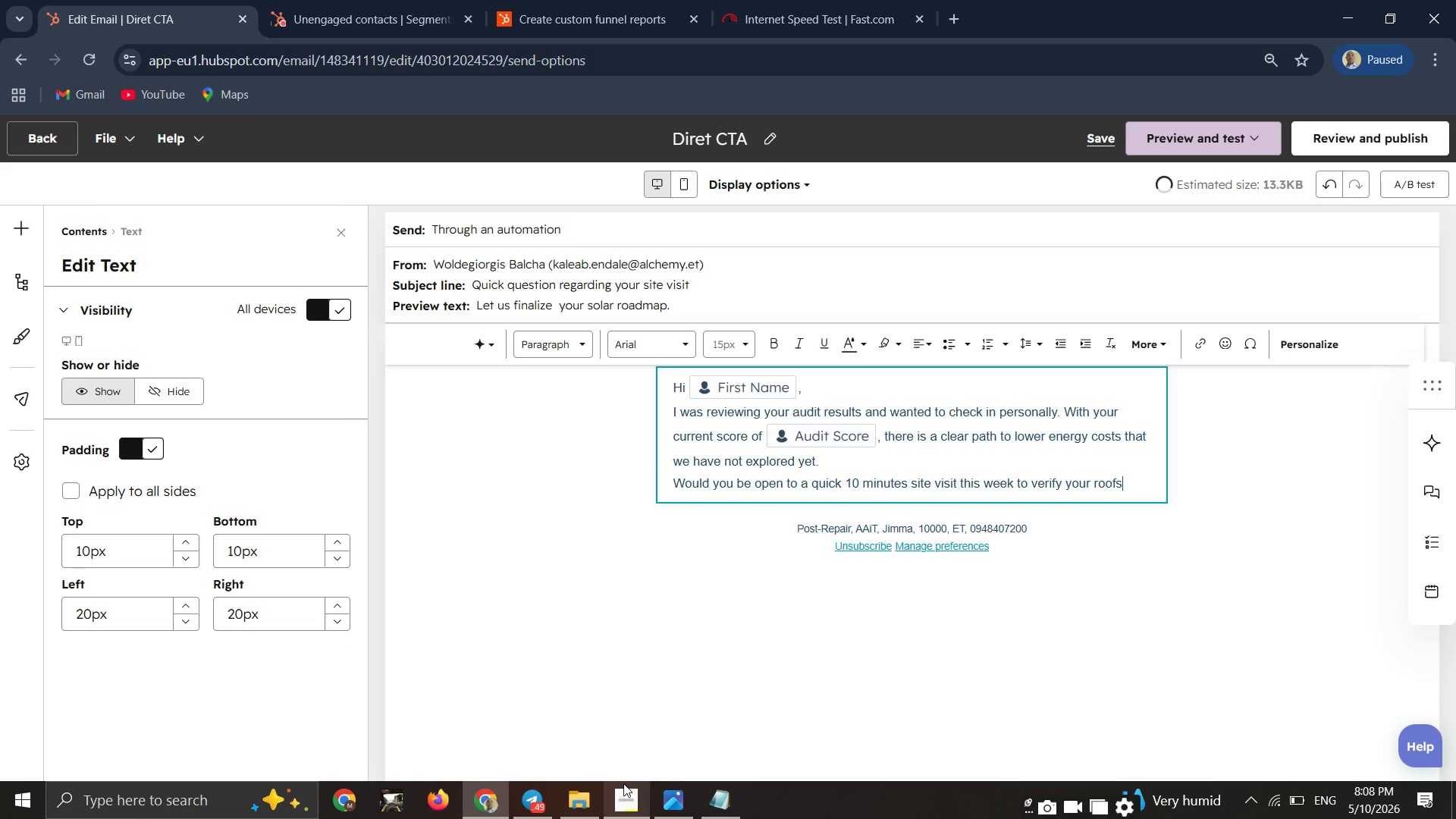 
type( current solar capa)
key(Backspace)
type(acity )
 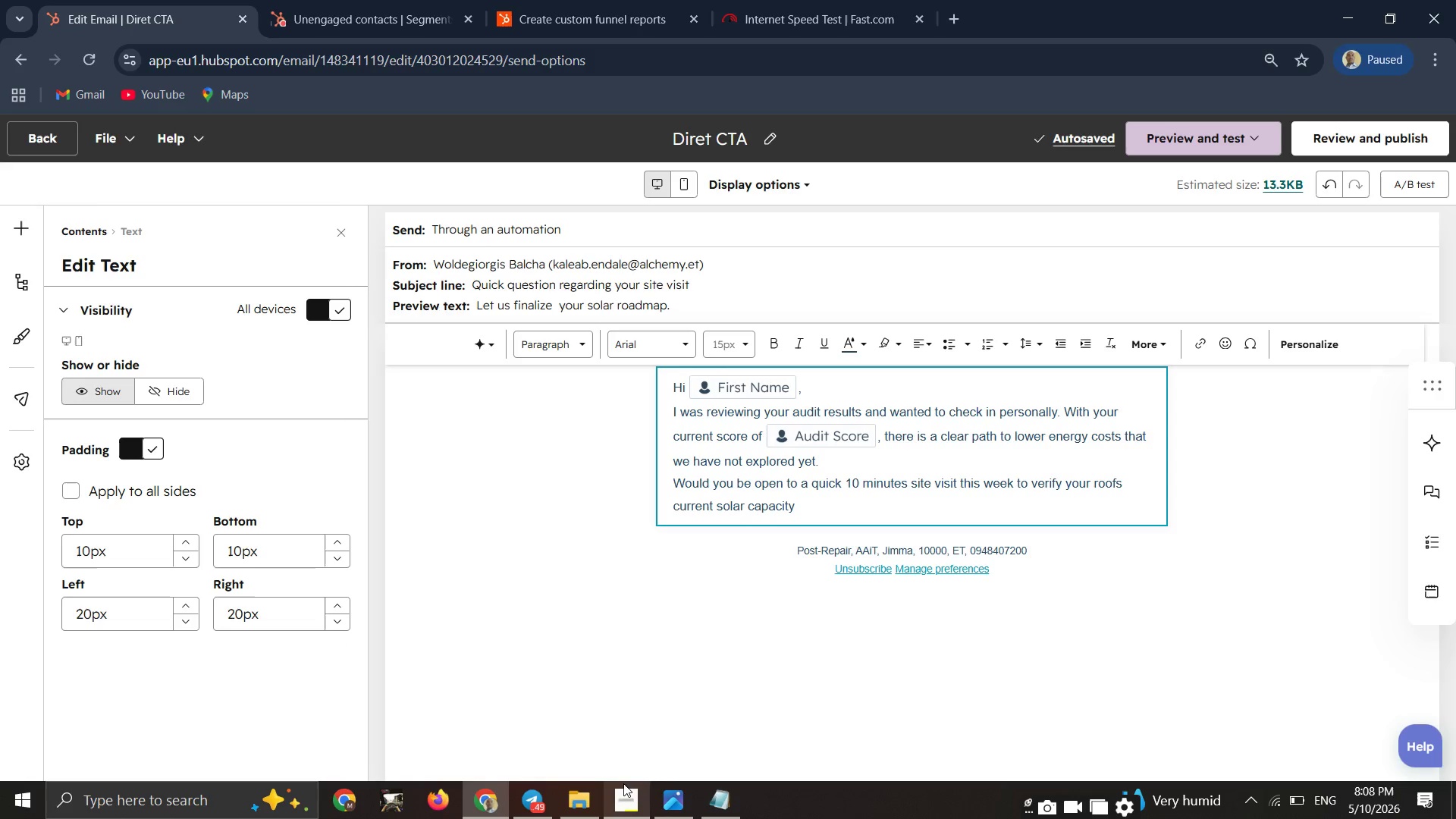 
wait(5.23)
 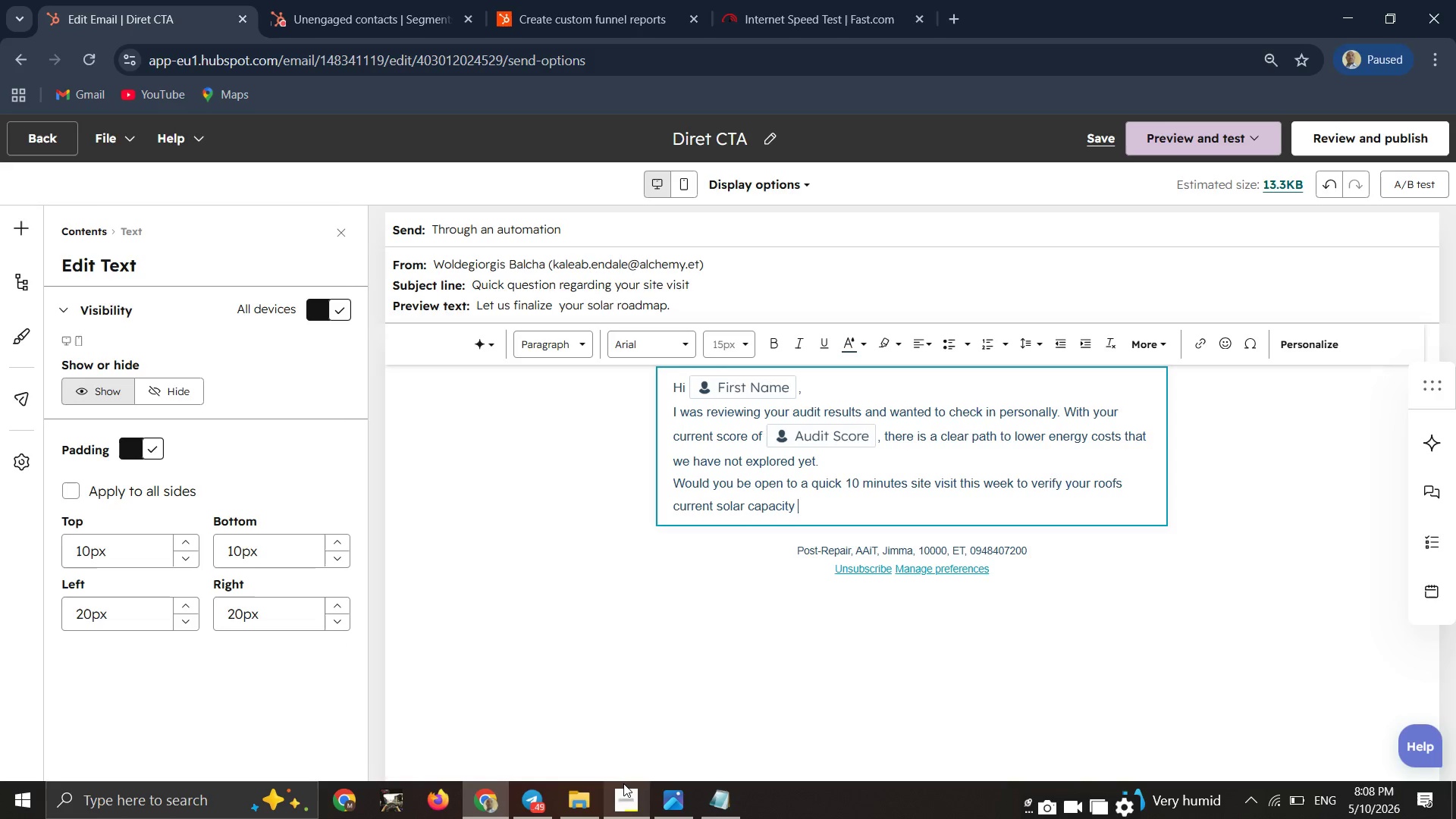 
key(Backspace)
 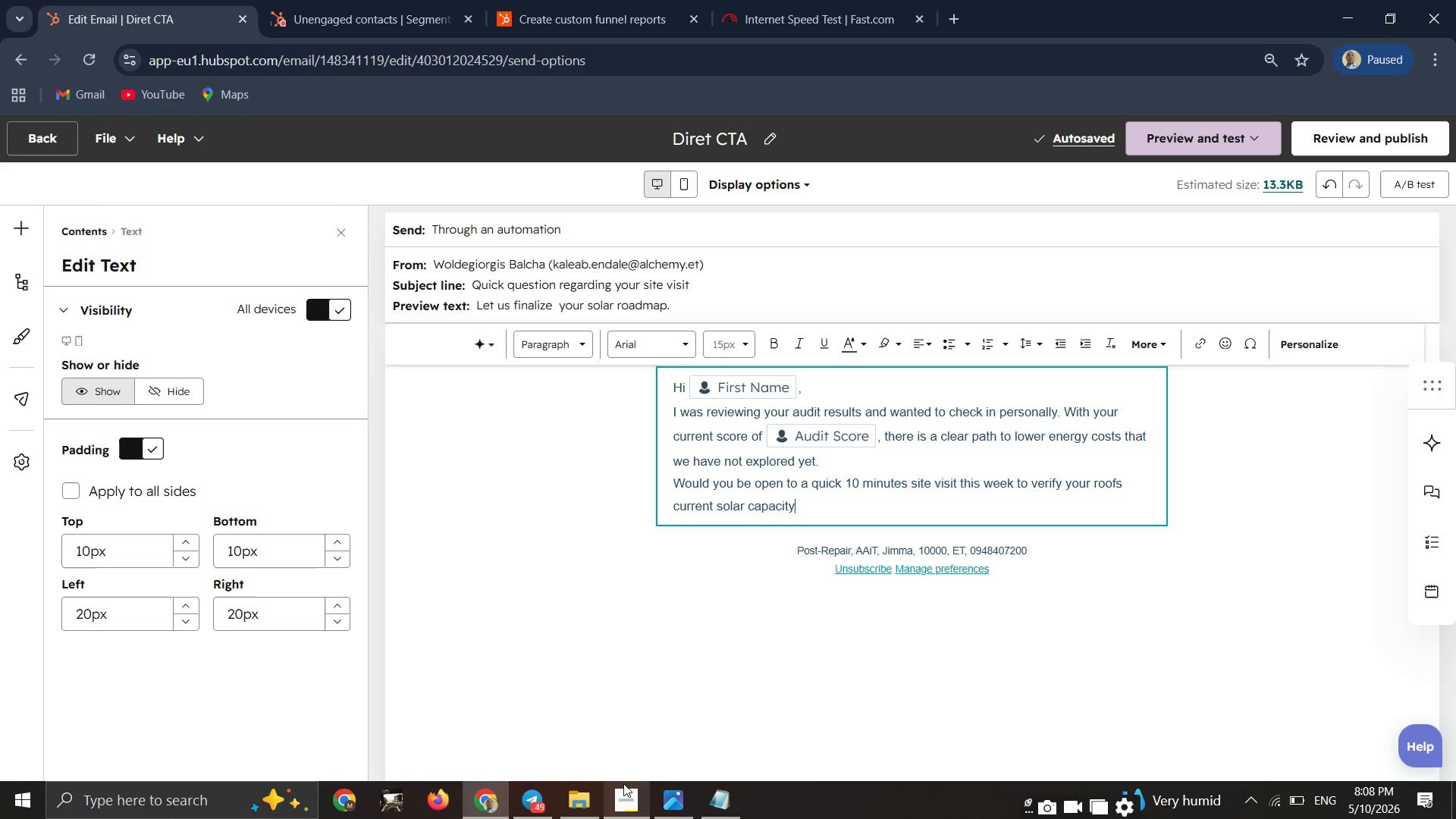 
key(Shift+Slash)
 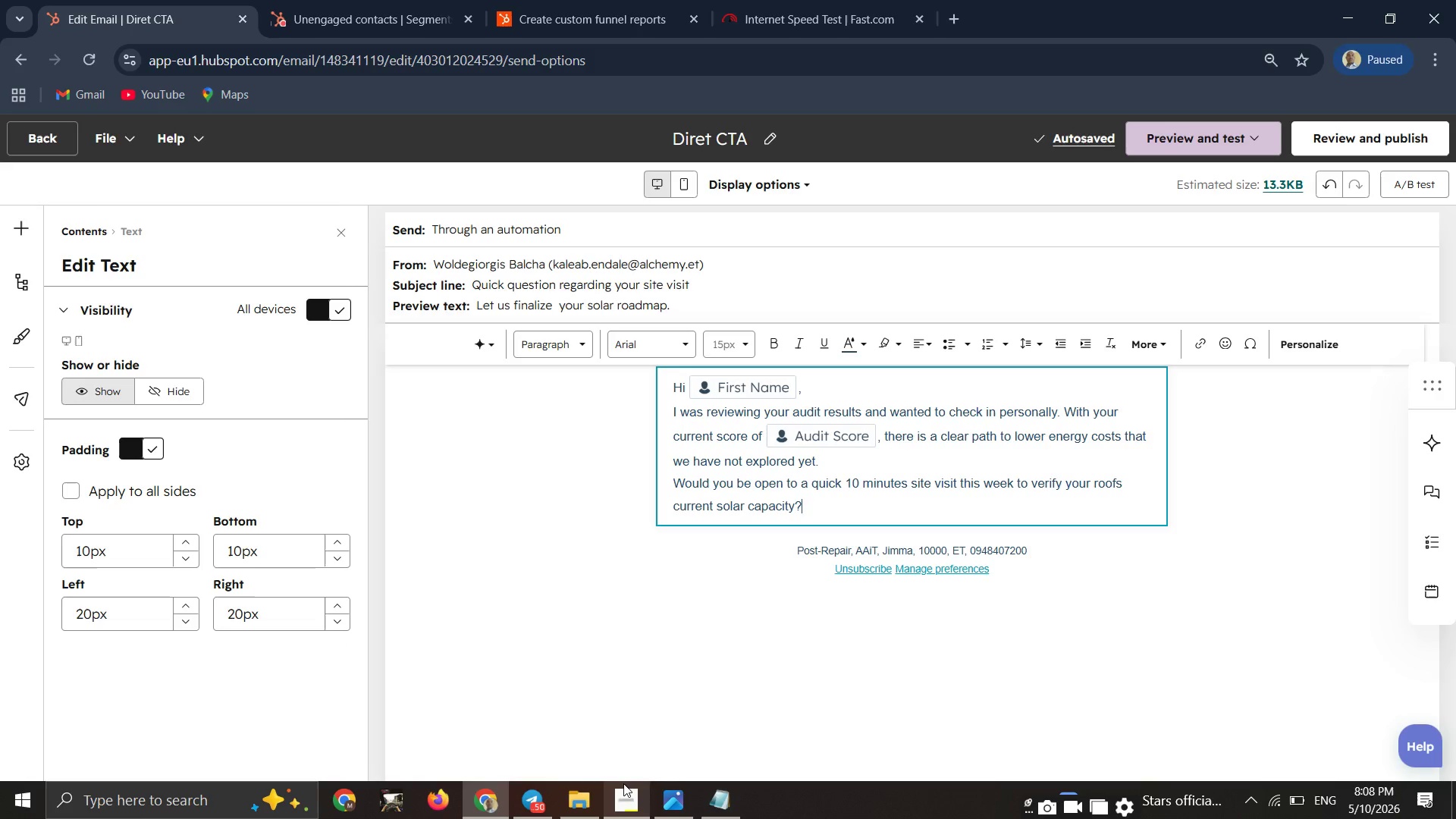 
wait(13.67)
 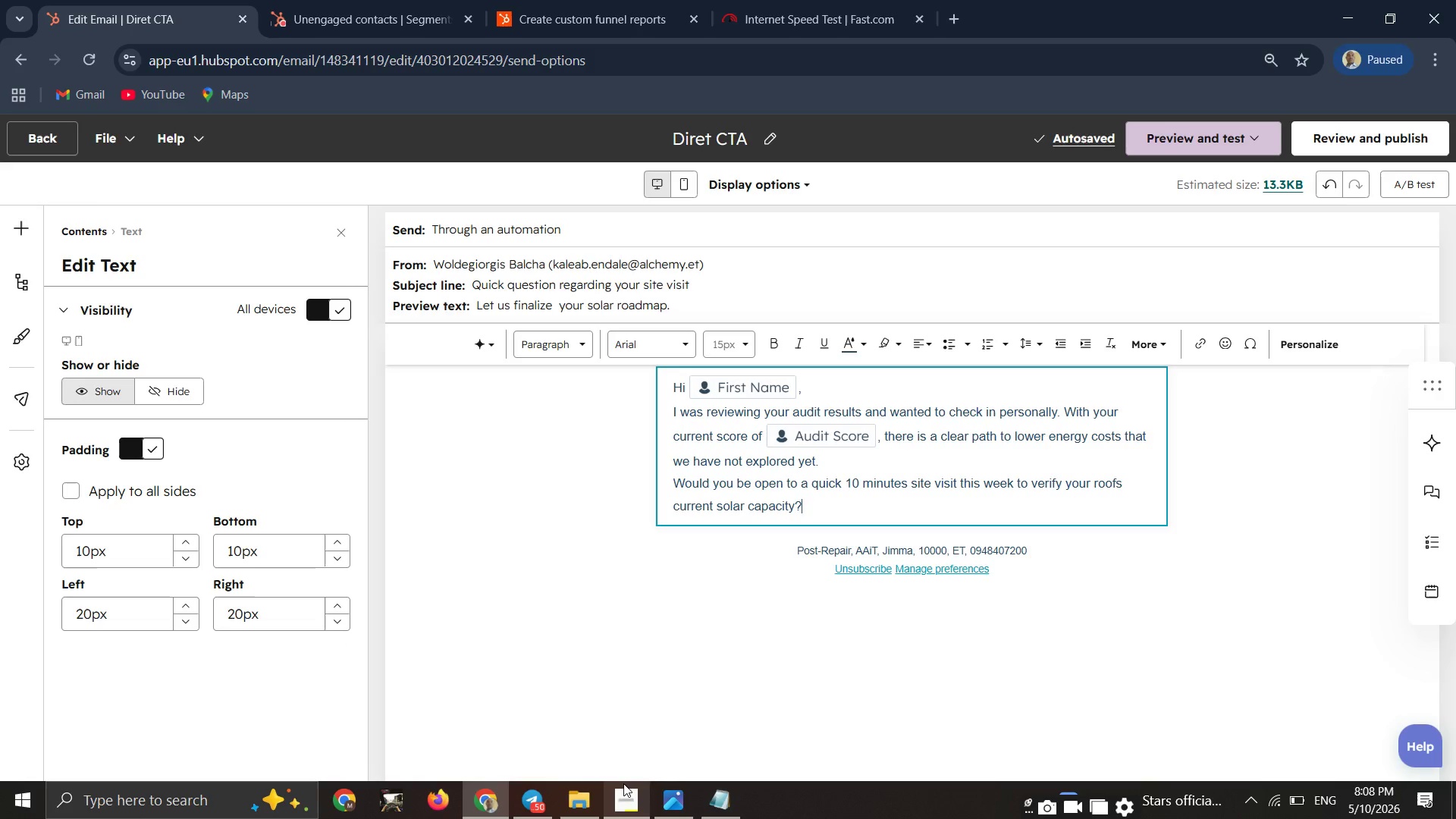 
key(Enter)
 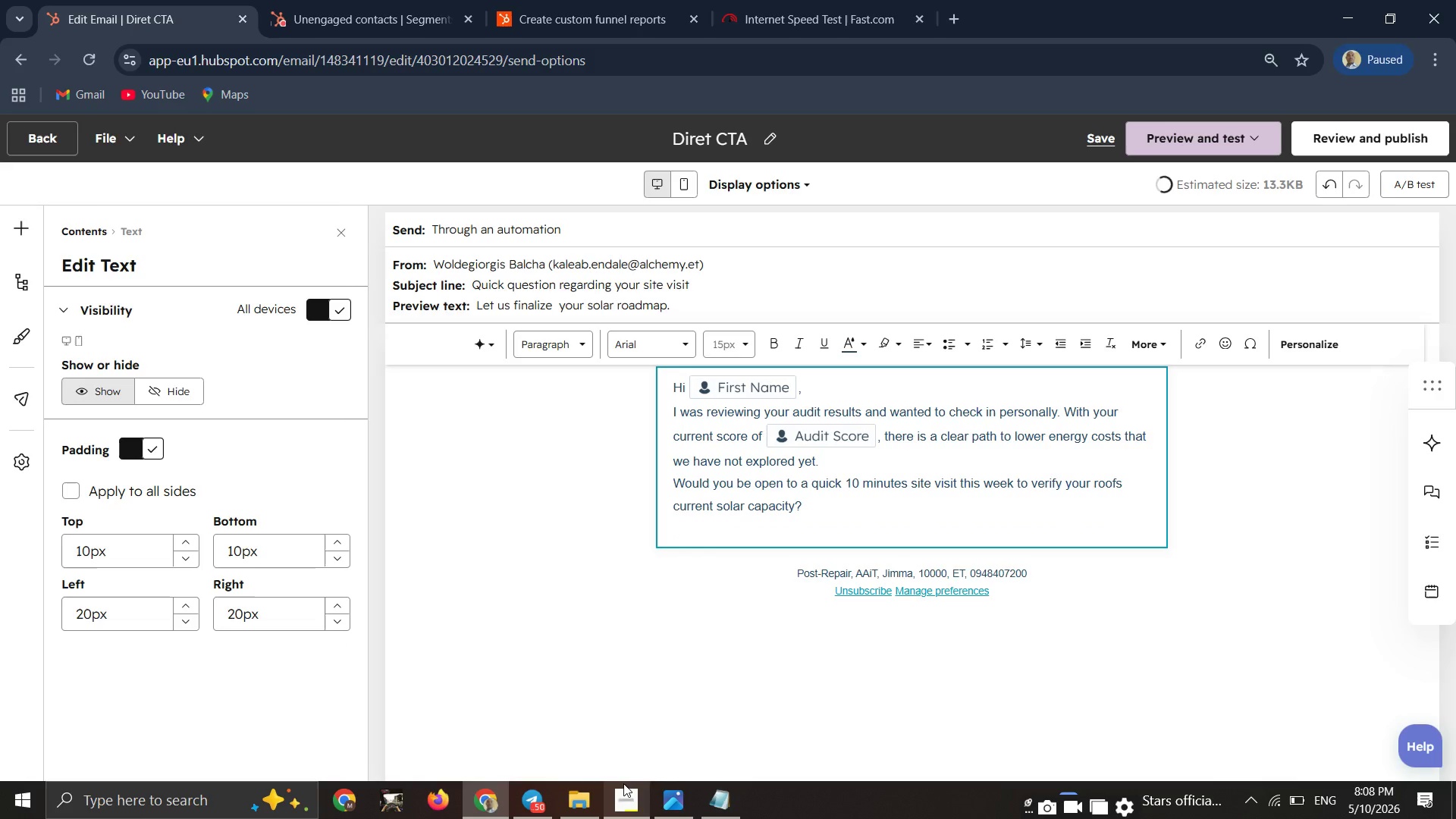 
key(Enter)
 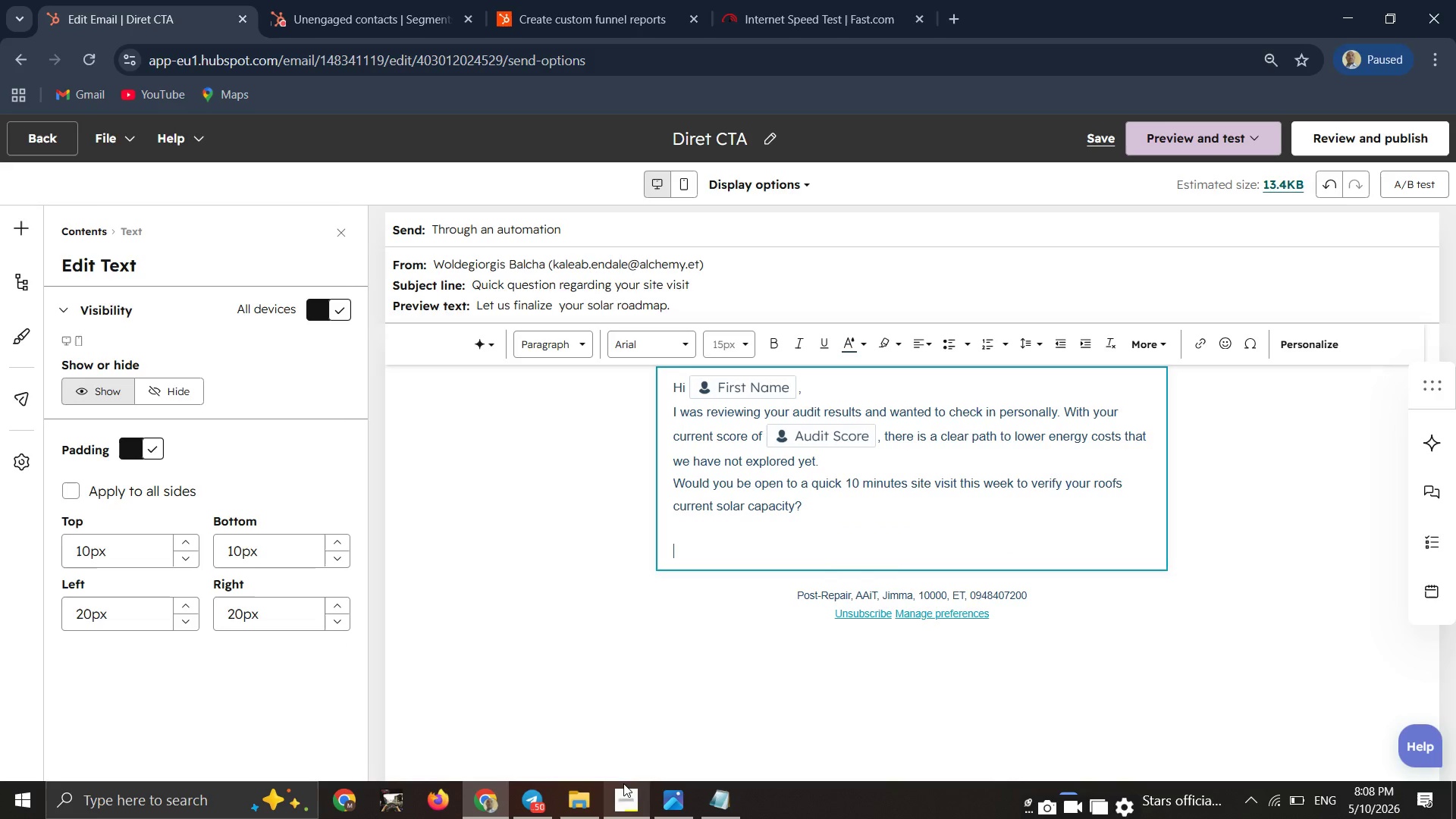 
key(Backspace)
type(Best,)
 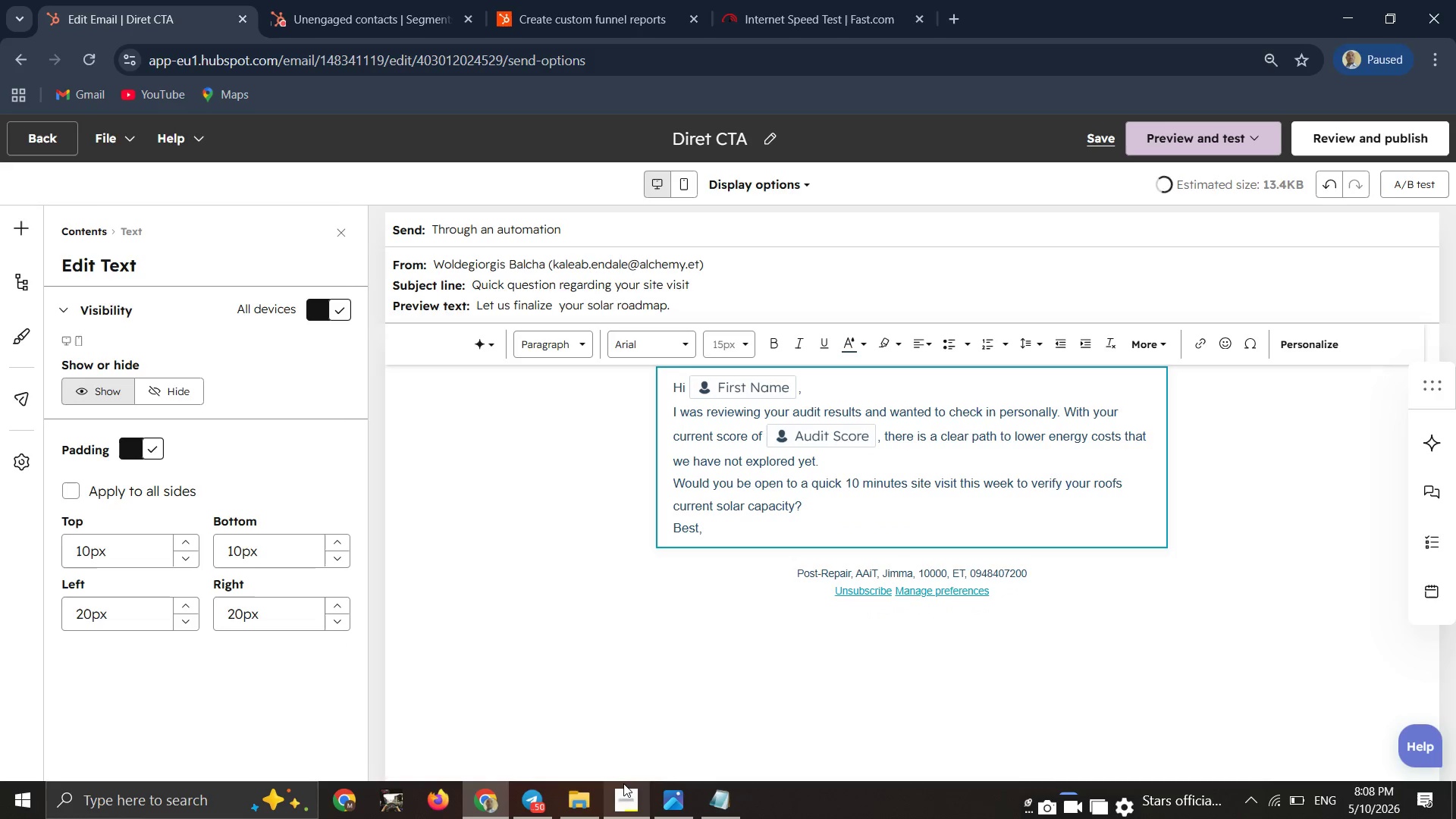 
key(Enter)
 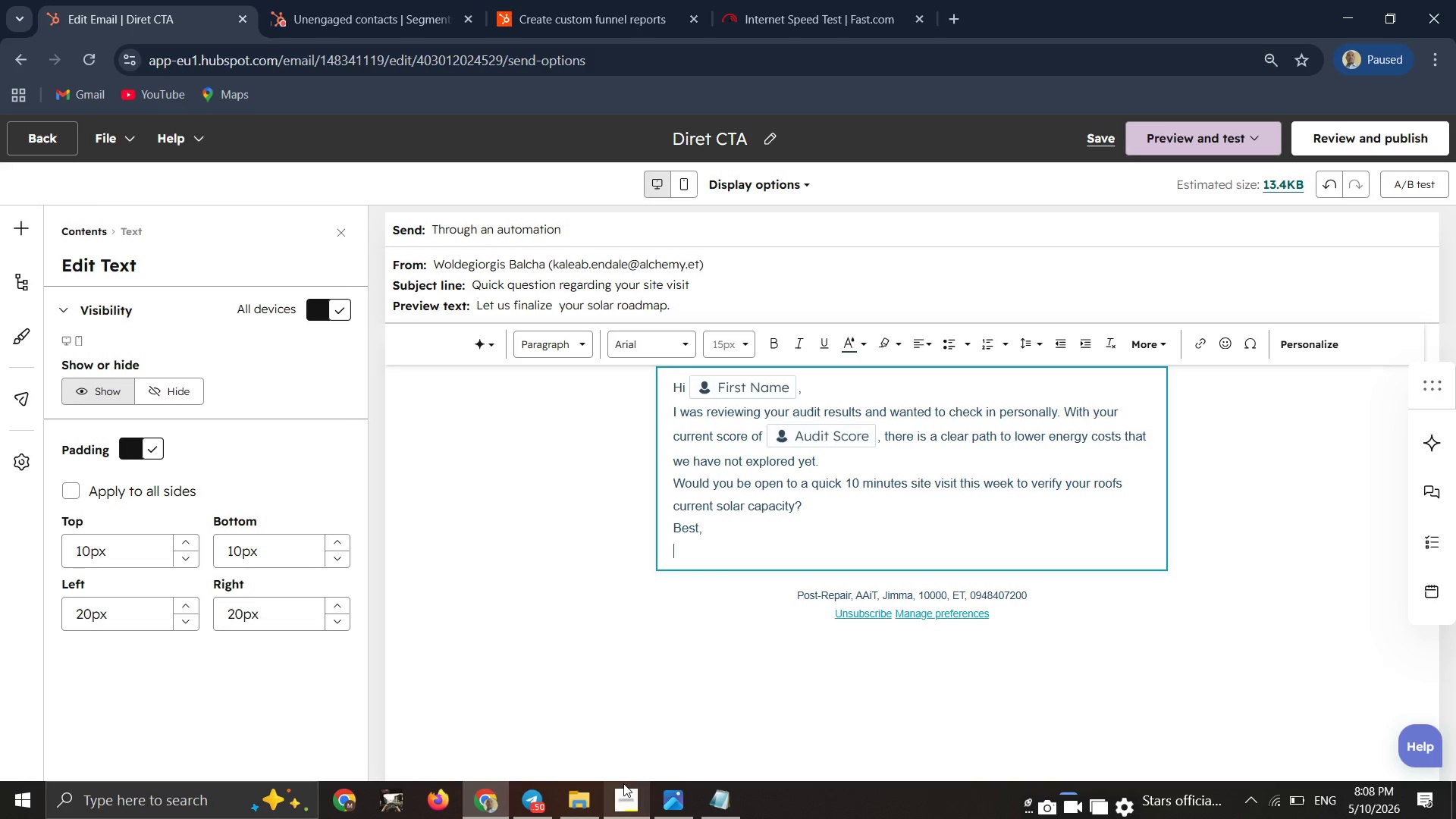 
type(Zozo)
 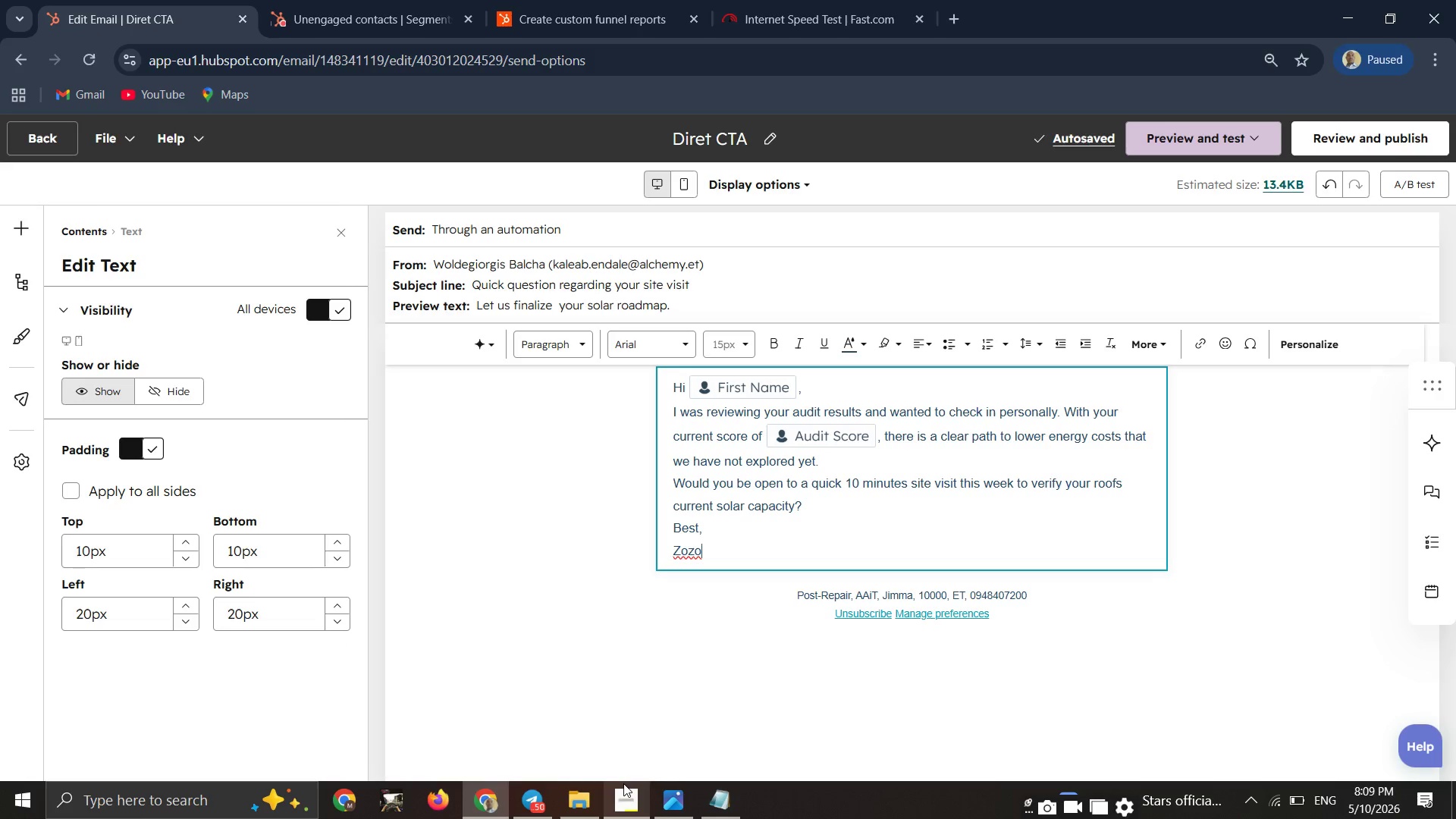 
wait(10.22)
 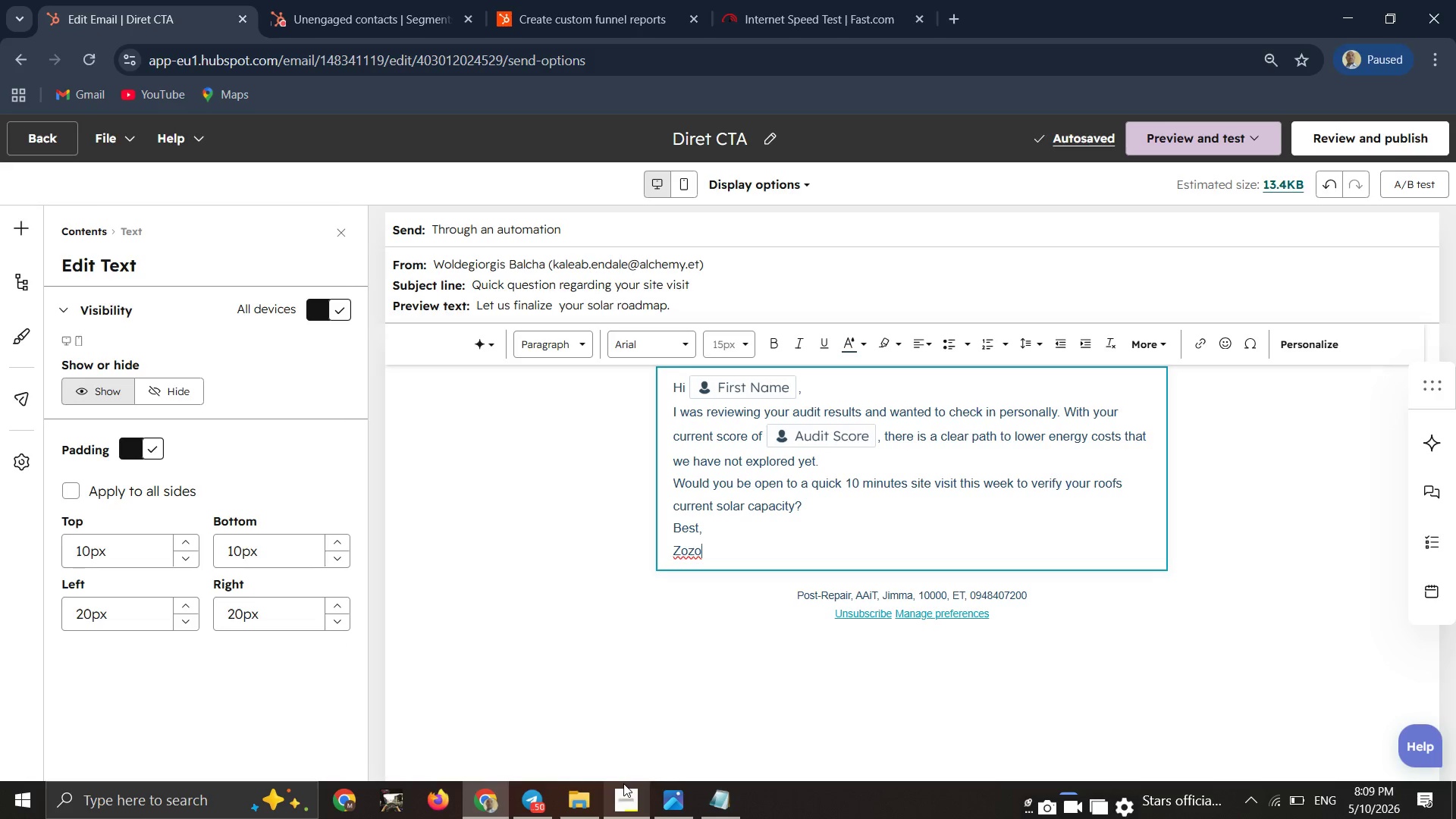 
key(ArrowUp)
 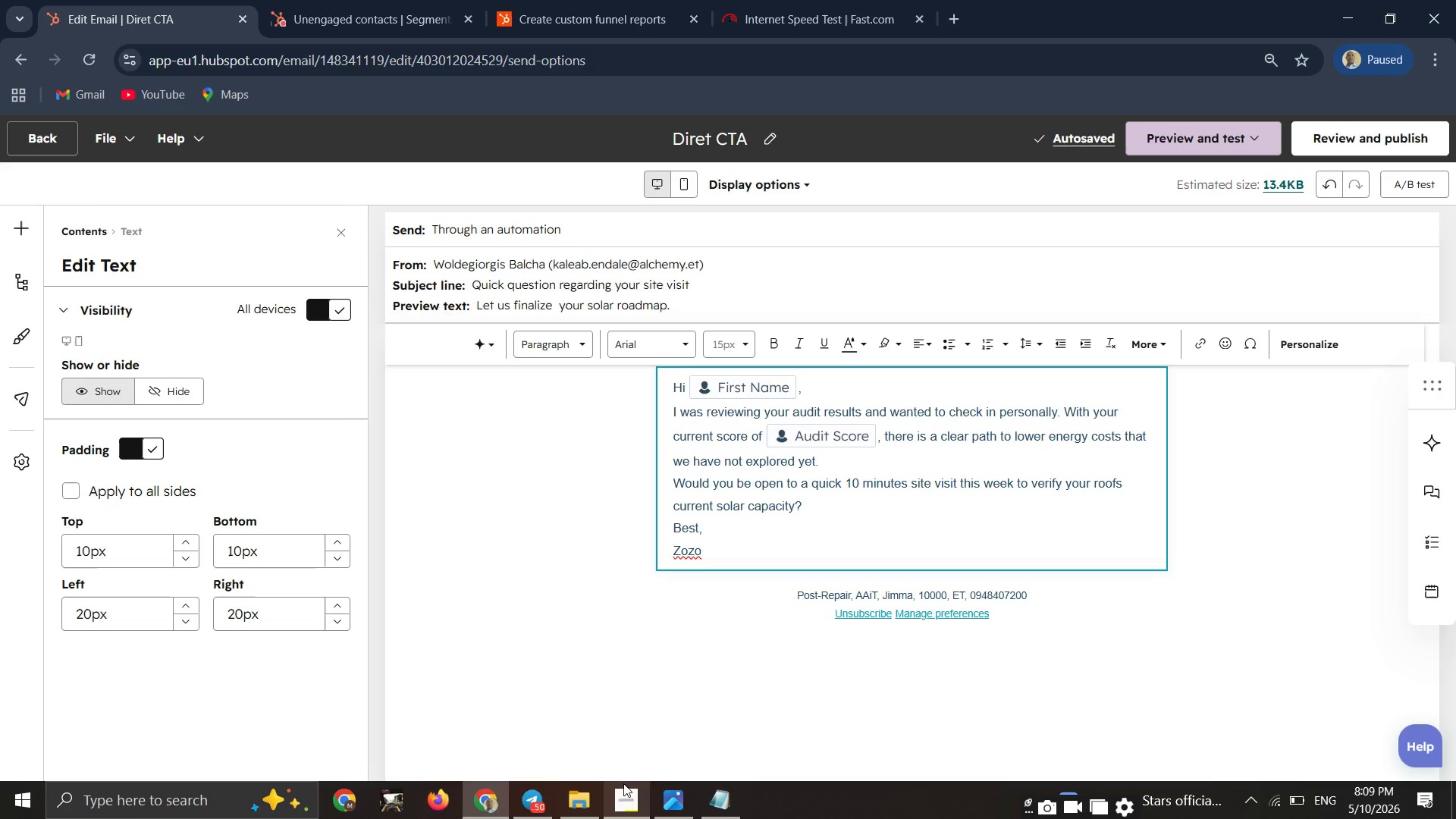 
key(ArrowLeft)
 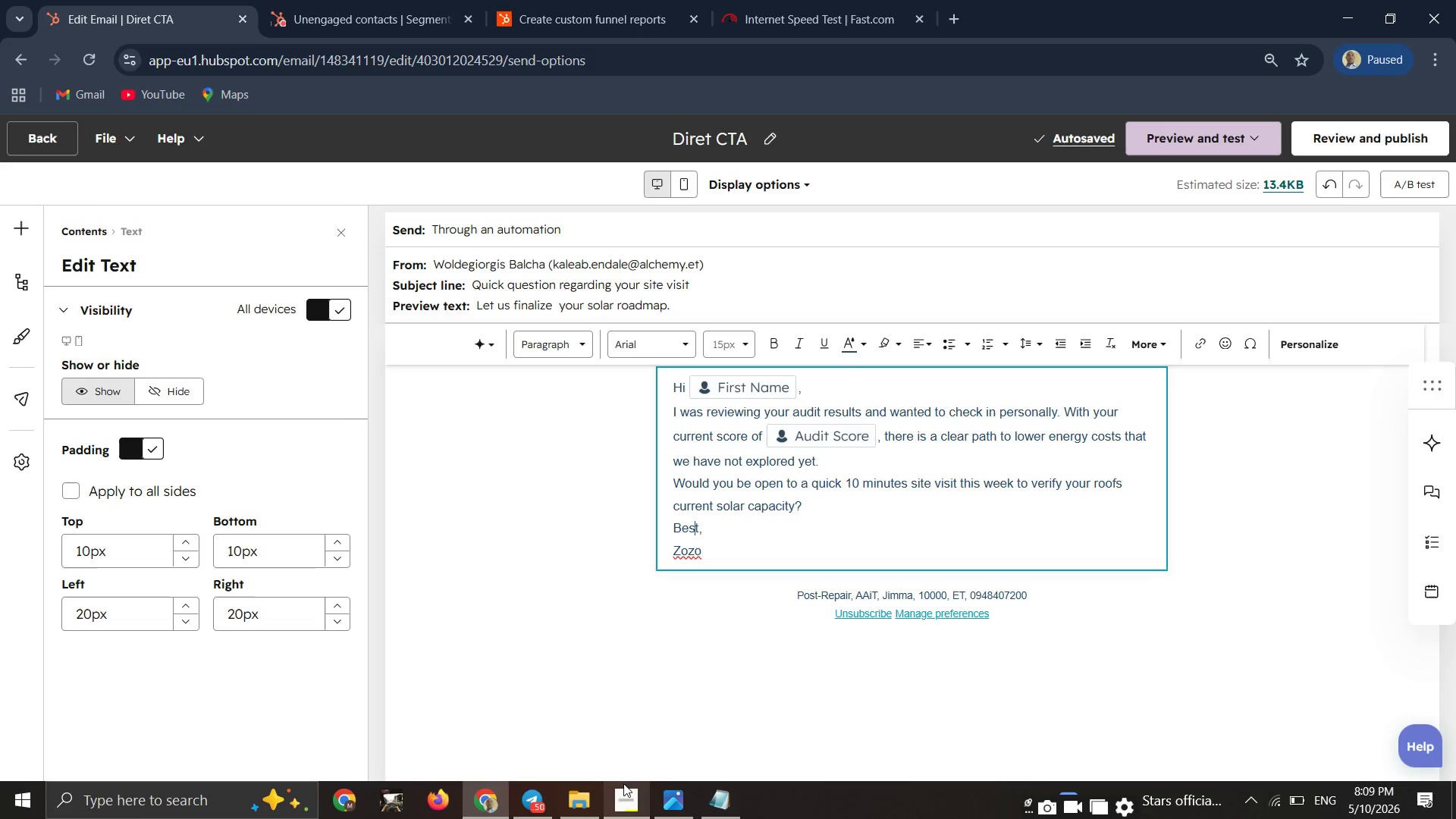 
key(ArrowLeft)
 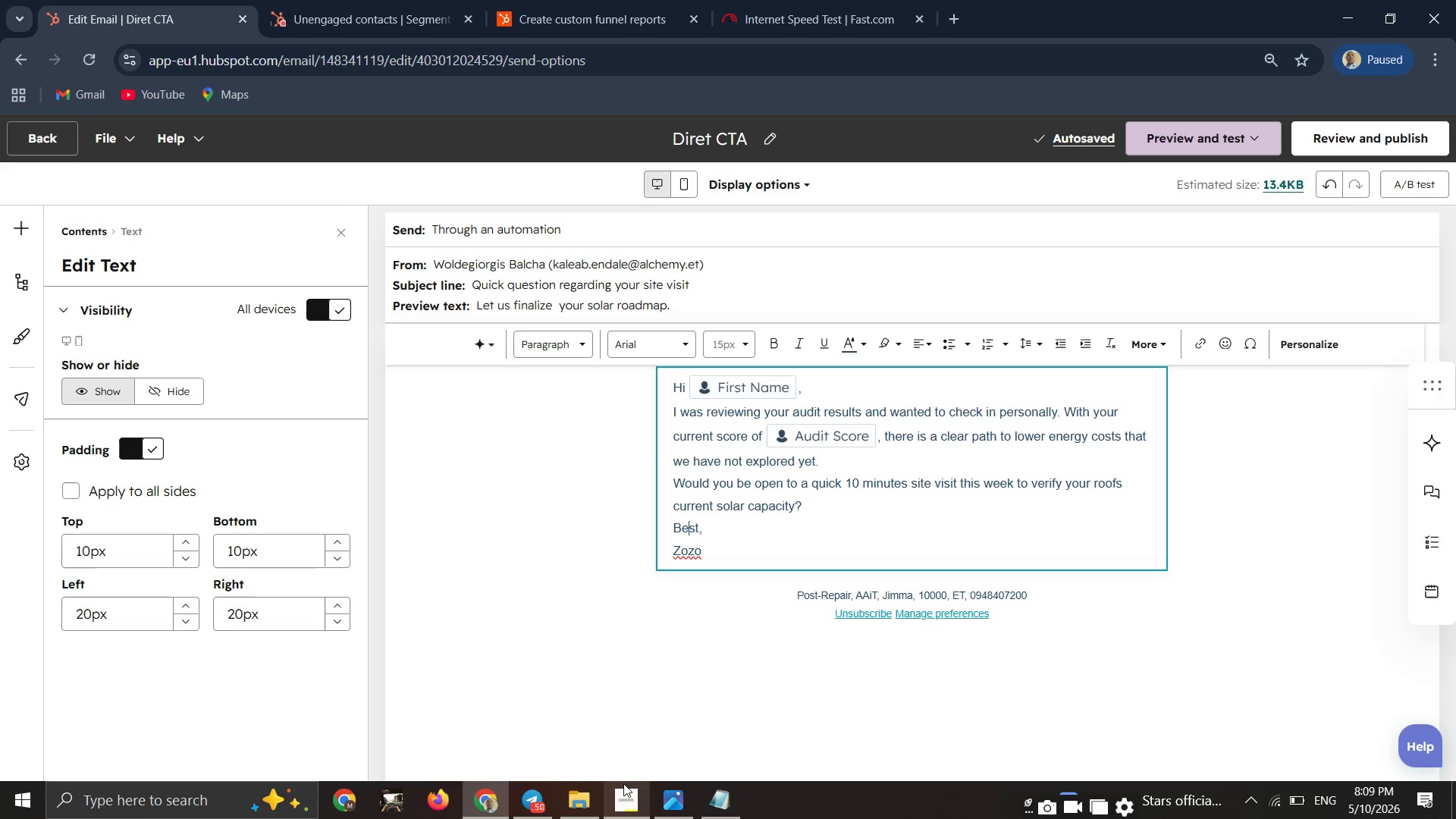 
key(ArrowLeft)
 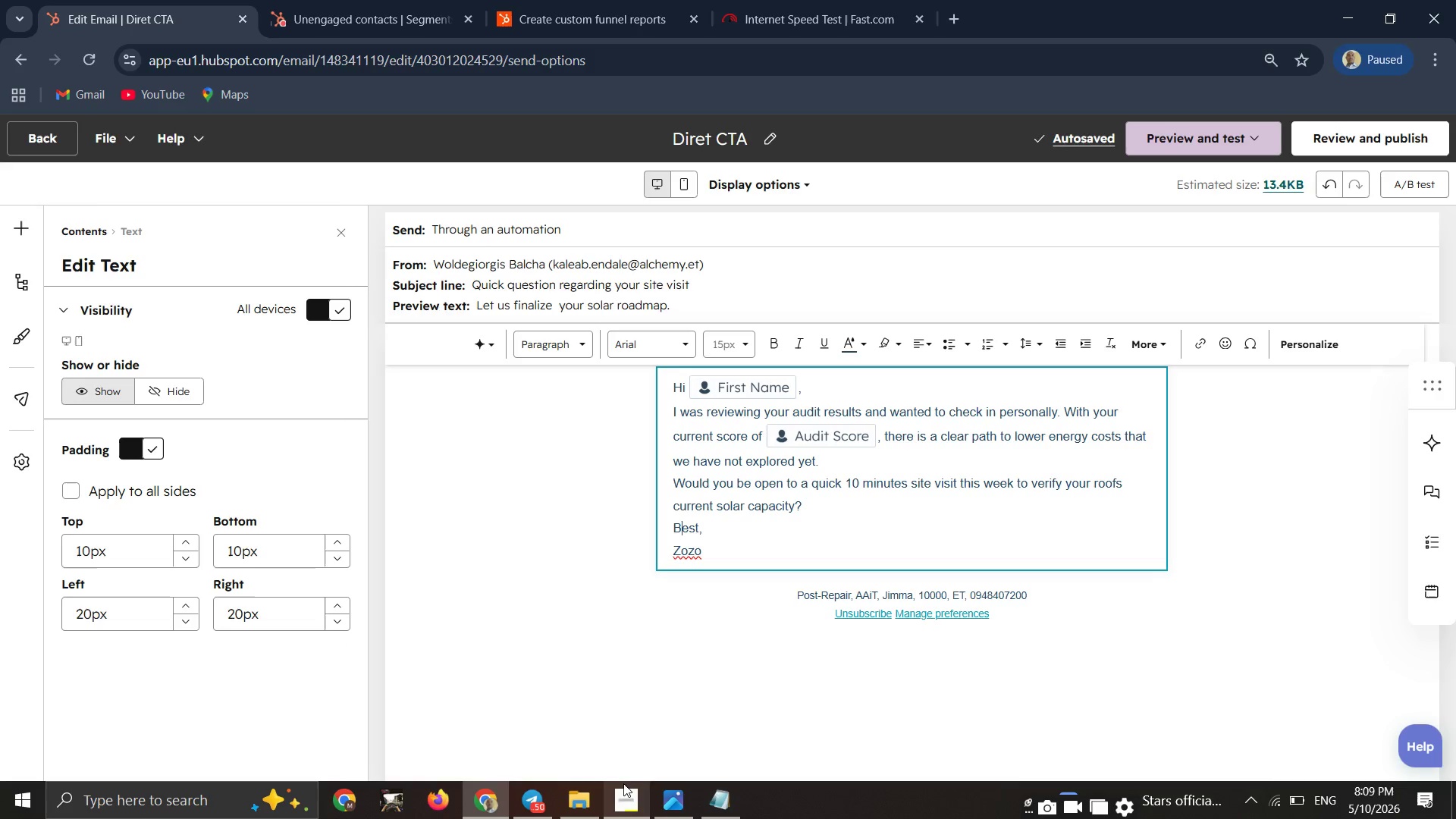 
key(ArrowLeft)
 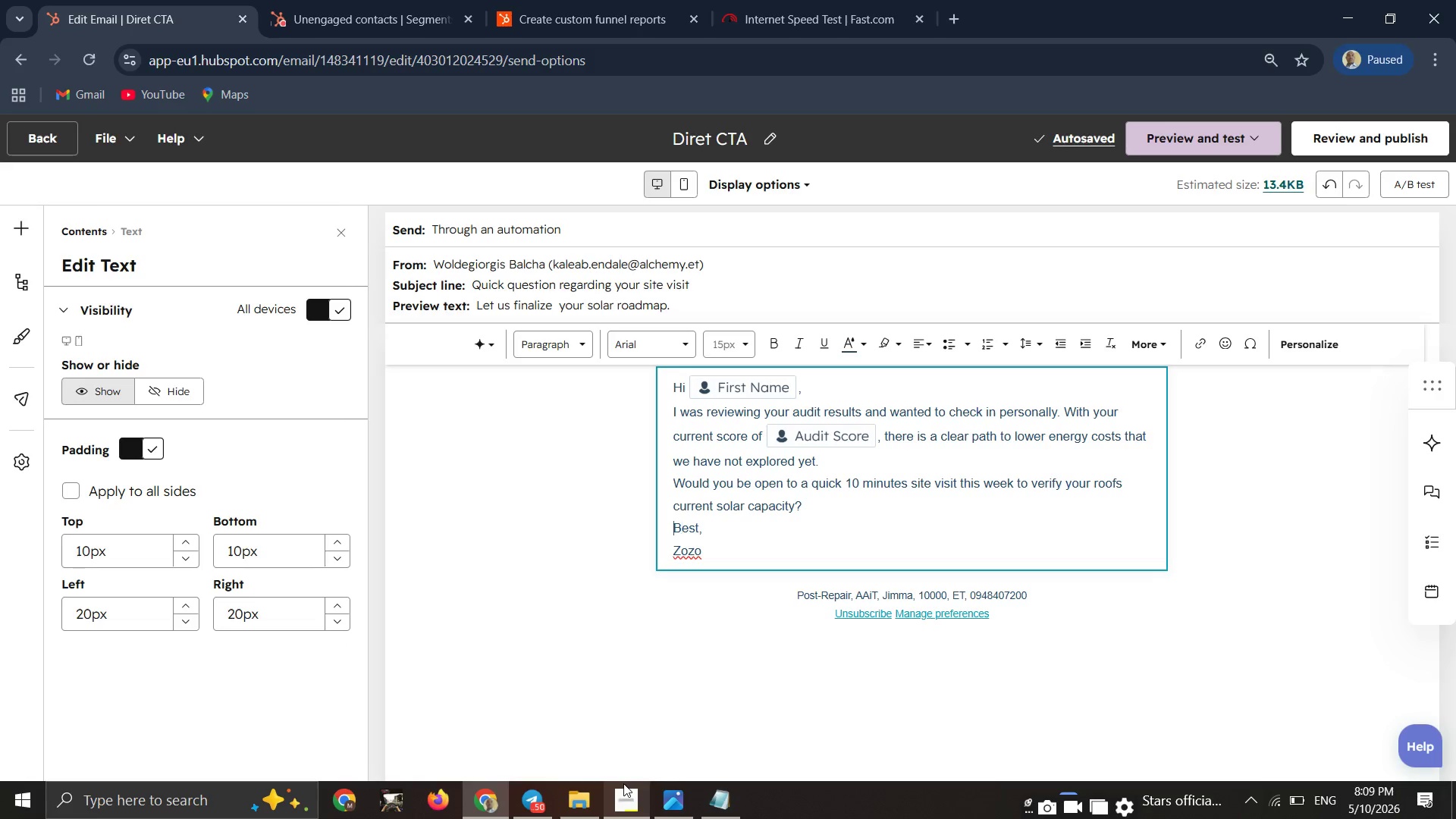 
key(ArrowLeft)
 